 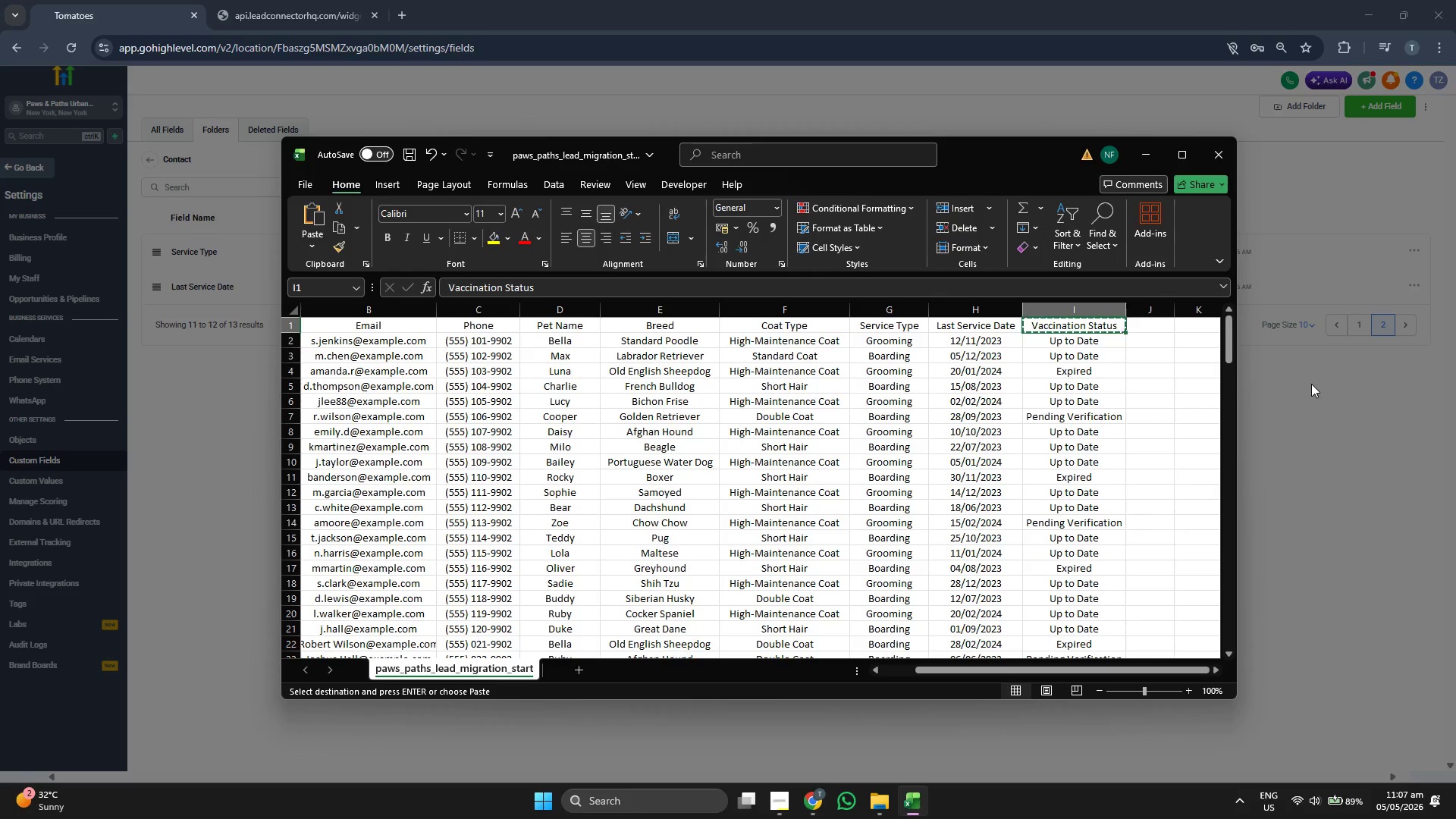 
left_click([604, 381])
 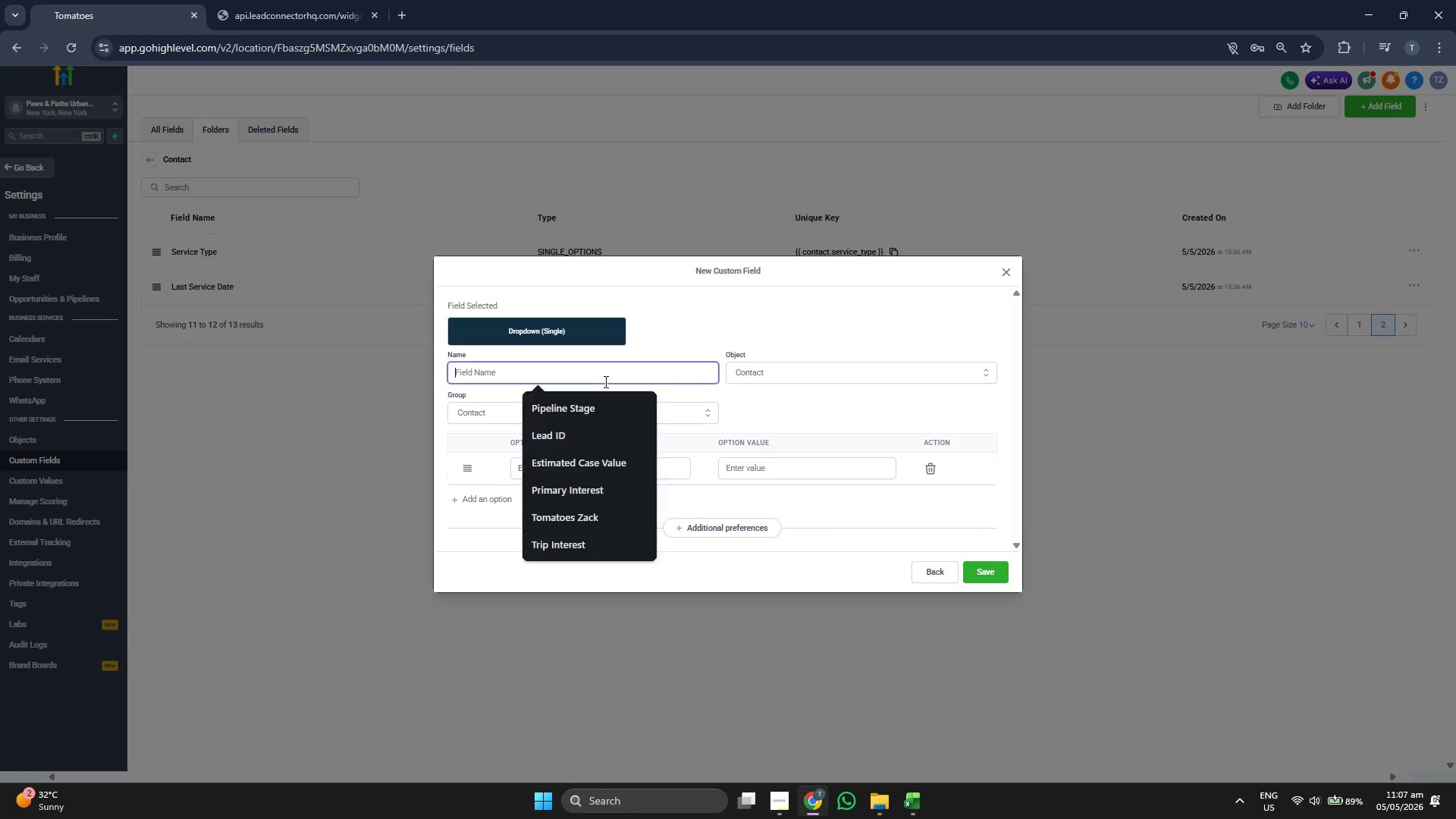 
key(Control+ControlLeft)
 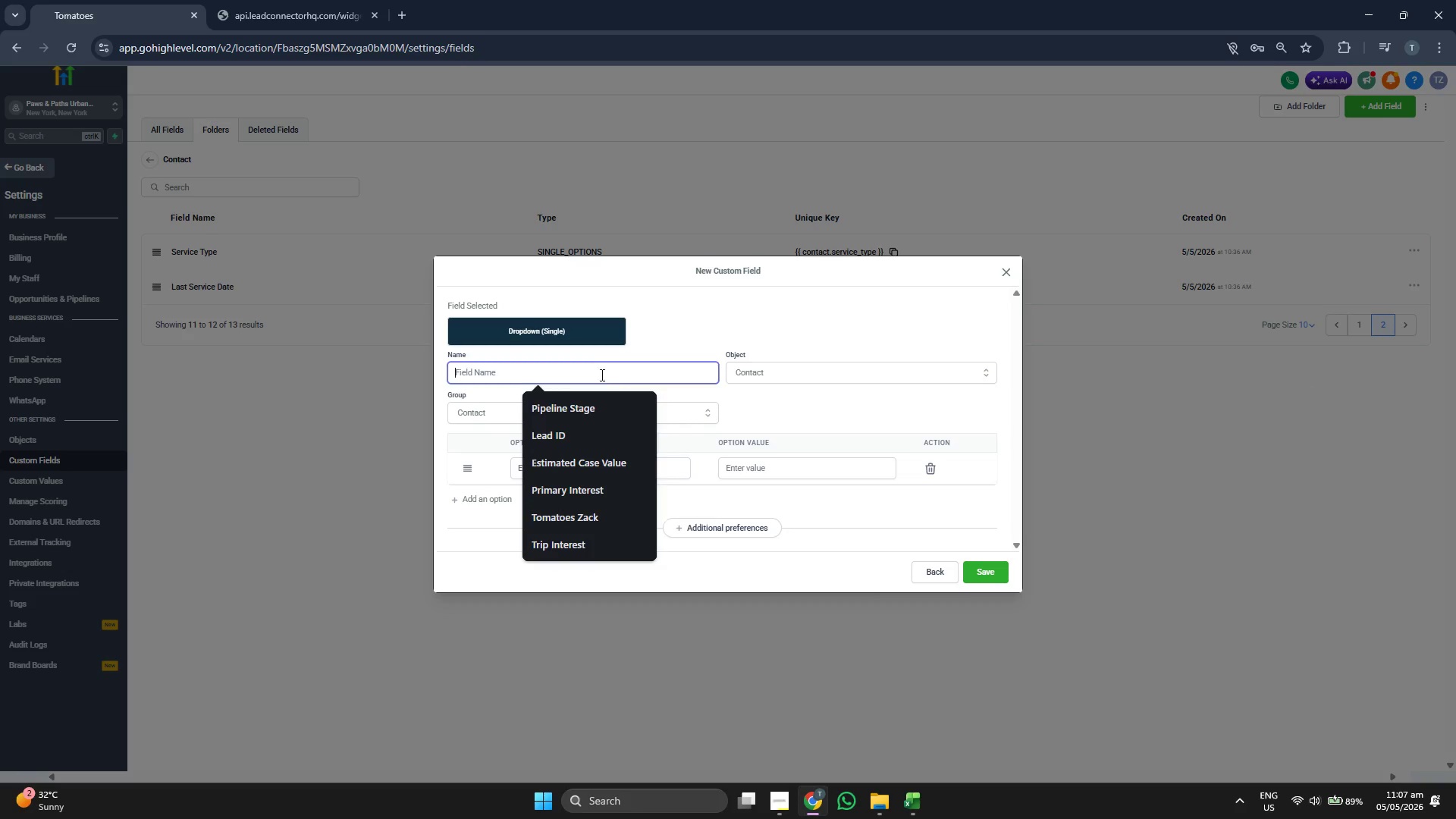 
key(Control+V)
 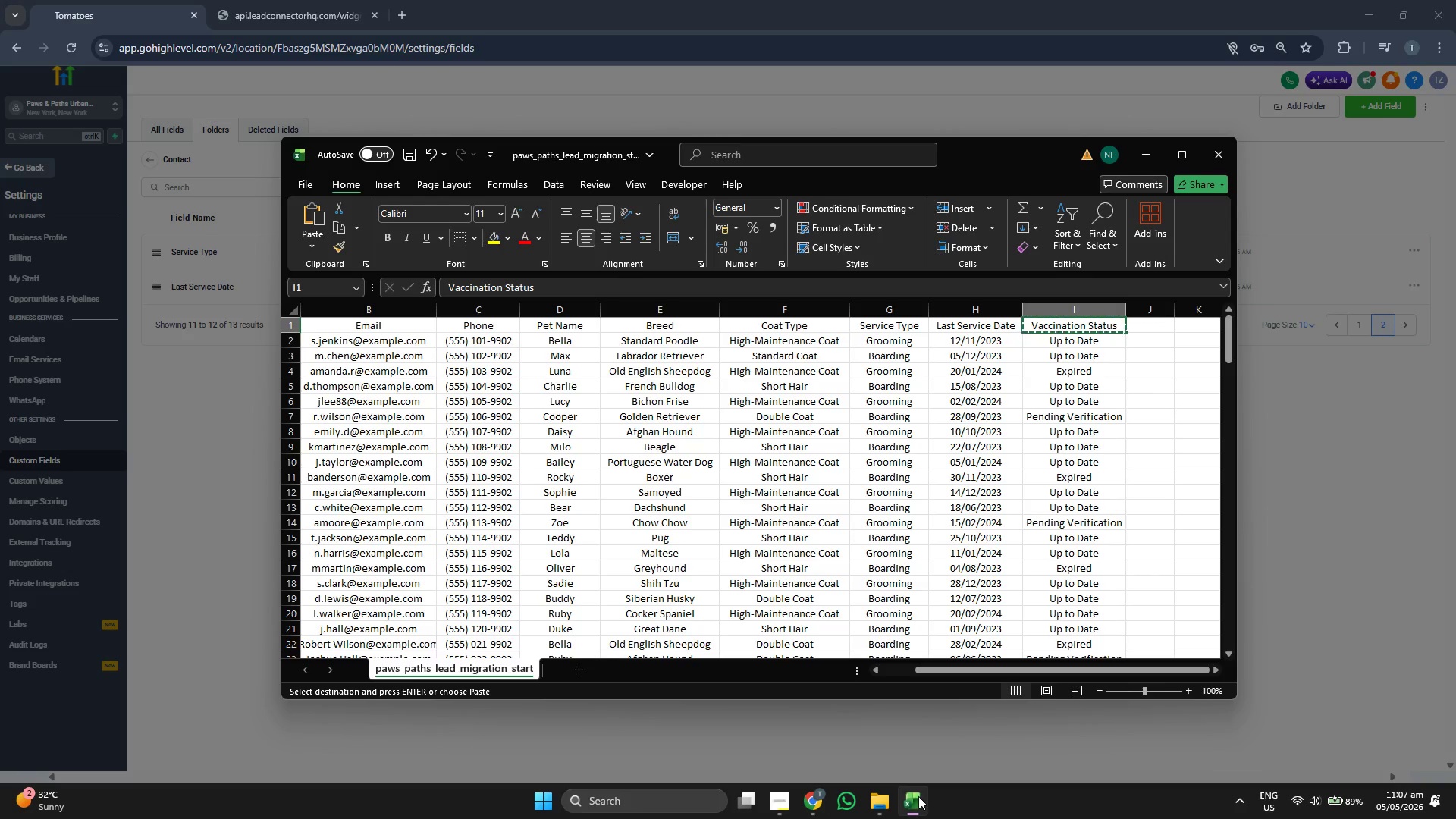 
key(ArrowDown)
 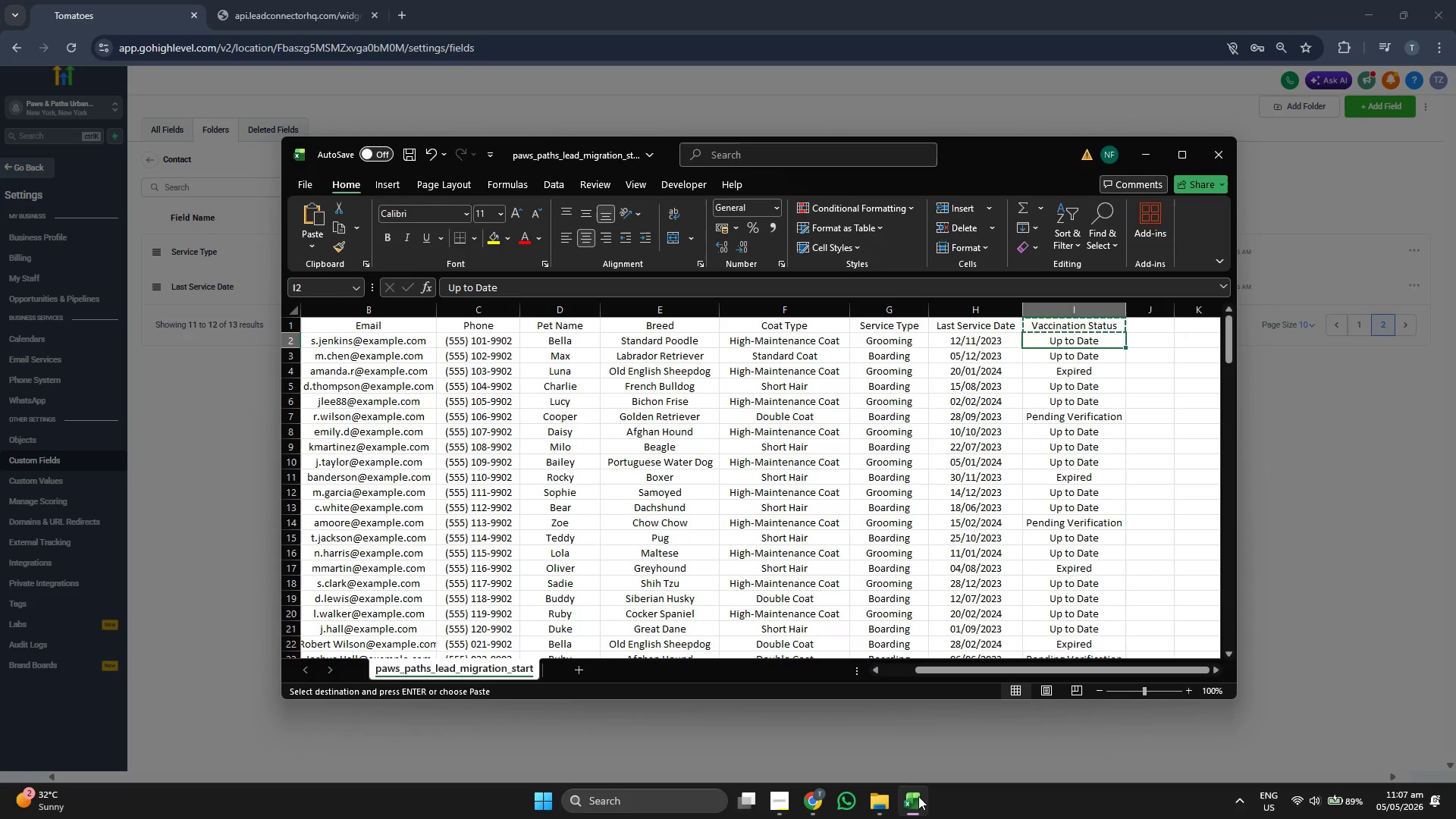 
key(Control+ControlLeft)
 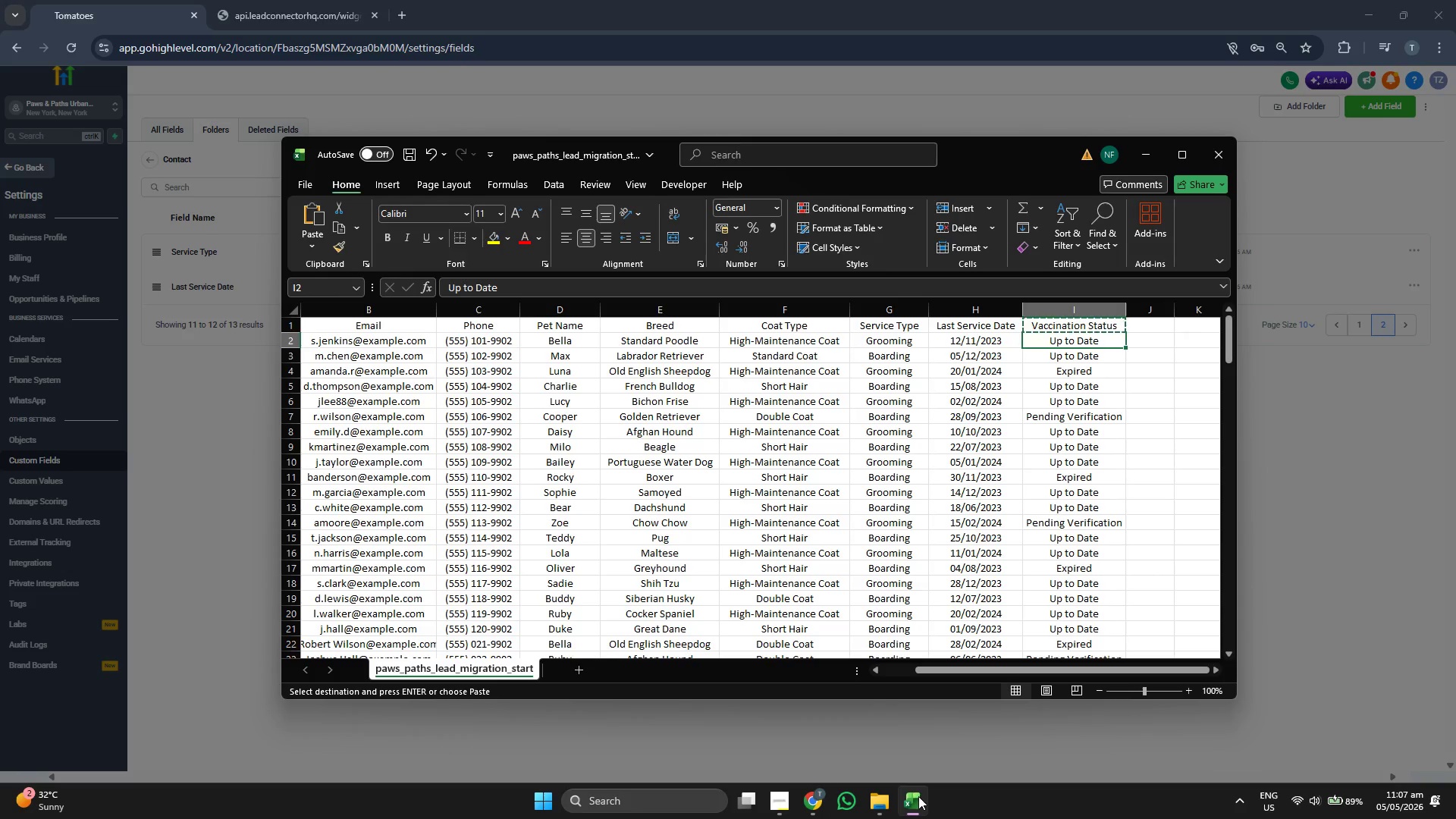 
key(Control+C)
 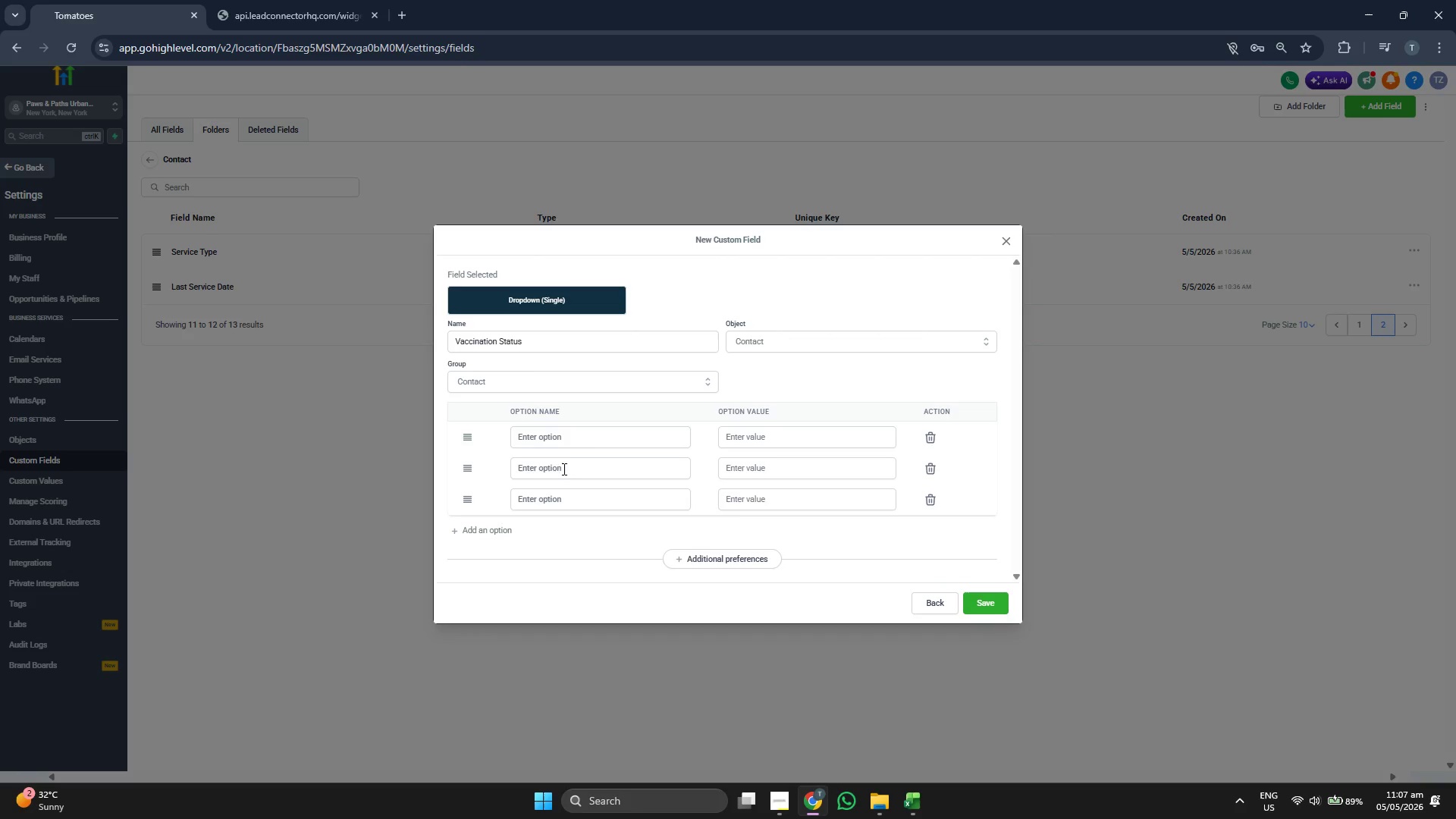 
key(Control+ControlLeft)
 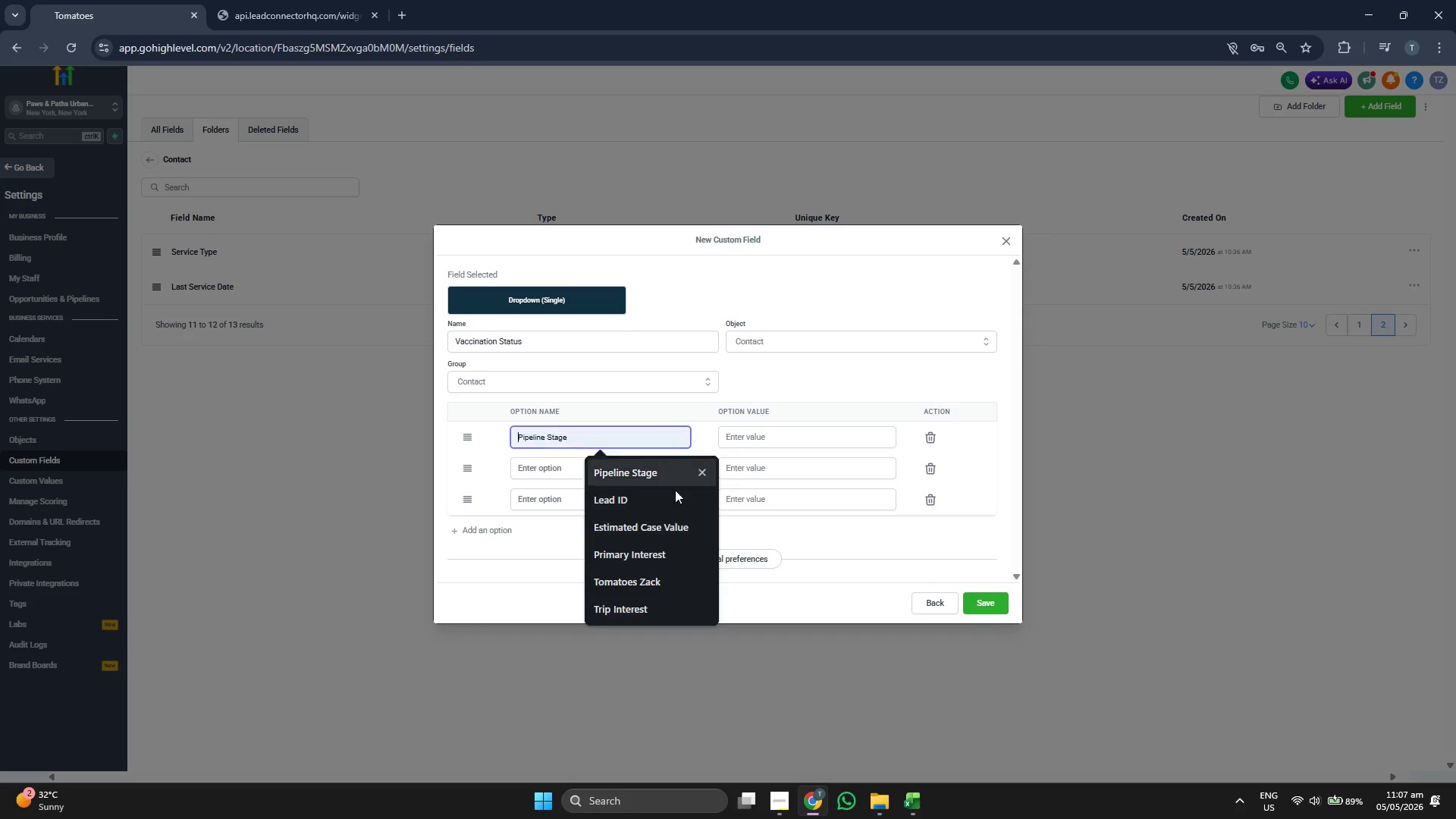 
key(Control+V)
 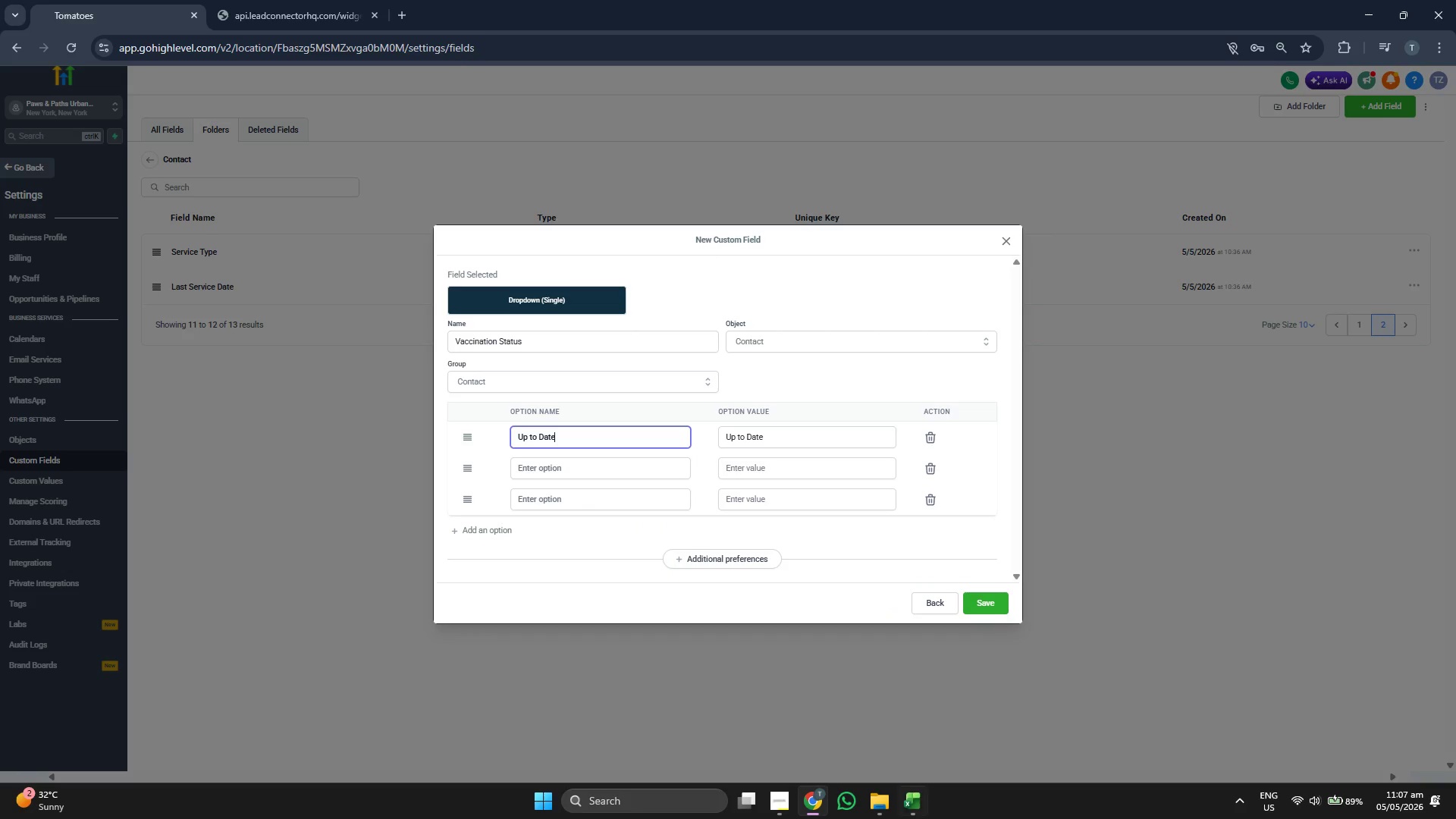 
left_click([905, 817])
 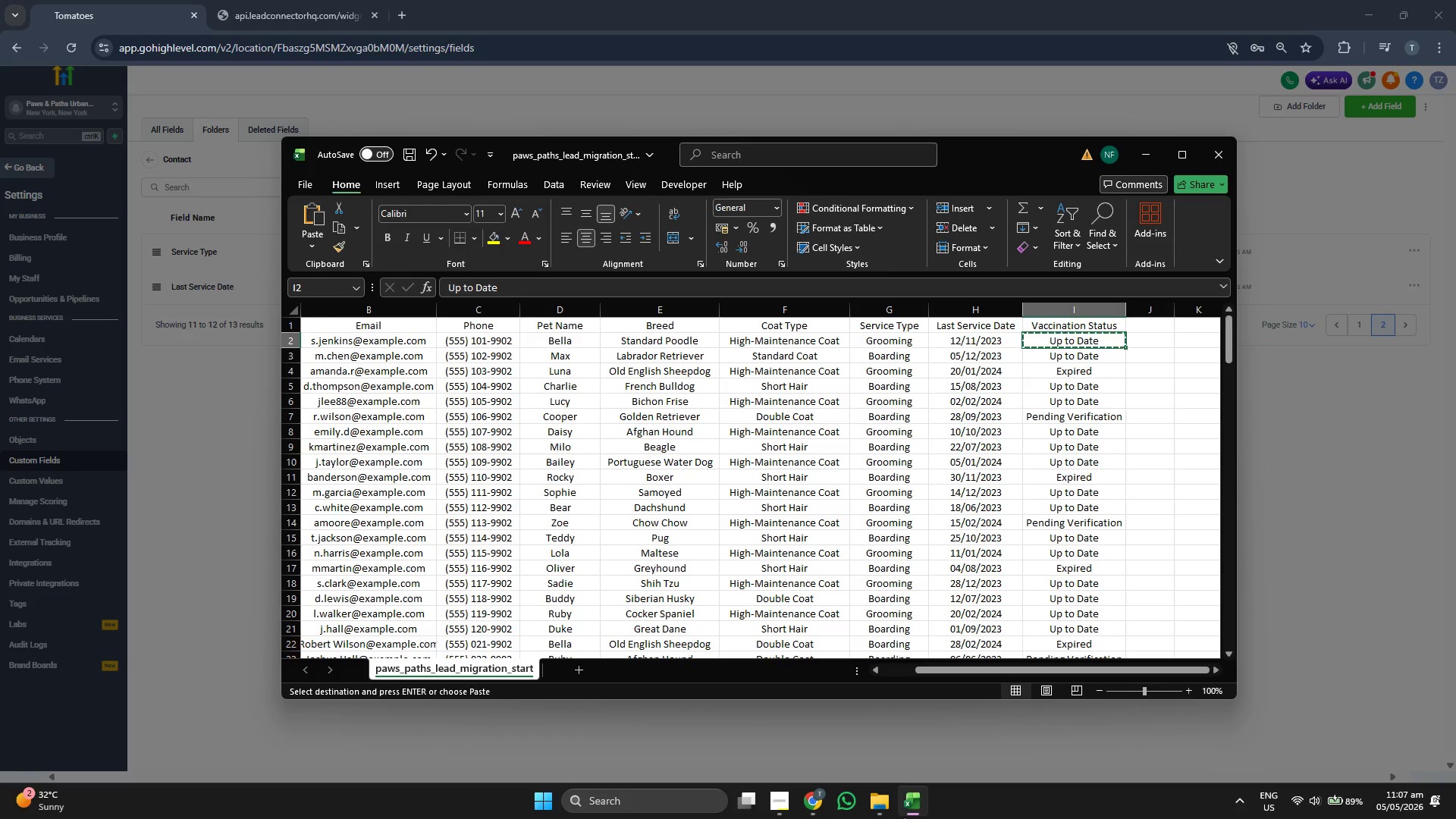 
key(ArrowDown)
 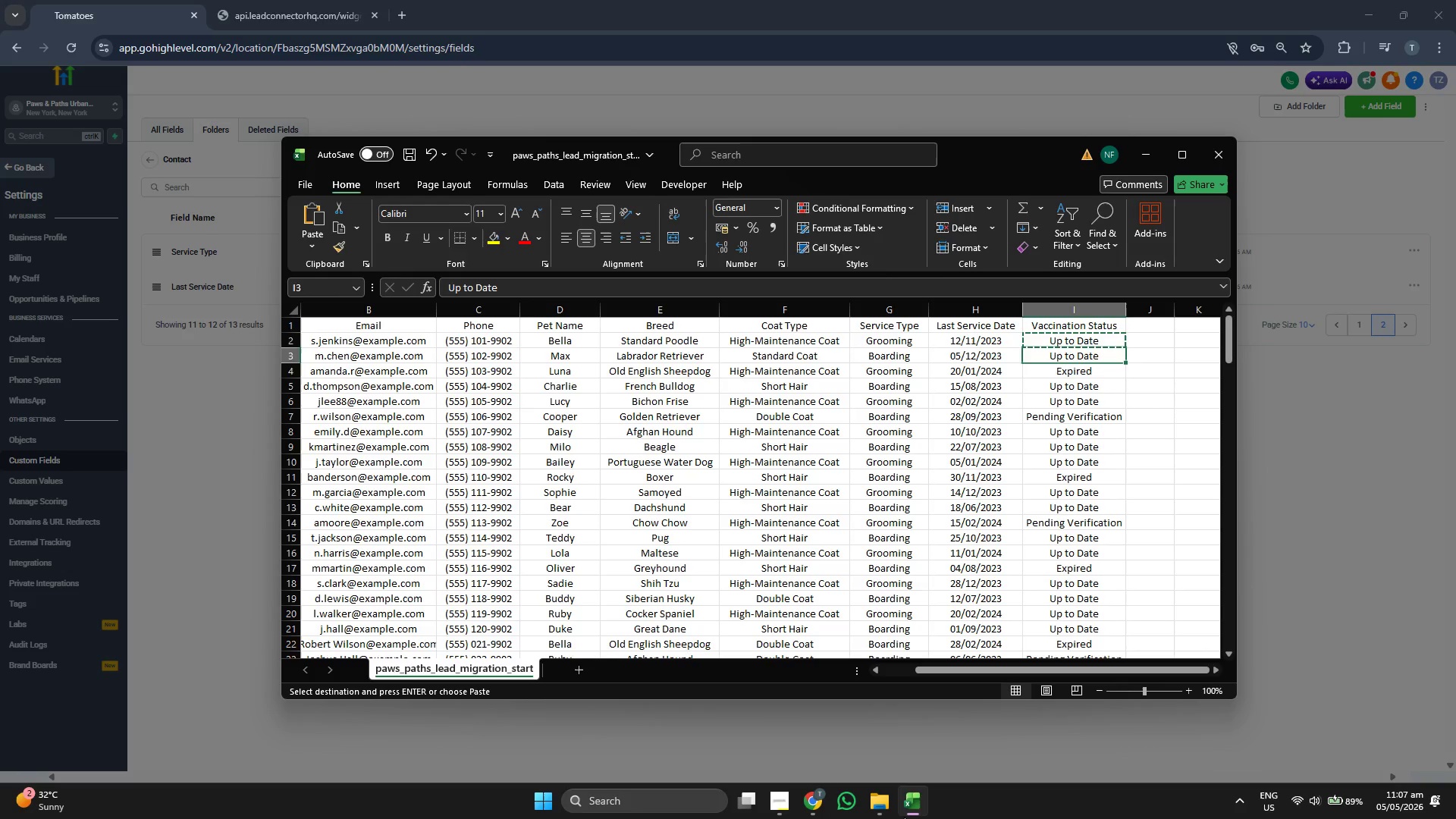 
key(ArrowDown)
 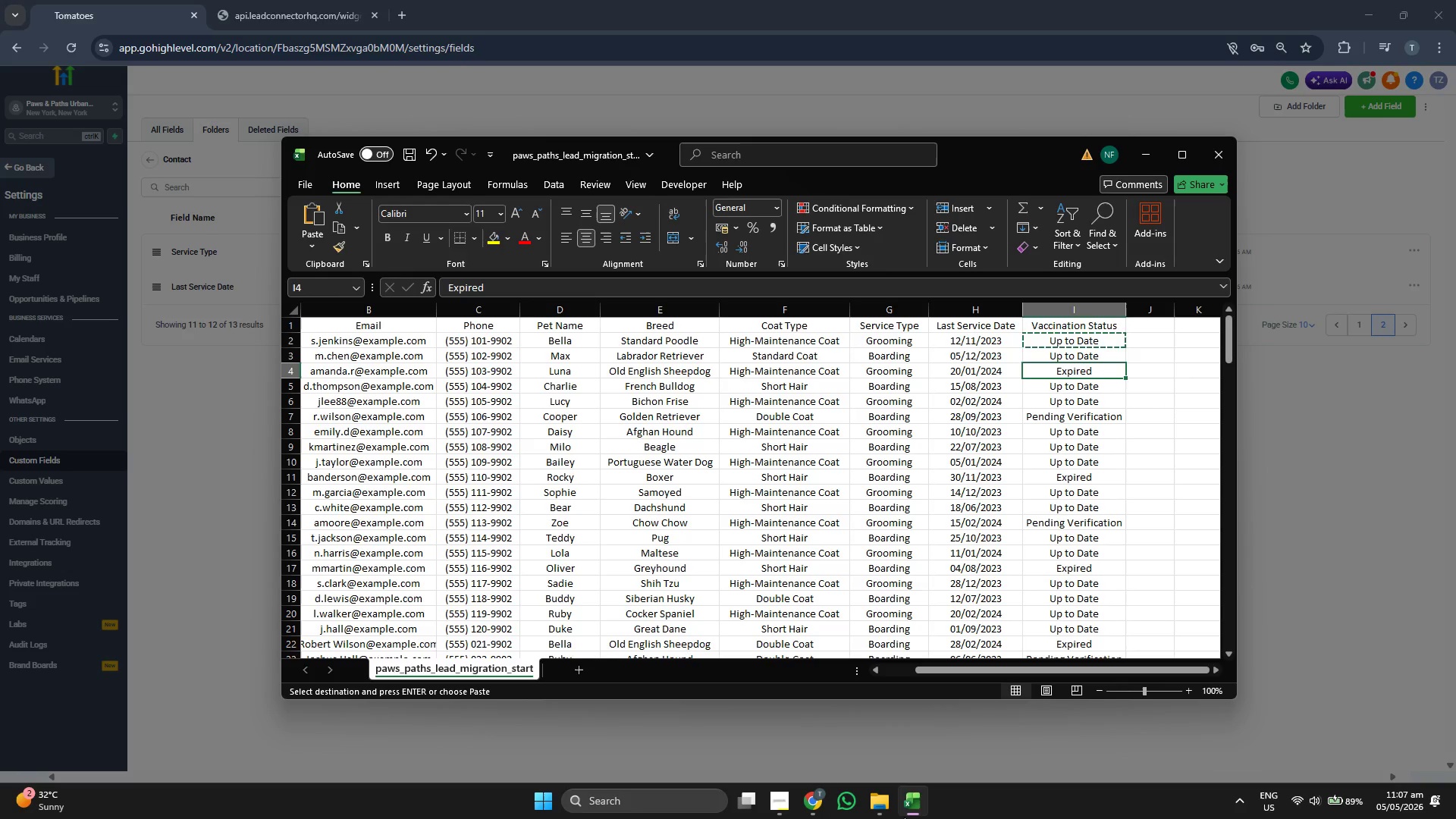 
key(Control+ControlLeft)
 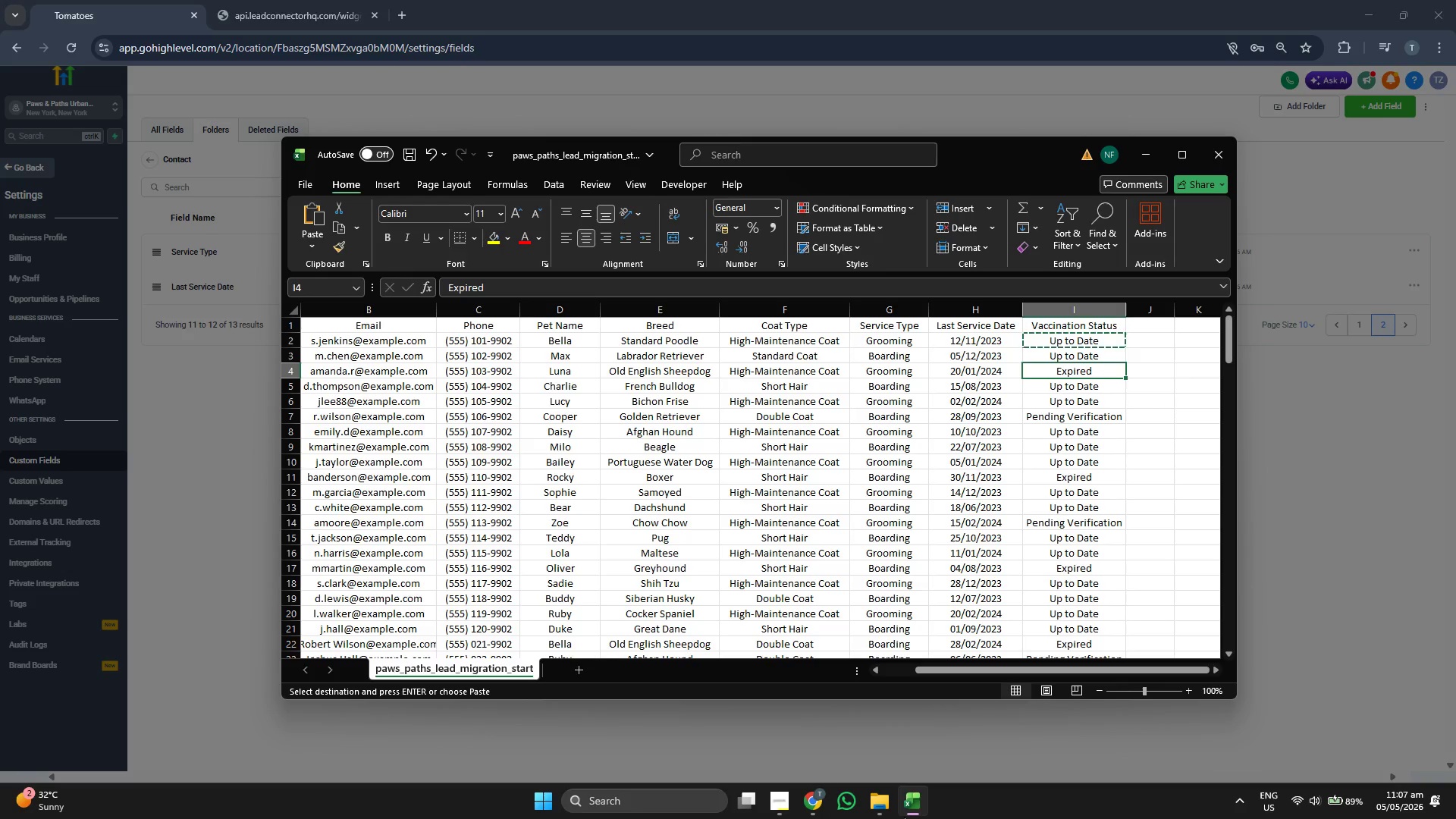 
key(Control+C)
 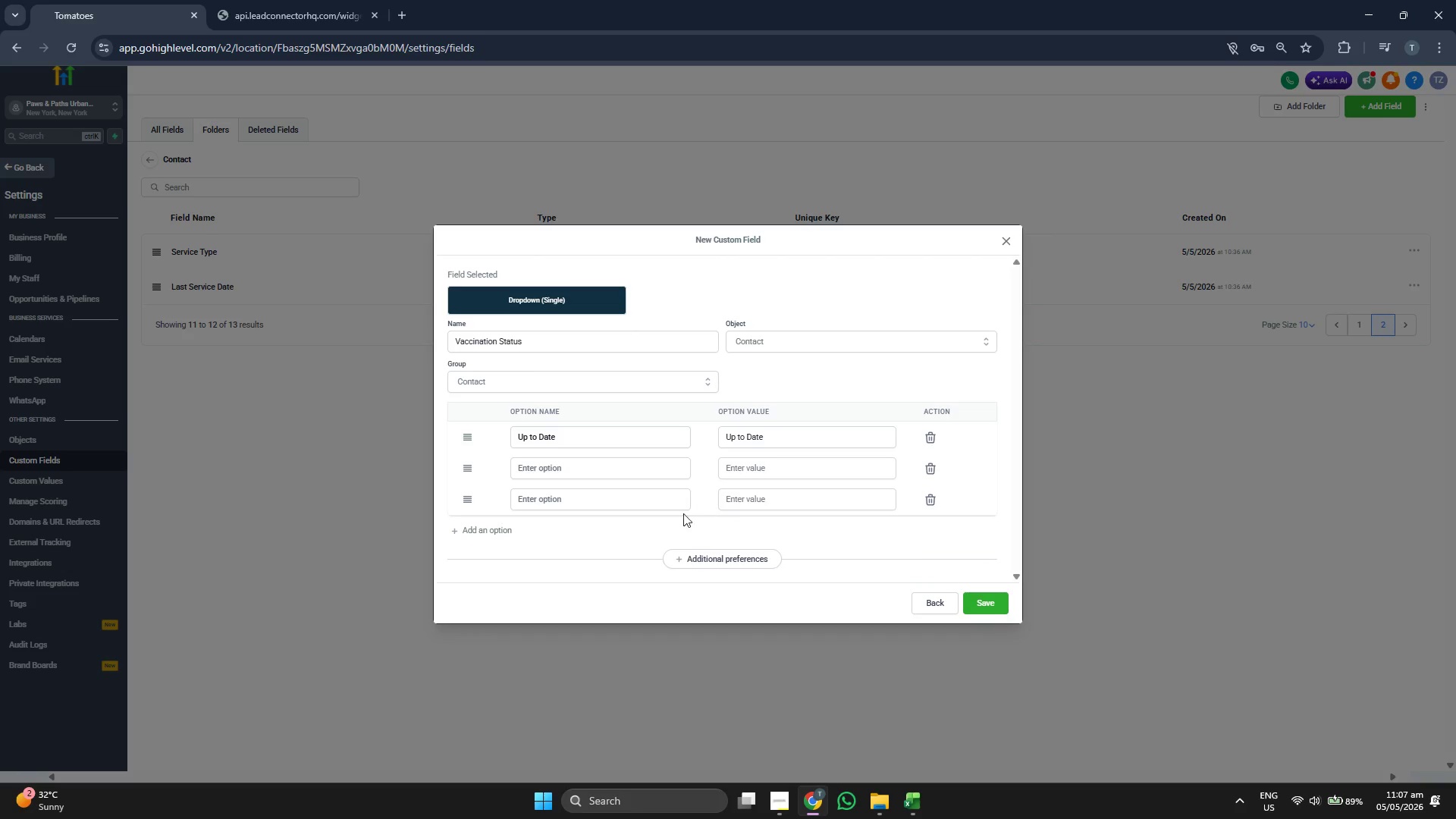 
left_click([642, 479])
 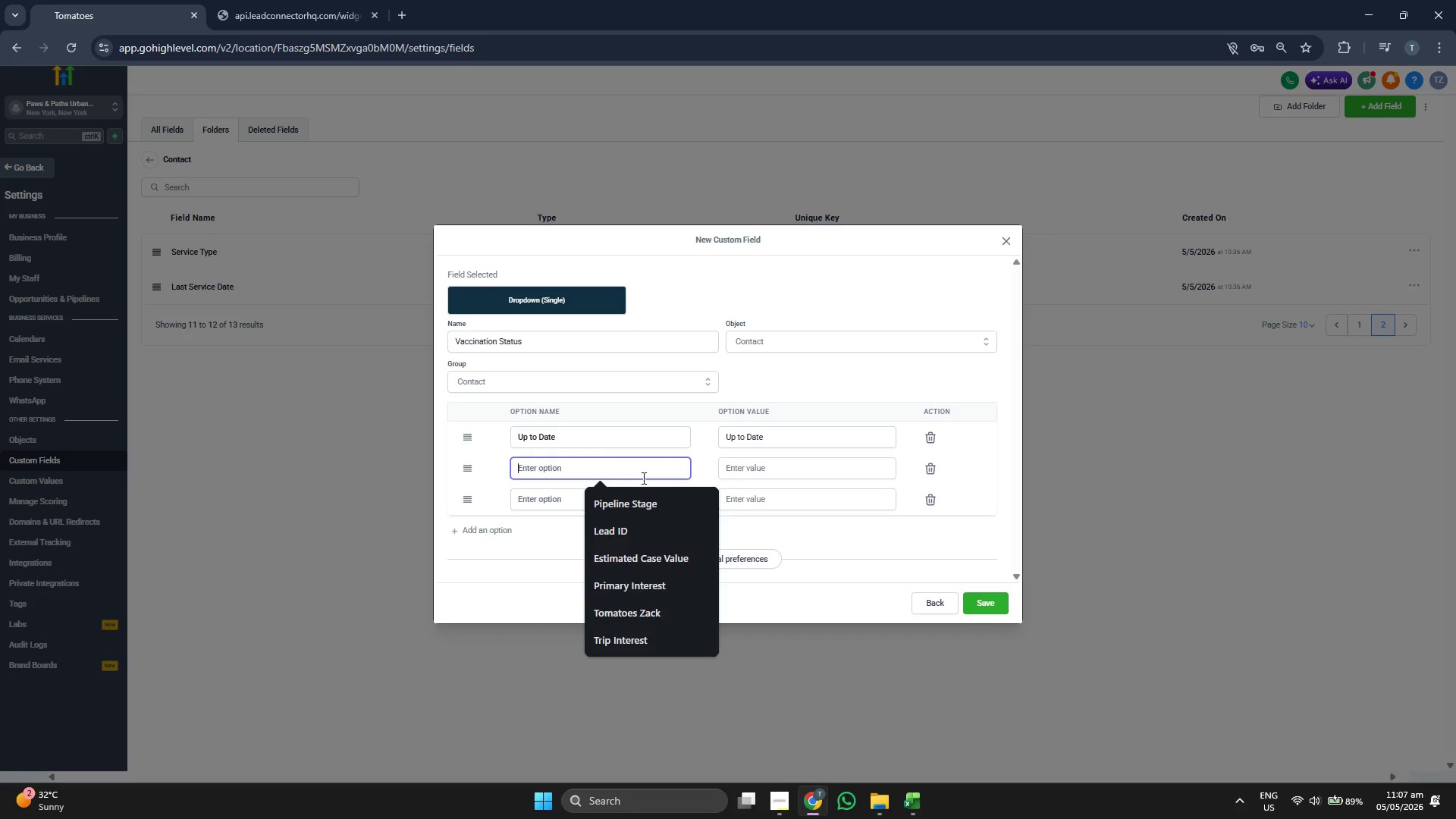 
key(Control+ControlLeft)
 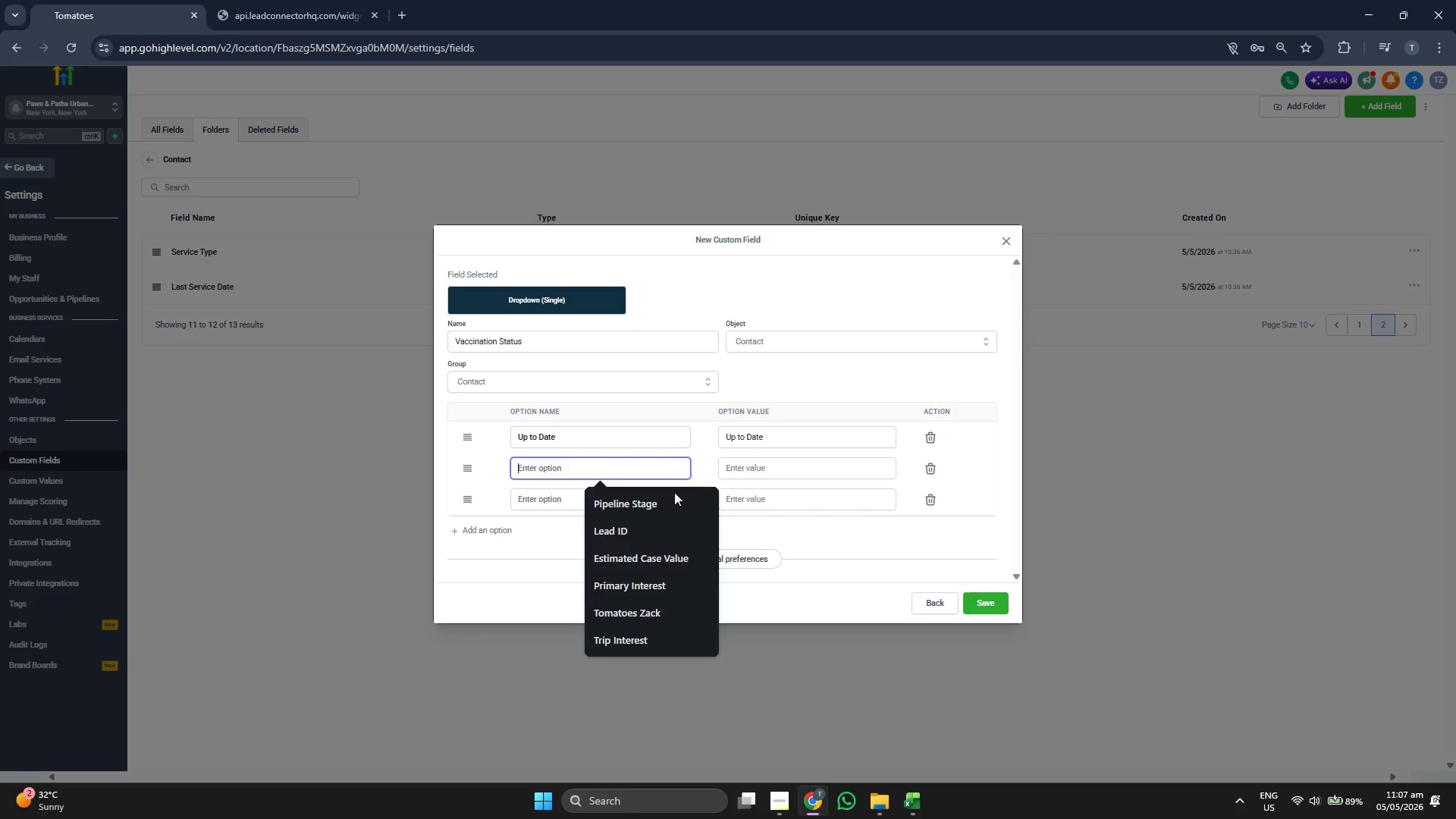 
key(Control+V)
 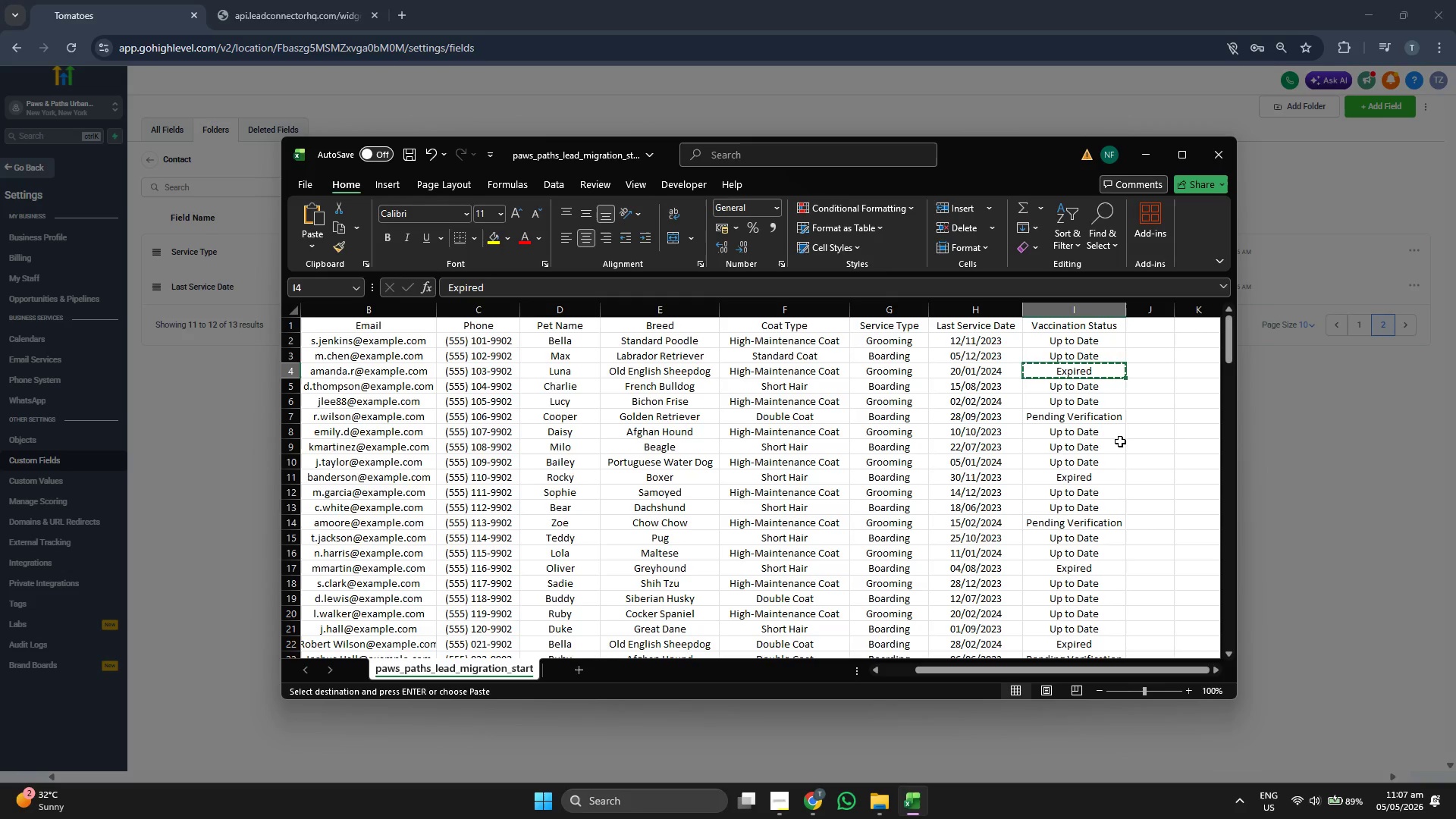 
left_click([1111, 425])
 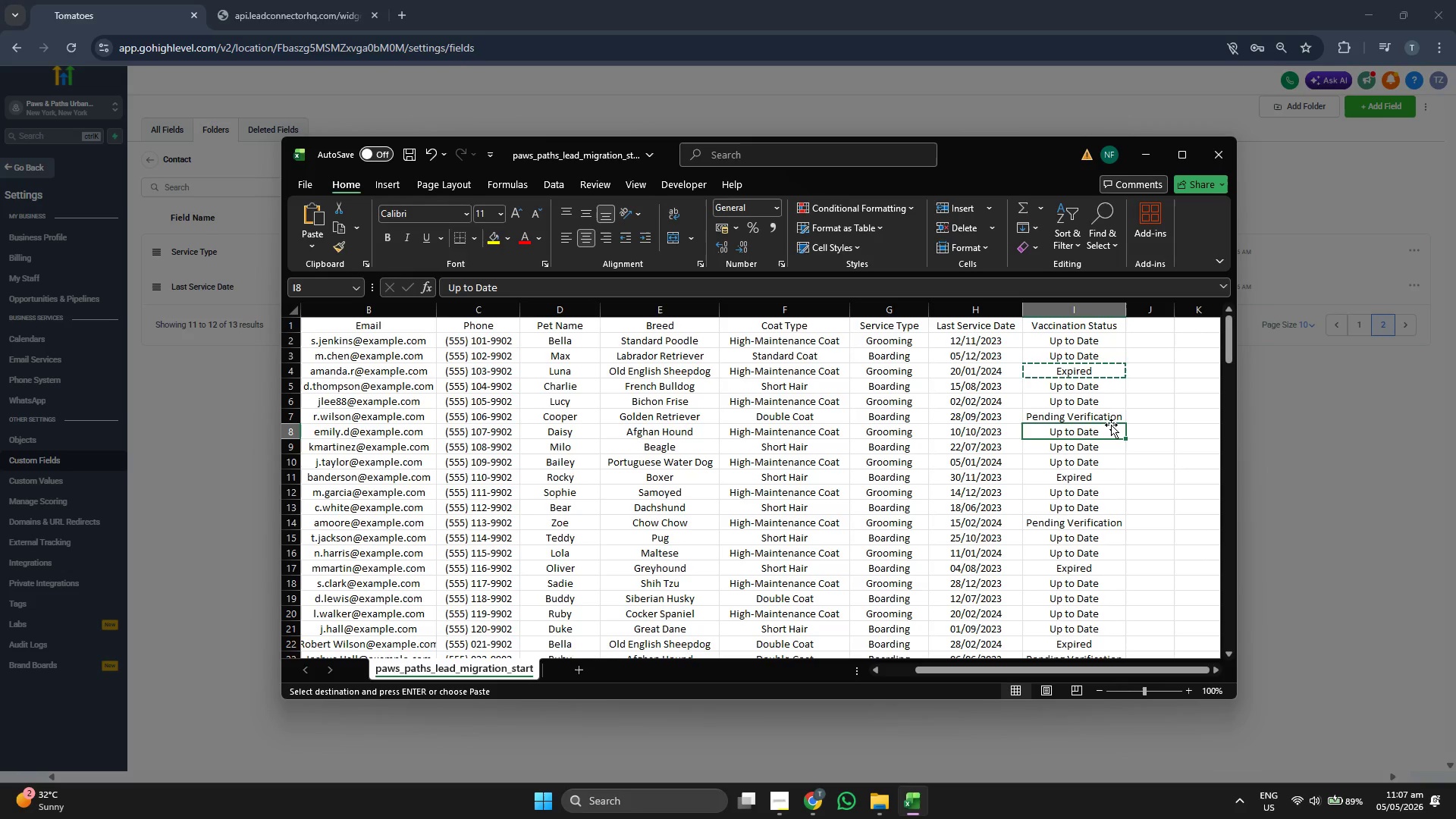 
key(Control+ControlLeft)
 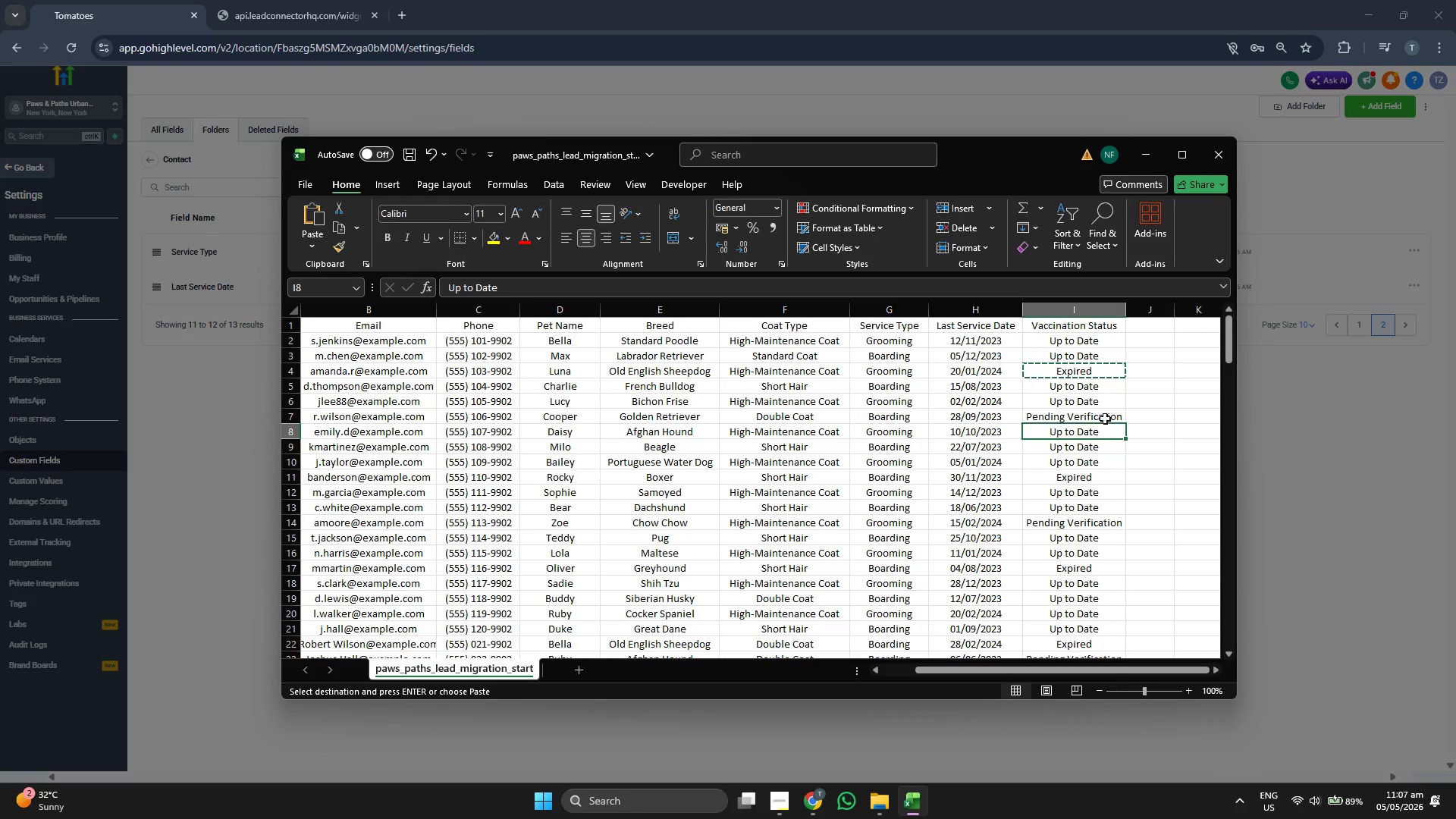 
left_click([1105, 416])
 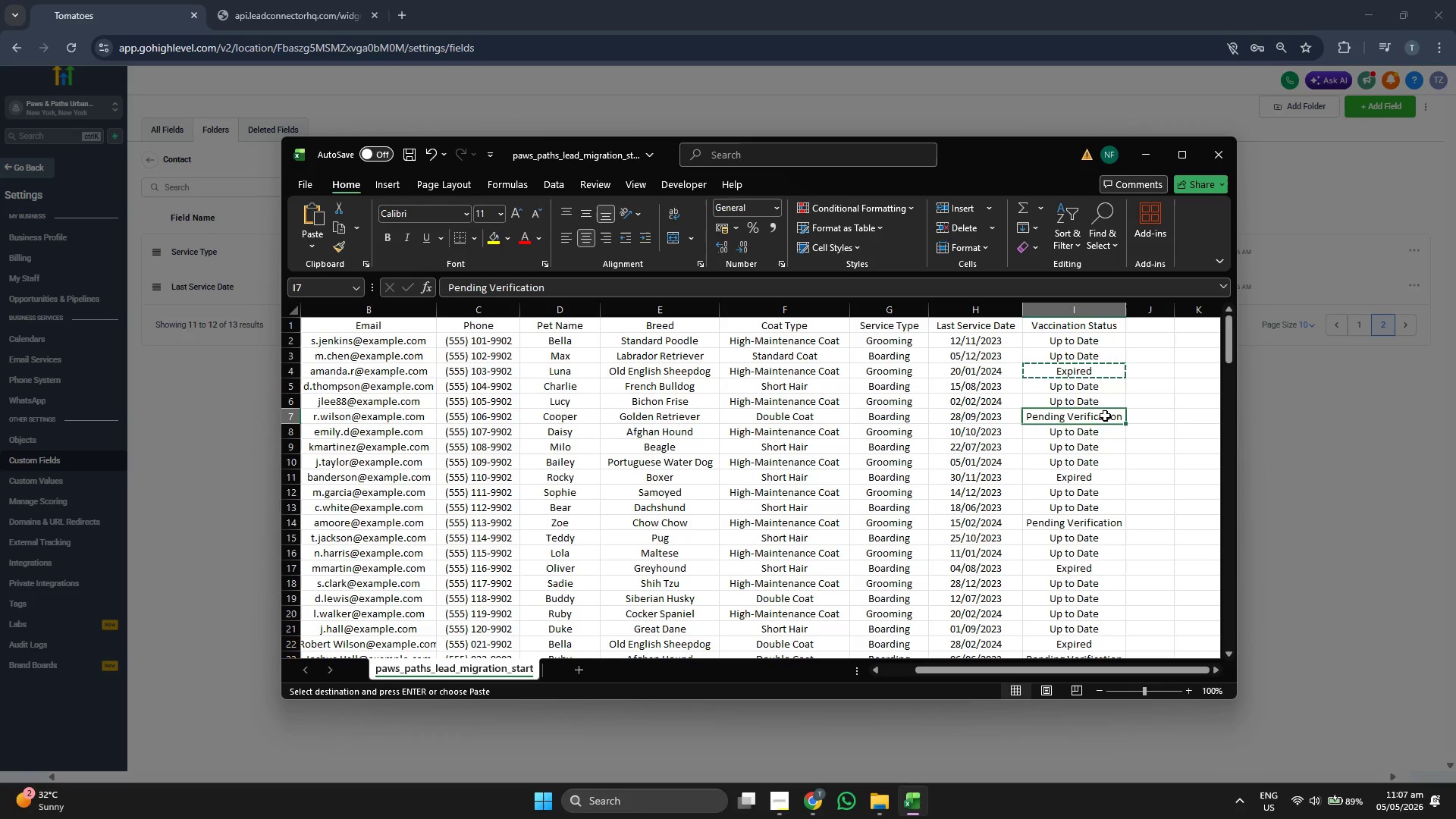 
key(Control+C)
 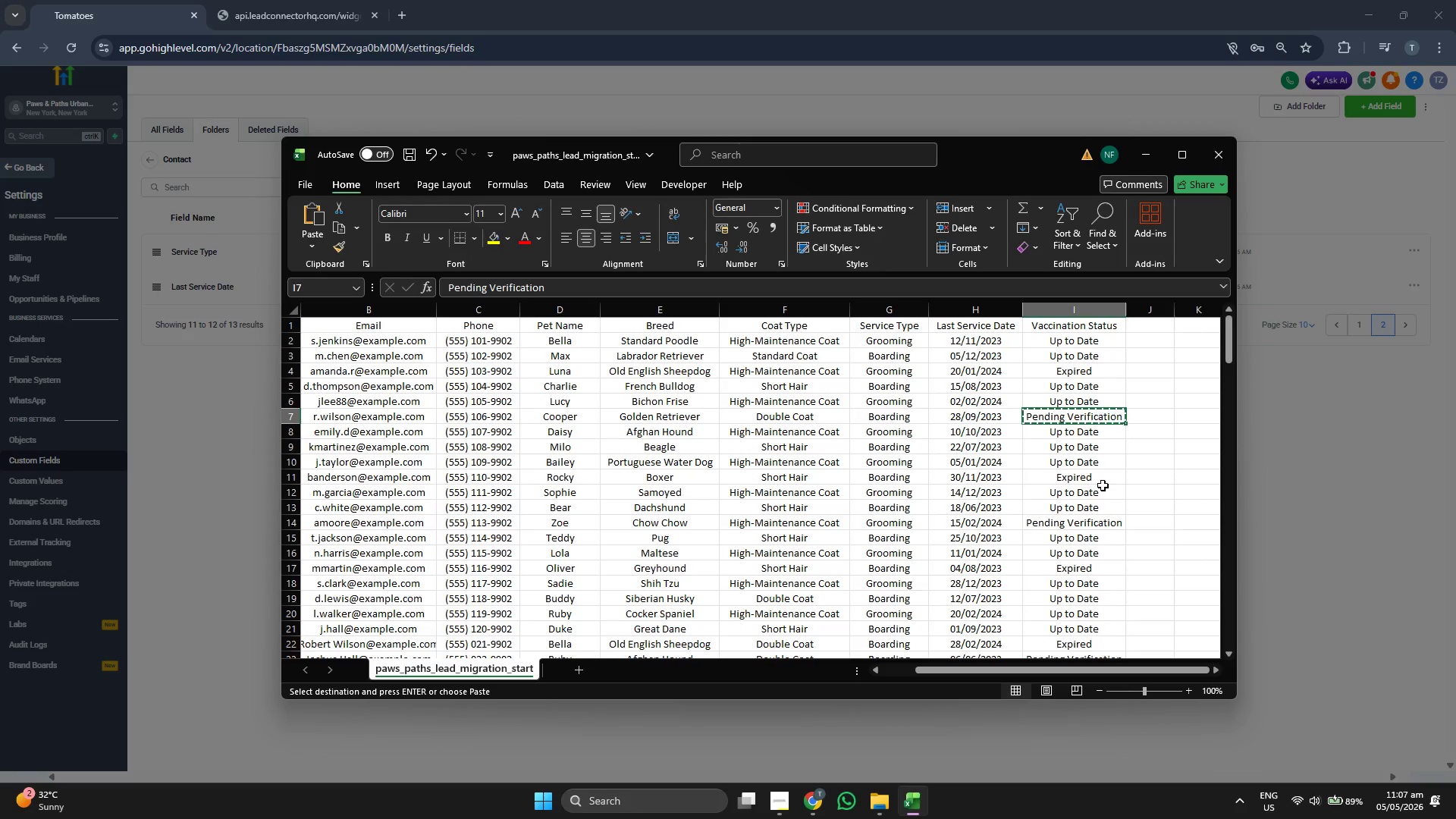 
scroll: coordinate [1103, 485], scroll_direction: down, amount: 7.0
 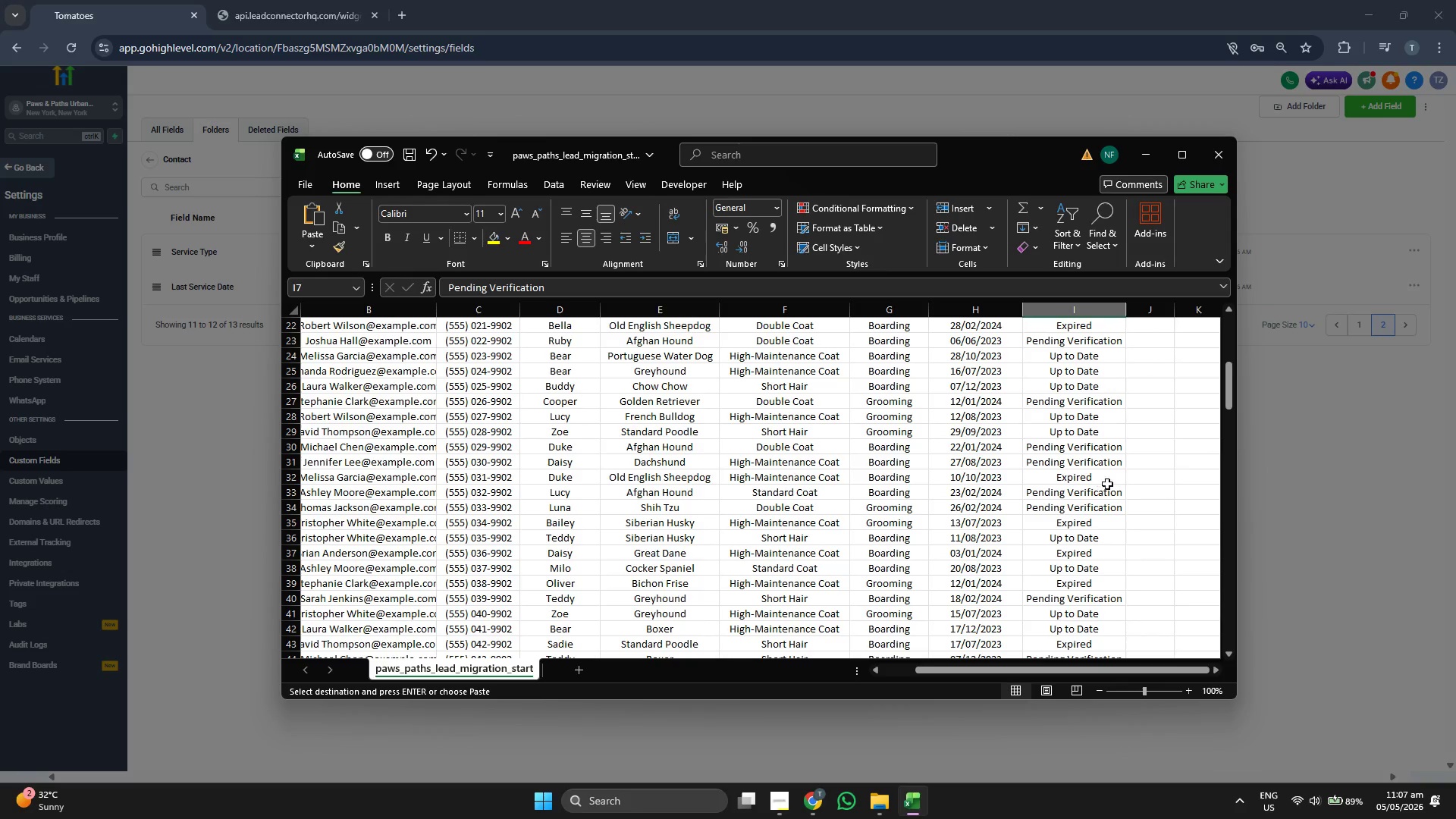 
left_click([1321, 530])
 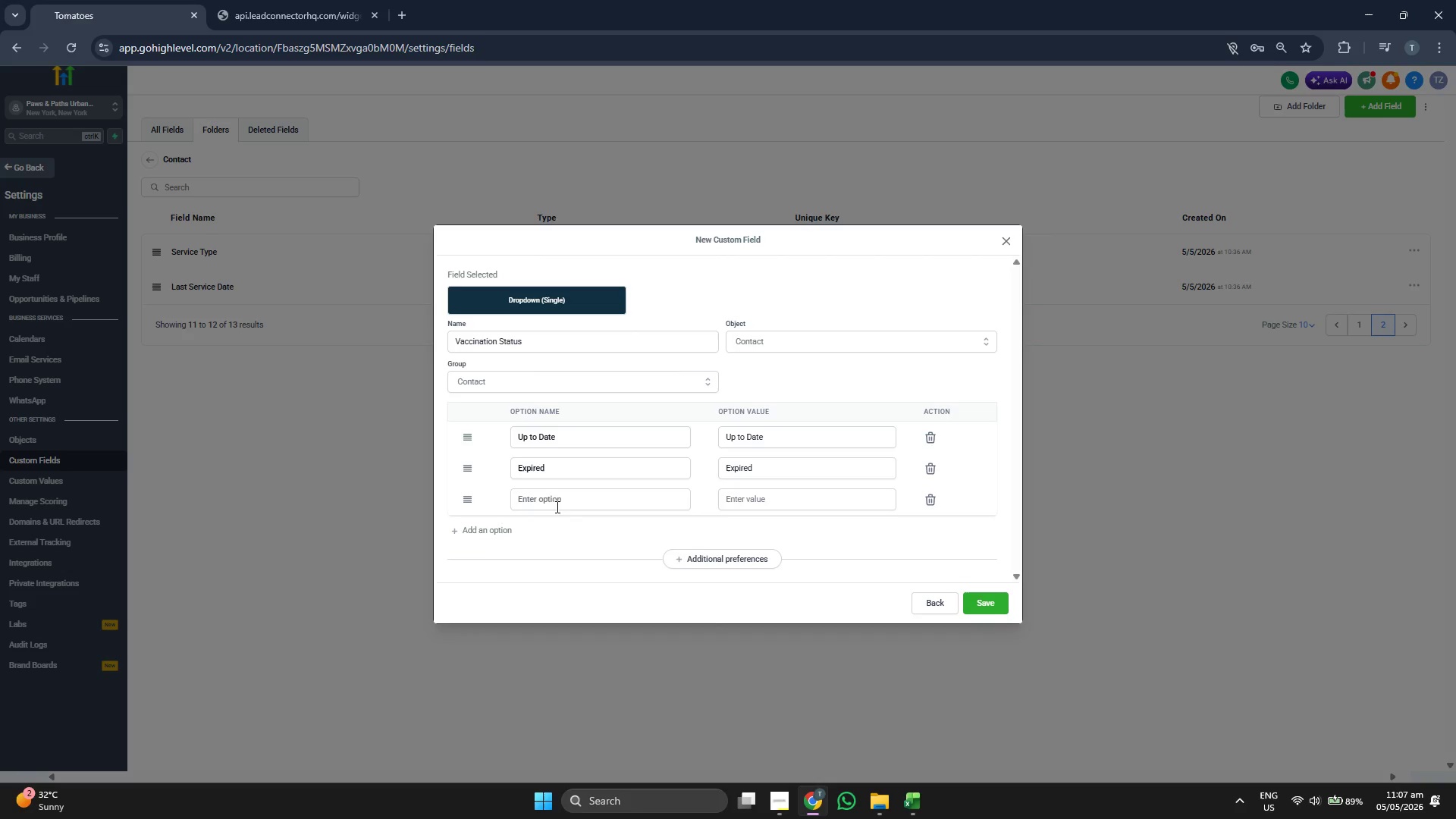 
left_click([551, 506])
 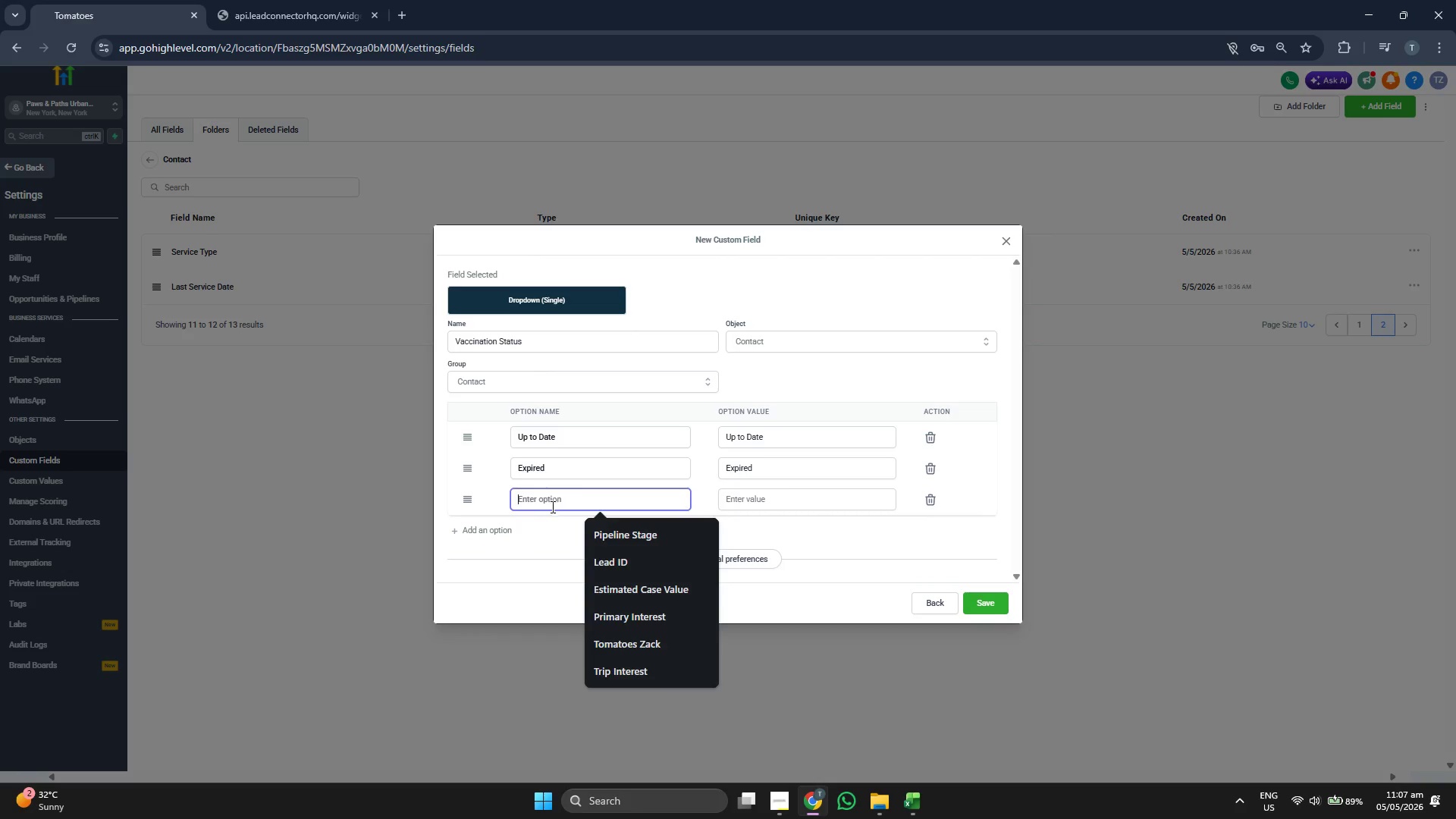 
key(Control+ControlLeft)
 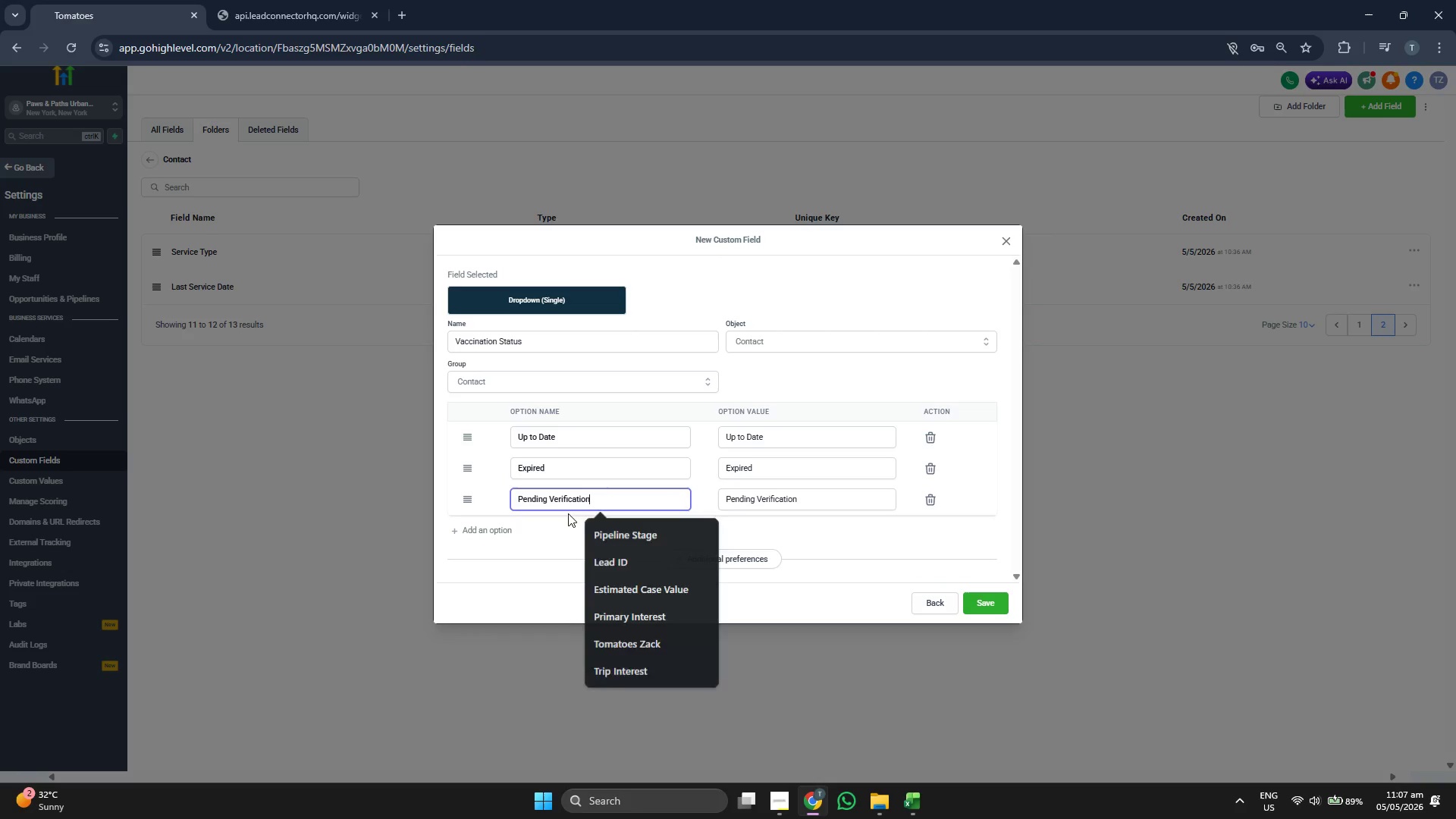 
key(Control+V)
 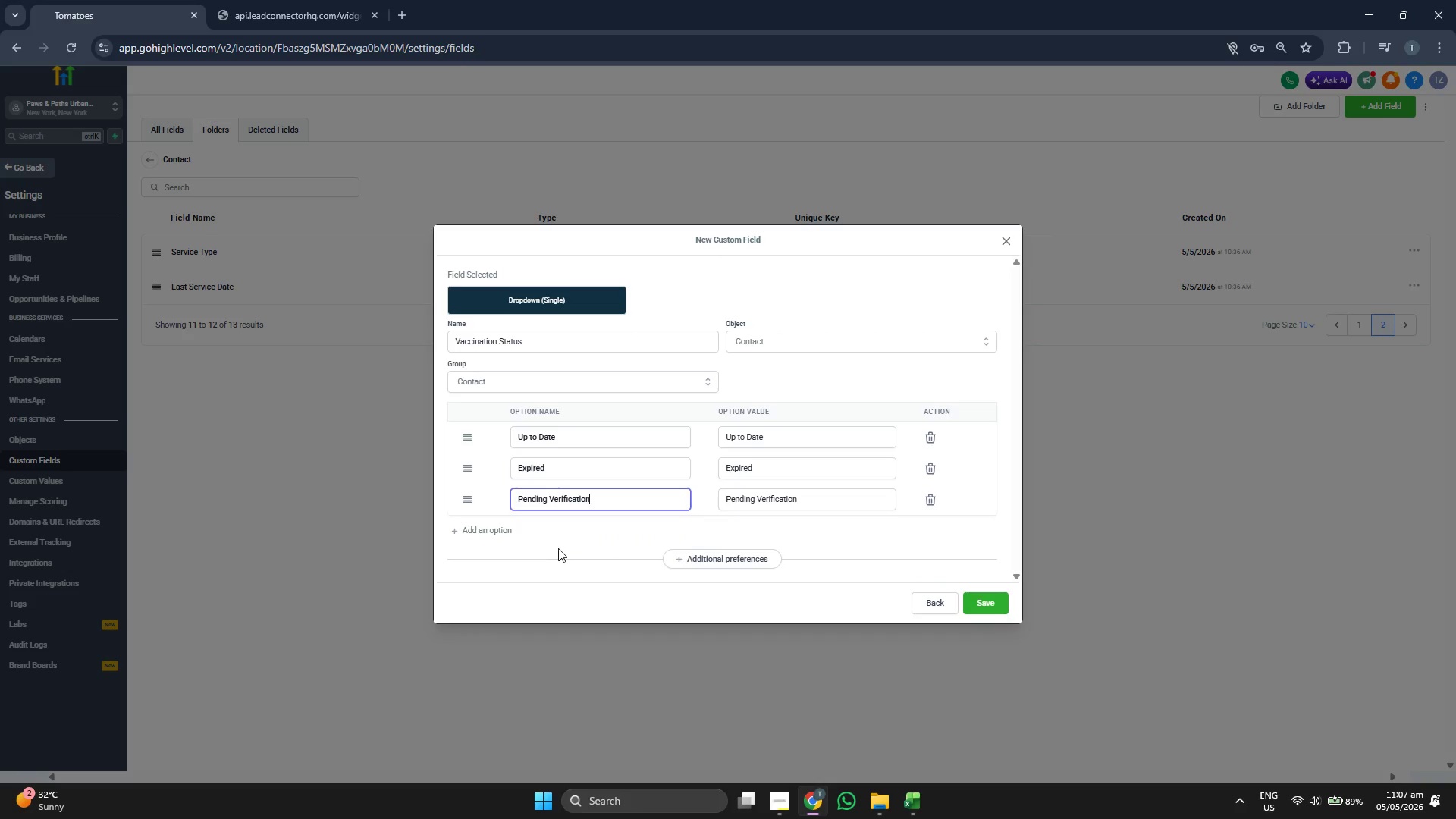 
left_click([557, 548])
 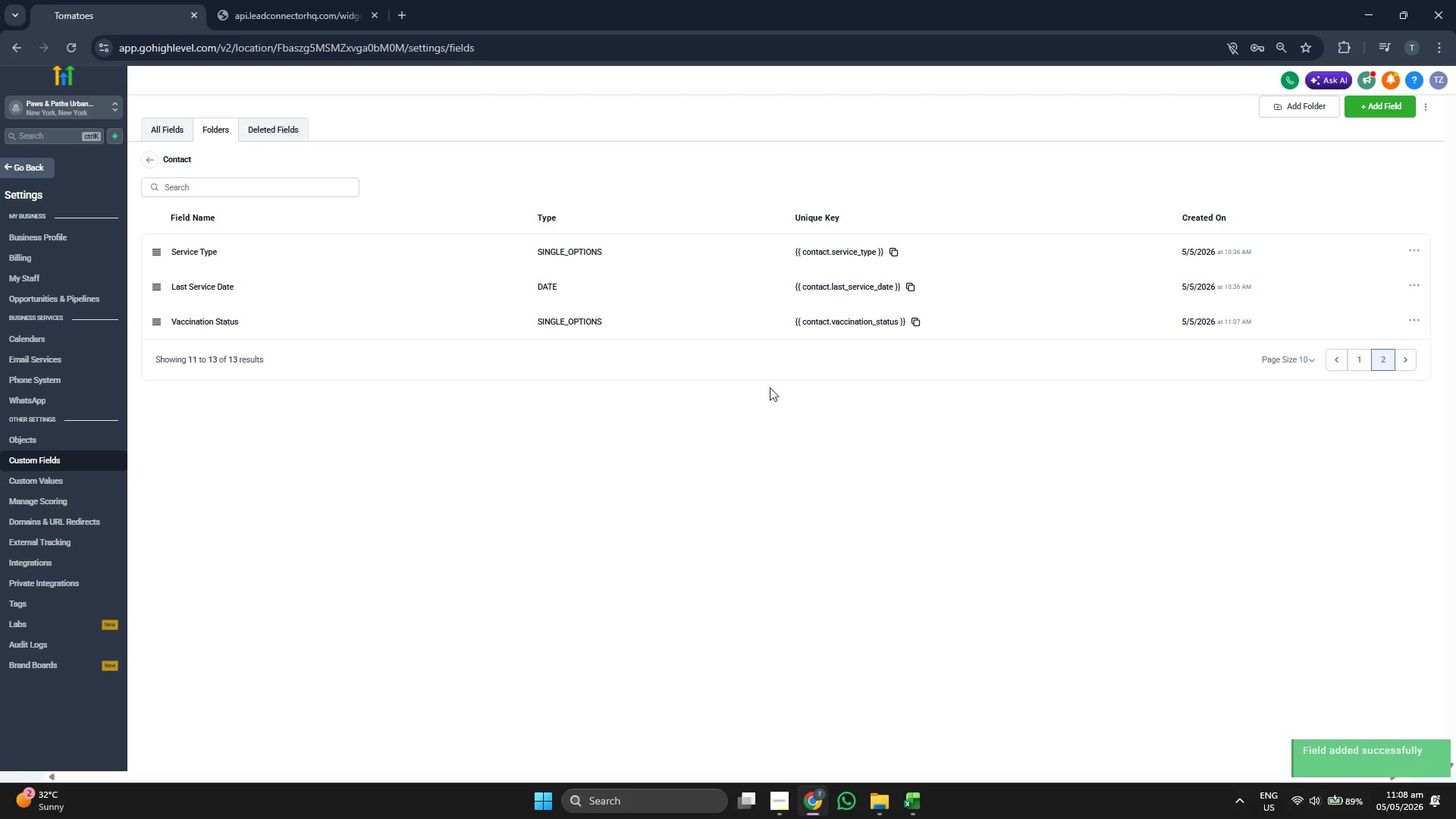 
wait(7.92)
 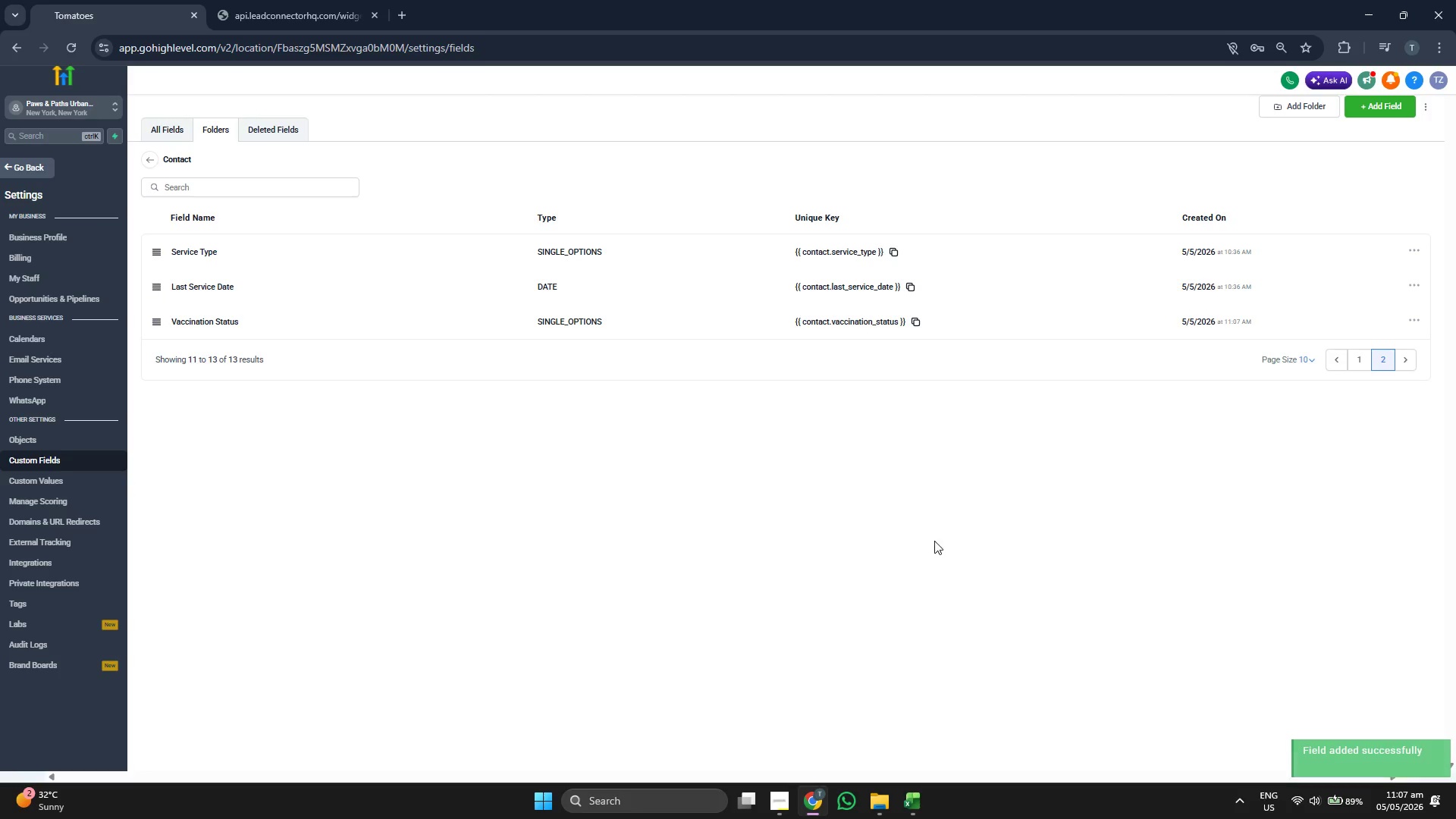 
left_click([1352, 356])
 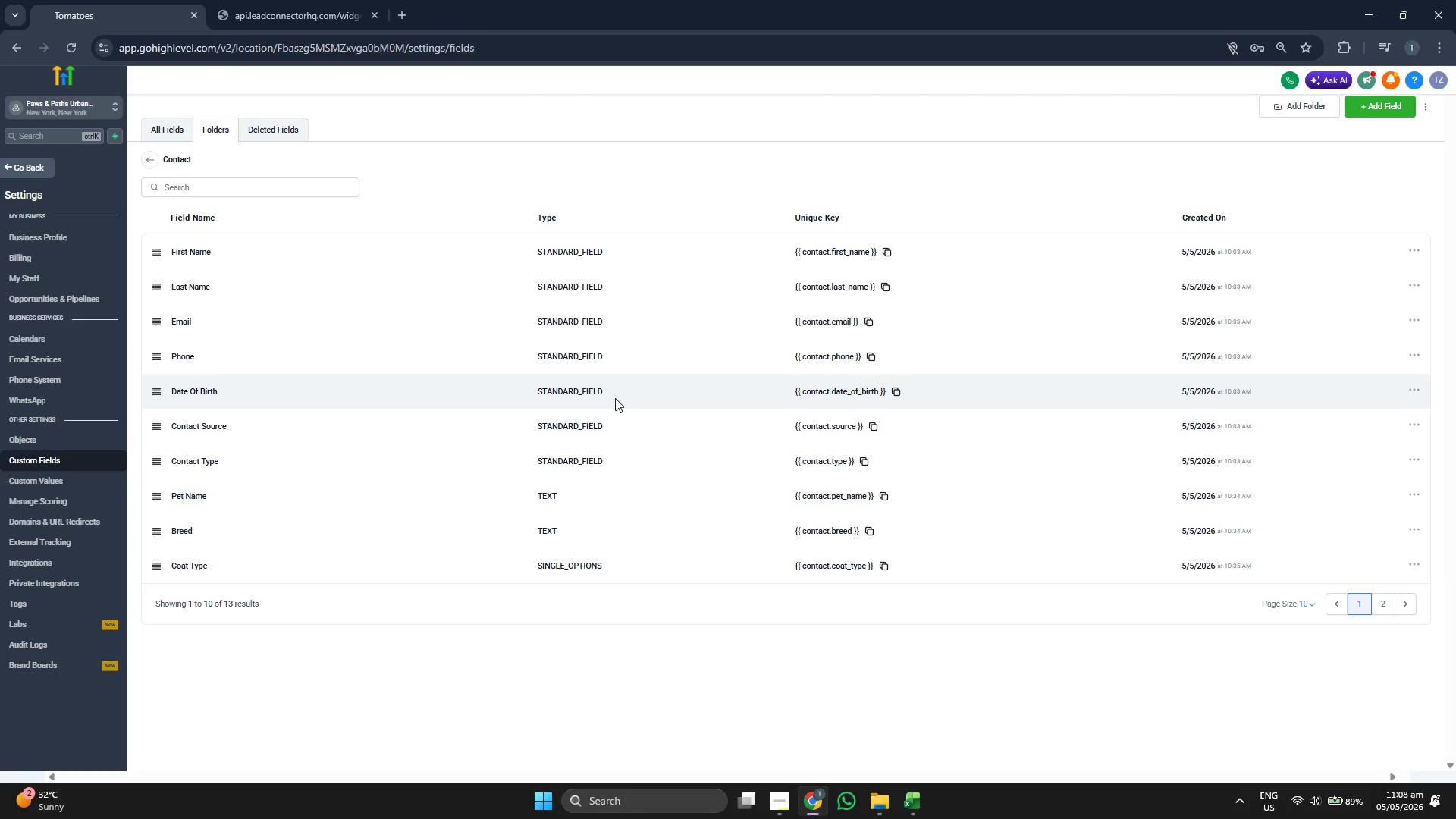 
left_click([45, 170])
 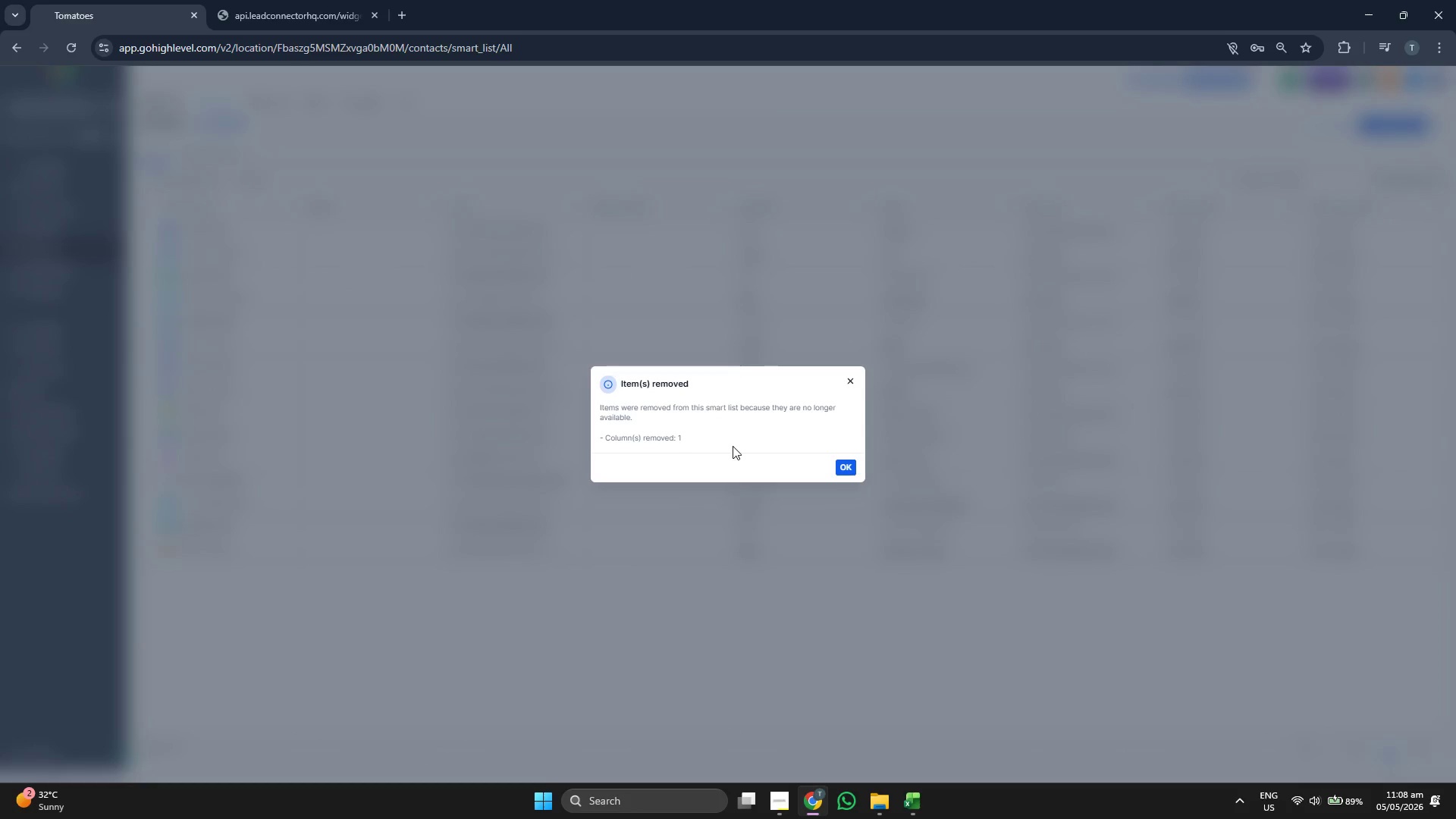 
wait(5.5)
 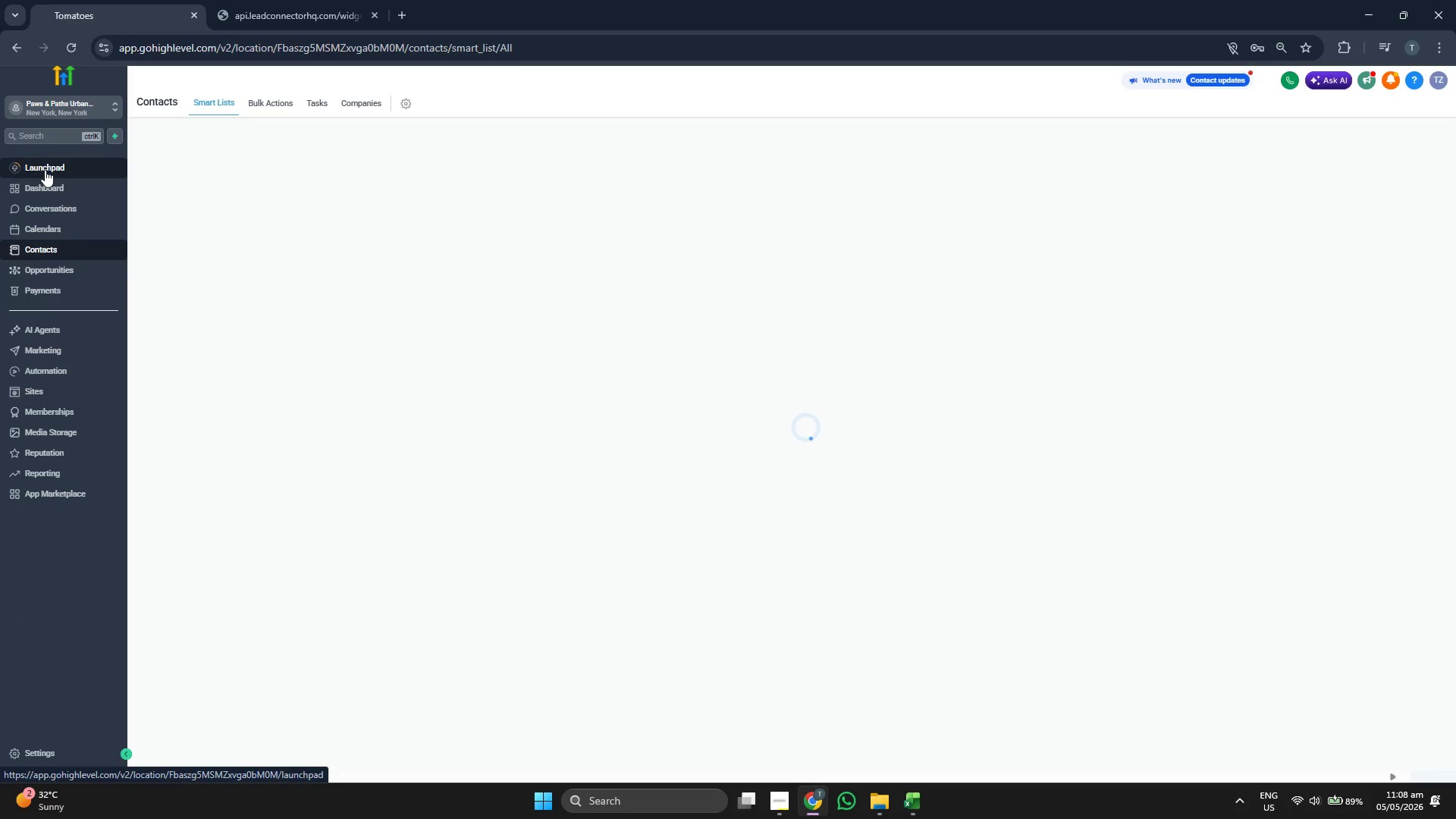 
left_click([849, 466])
 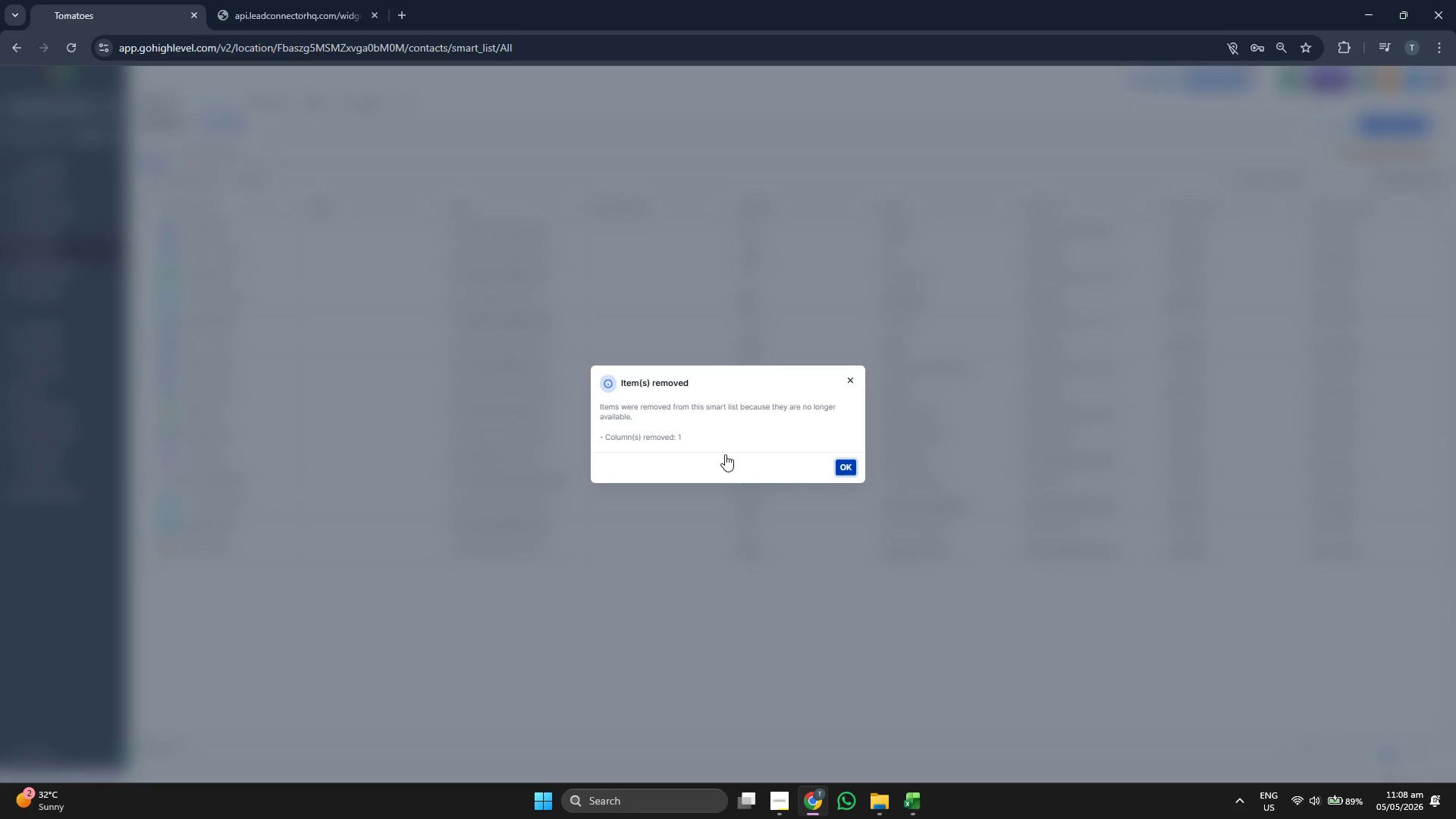 
mouse_move([691, 450])
 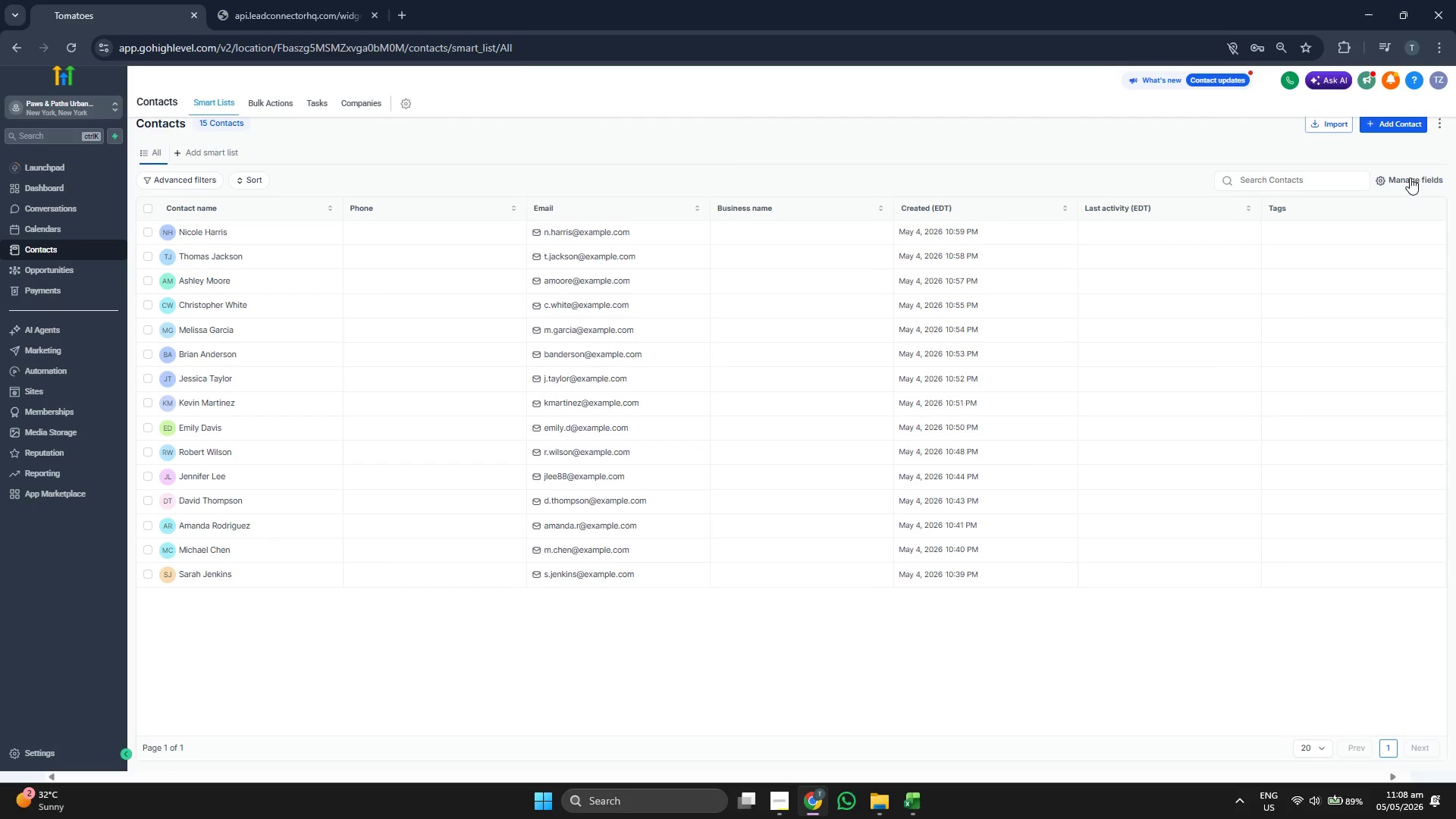 
left_click([1410, 187])
 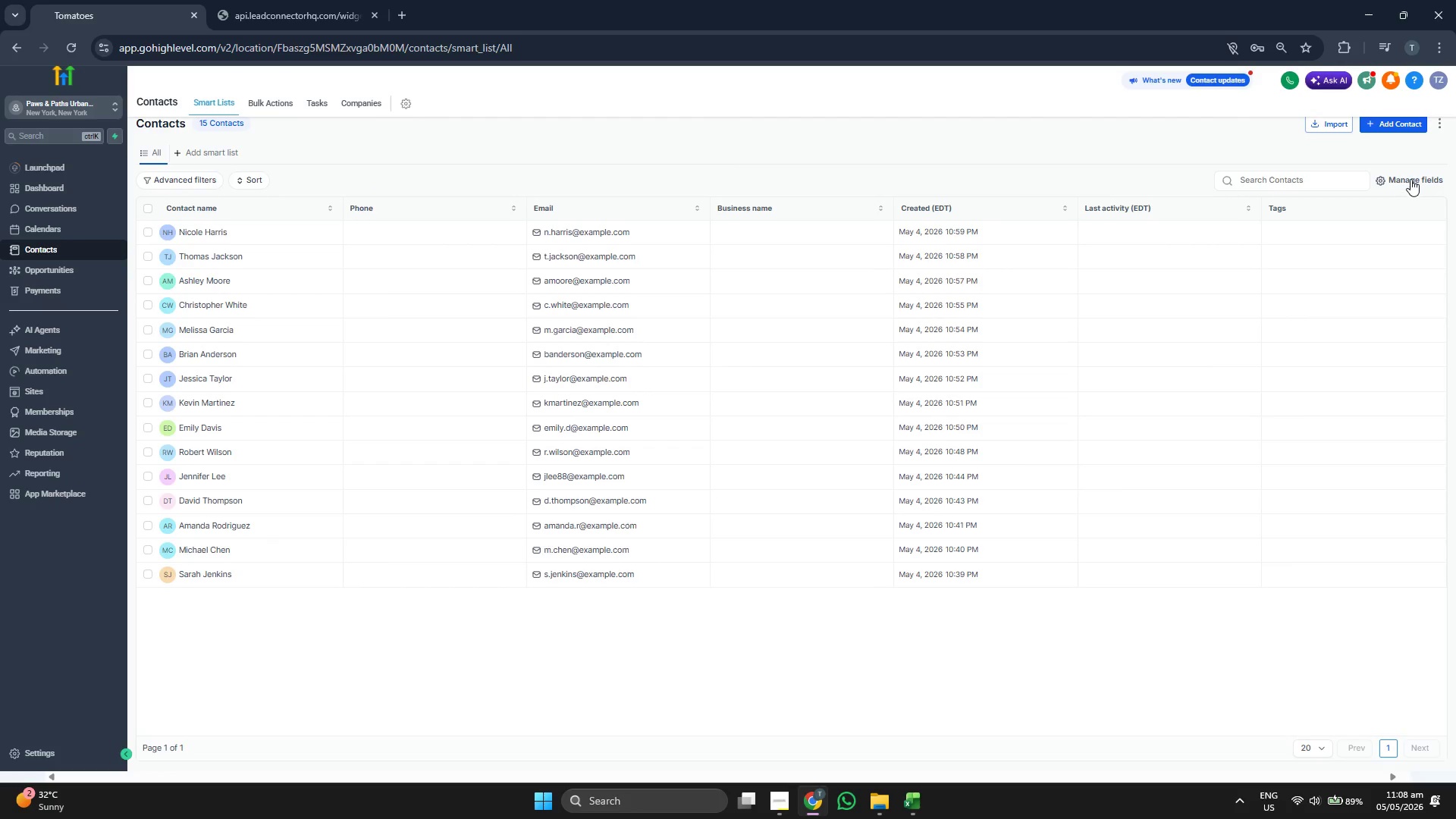 
left_click([1410, 179])
 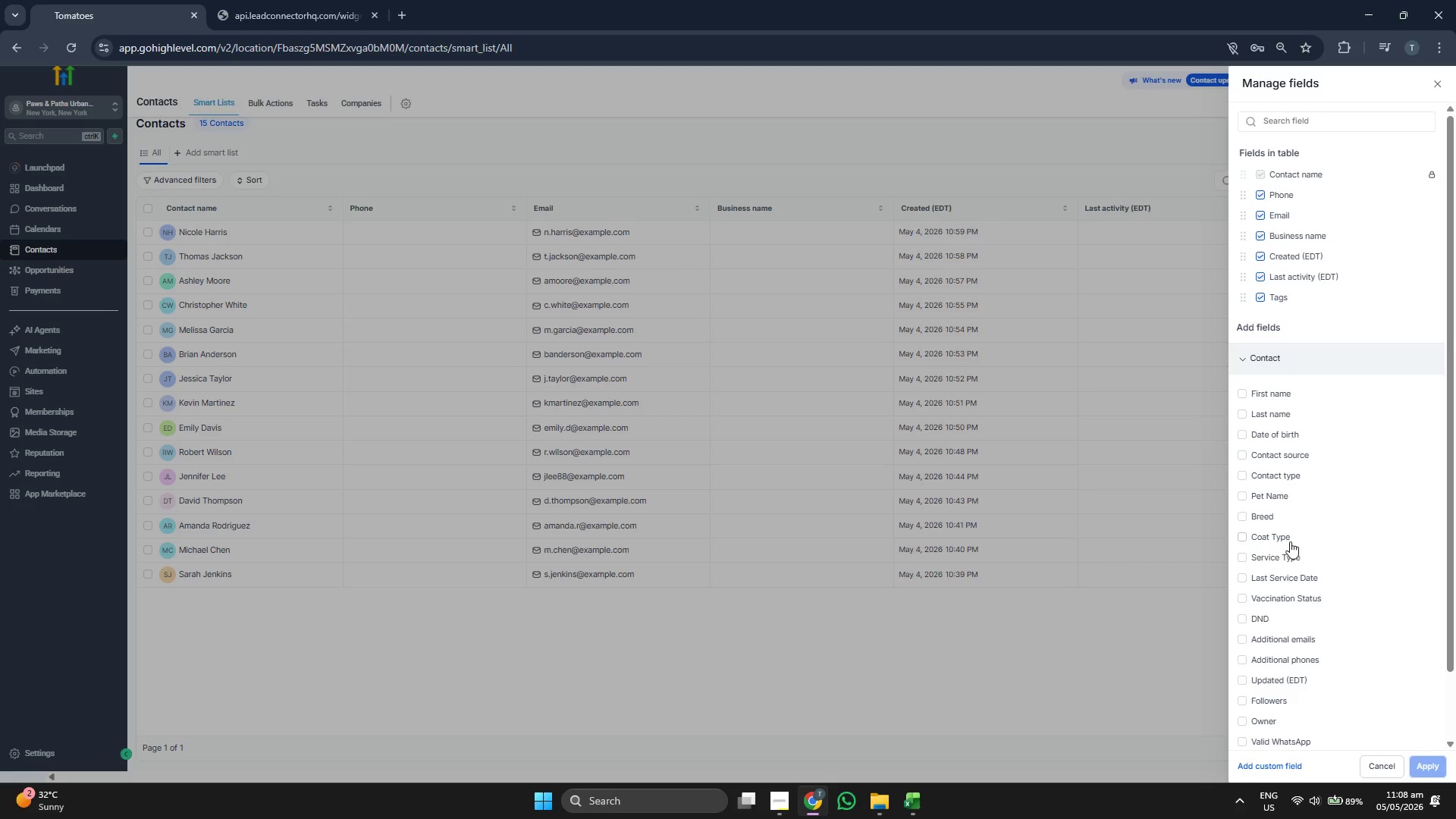 
wait(6.16)
 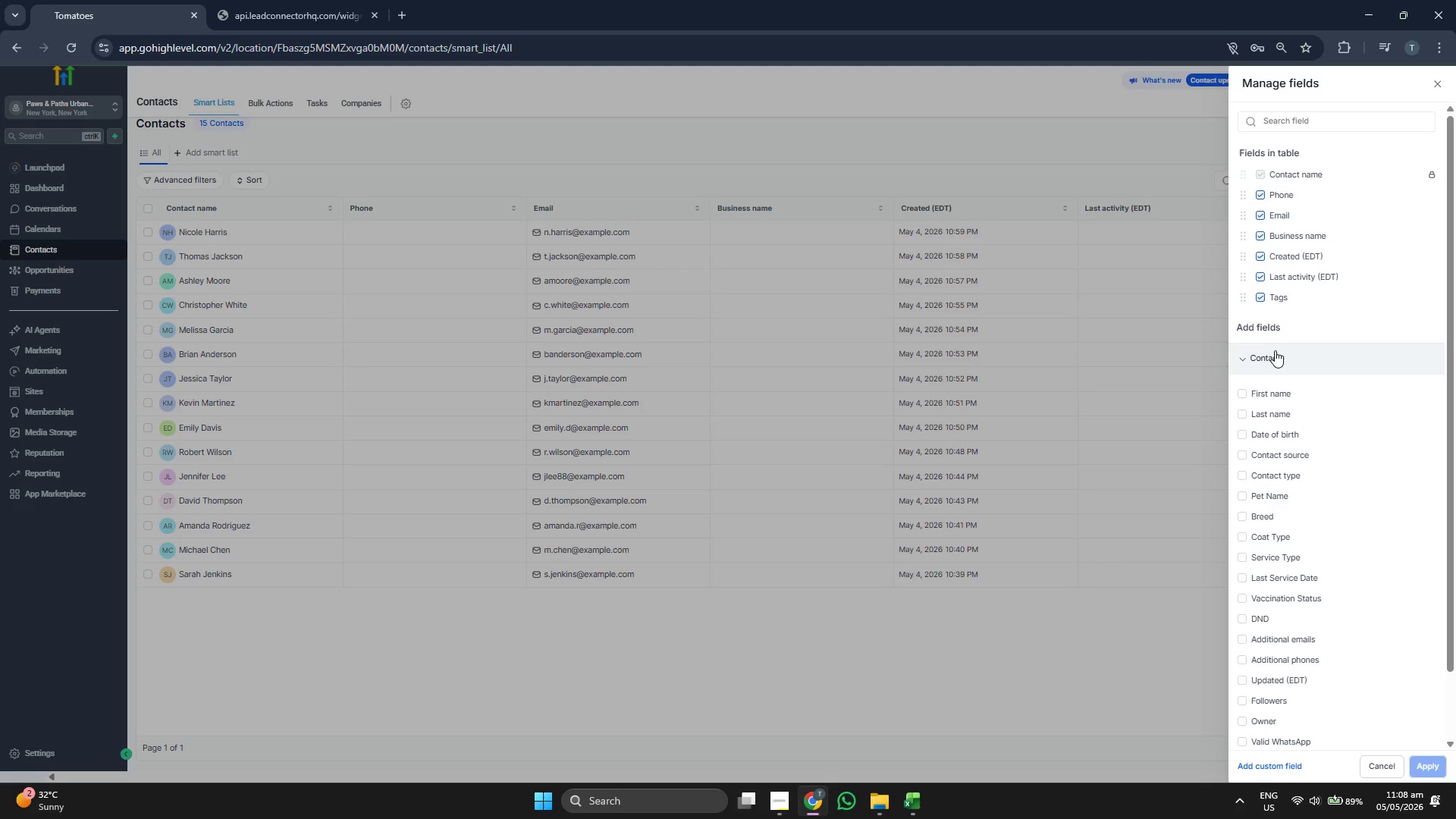 
left_click([1263, 495])
 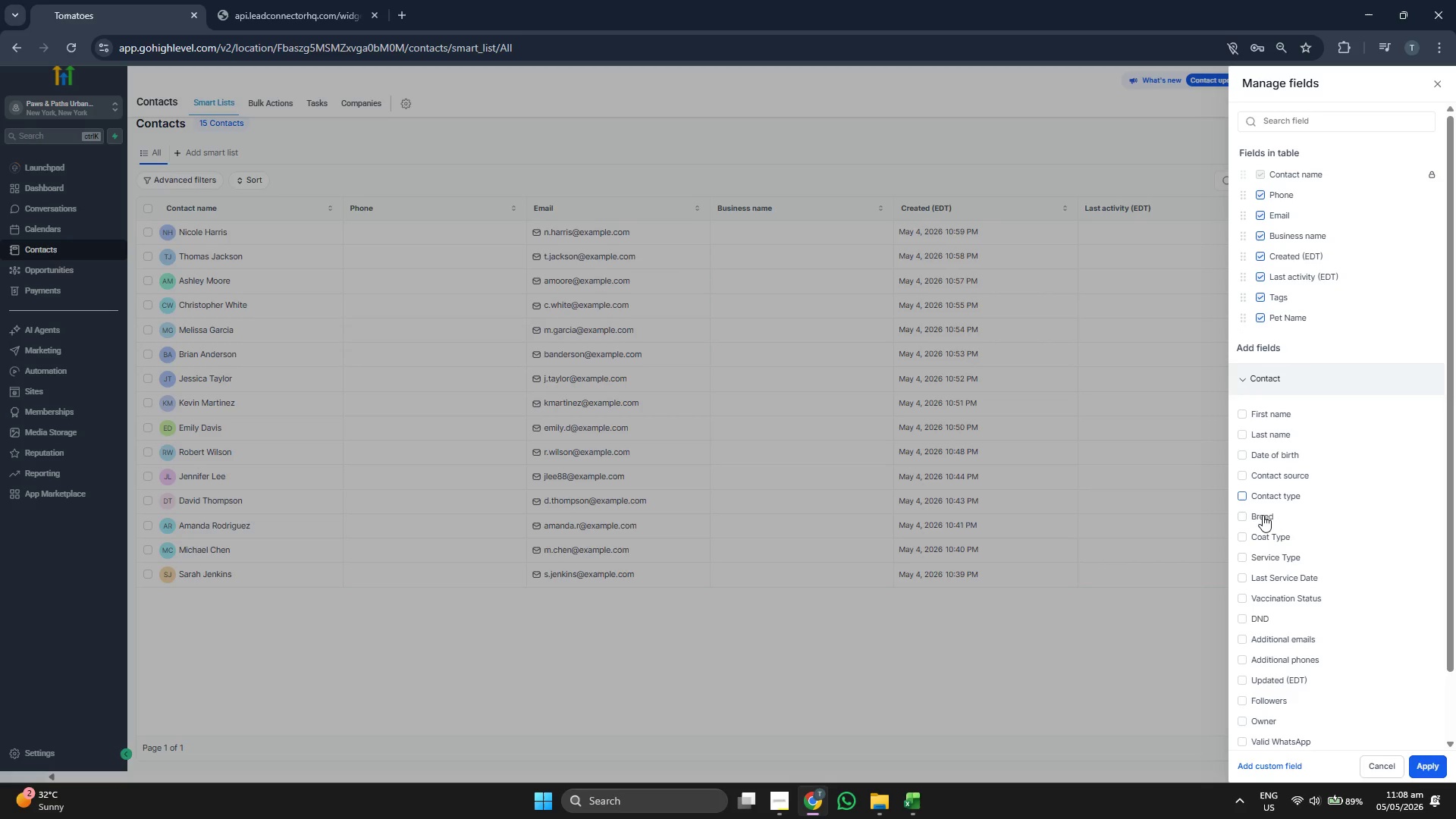 
left_click([1262, 516])
 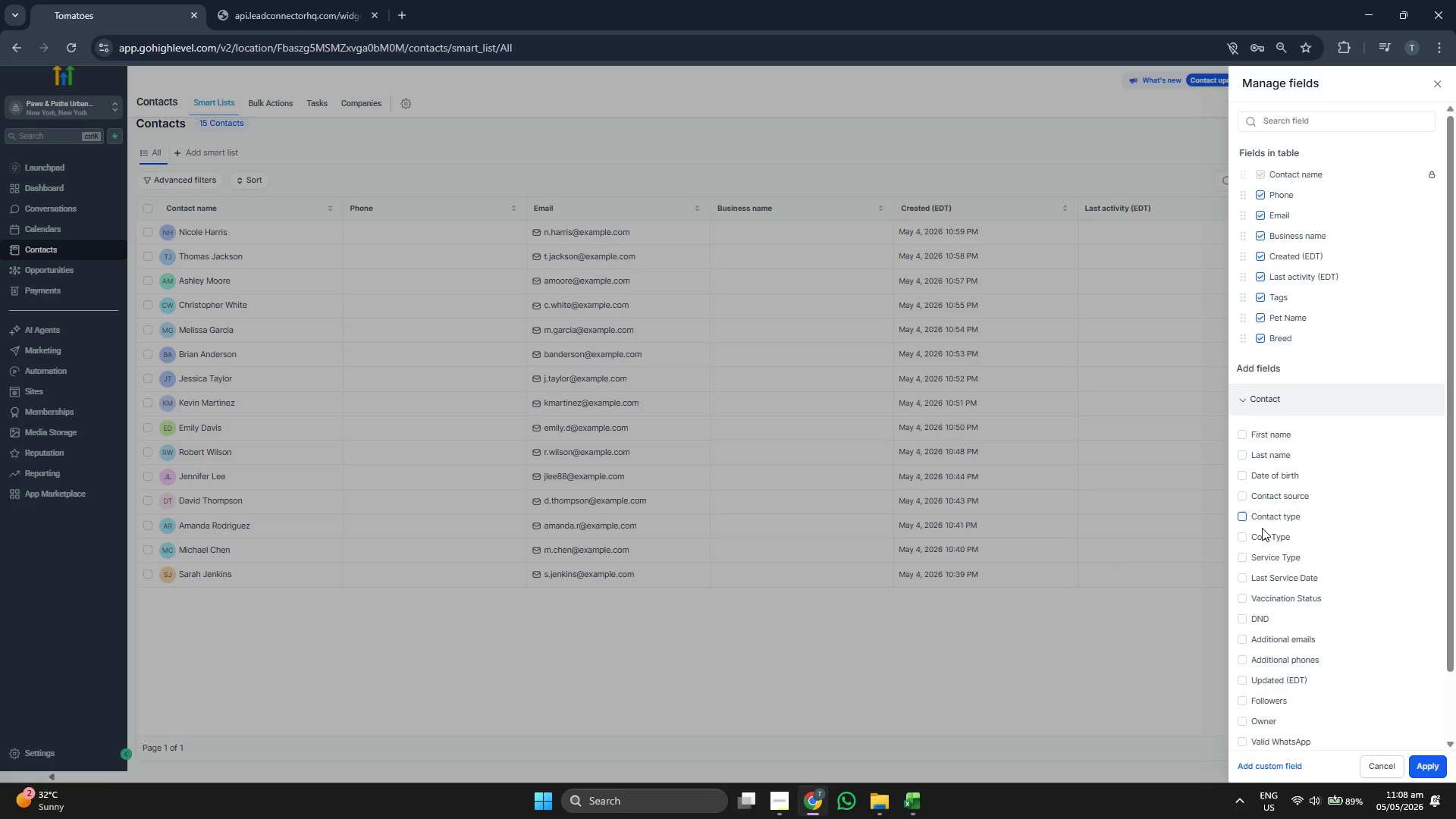 
left_click([1262, 535])
 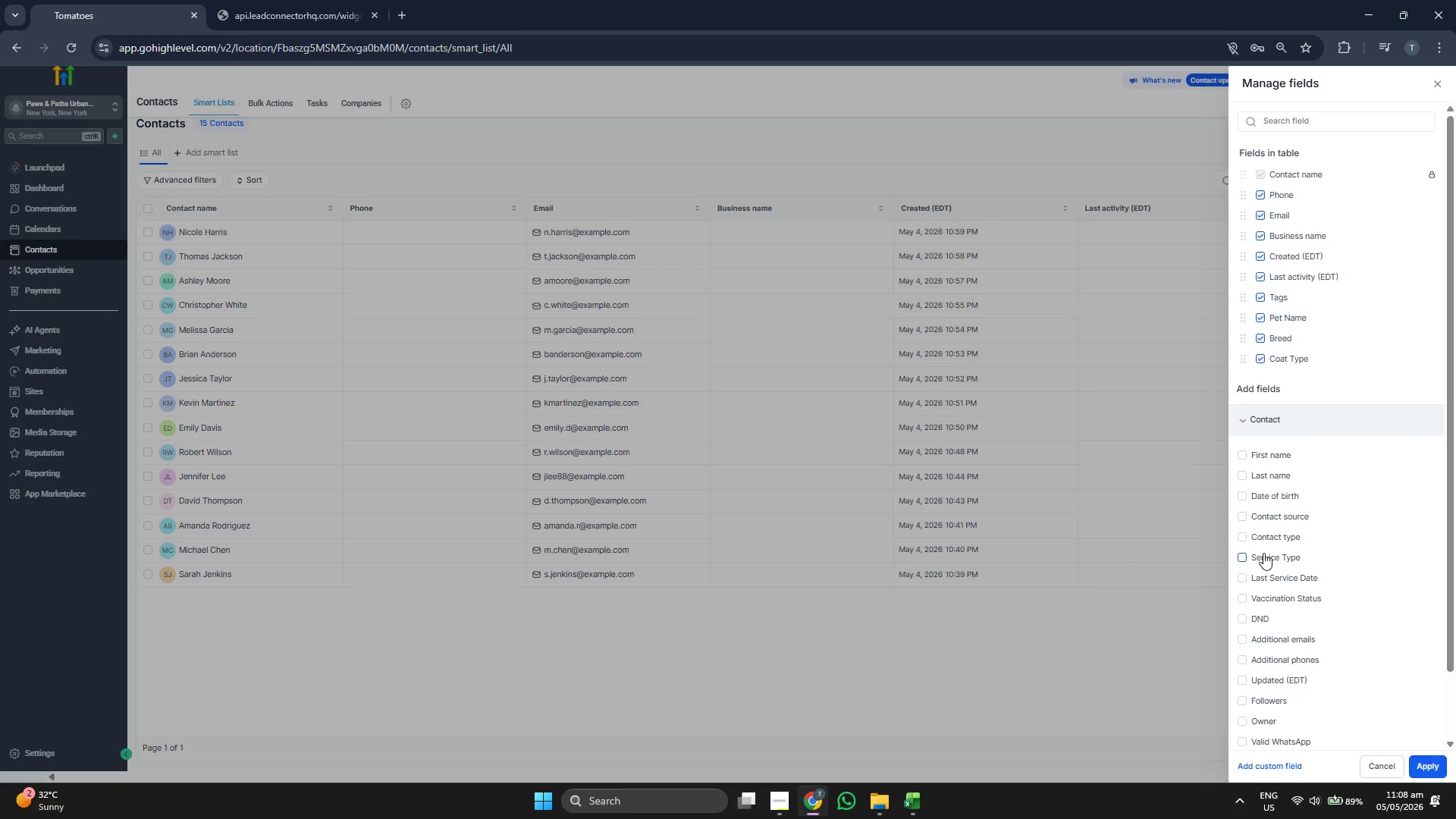 
left_click([1269, 535])
 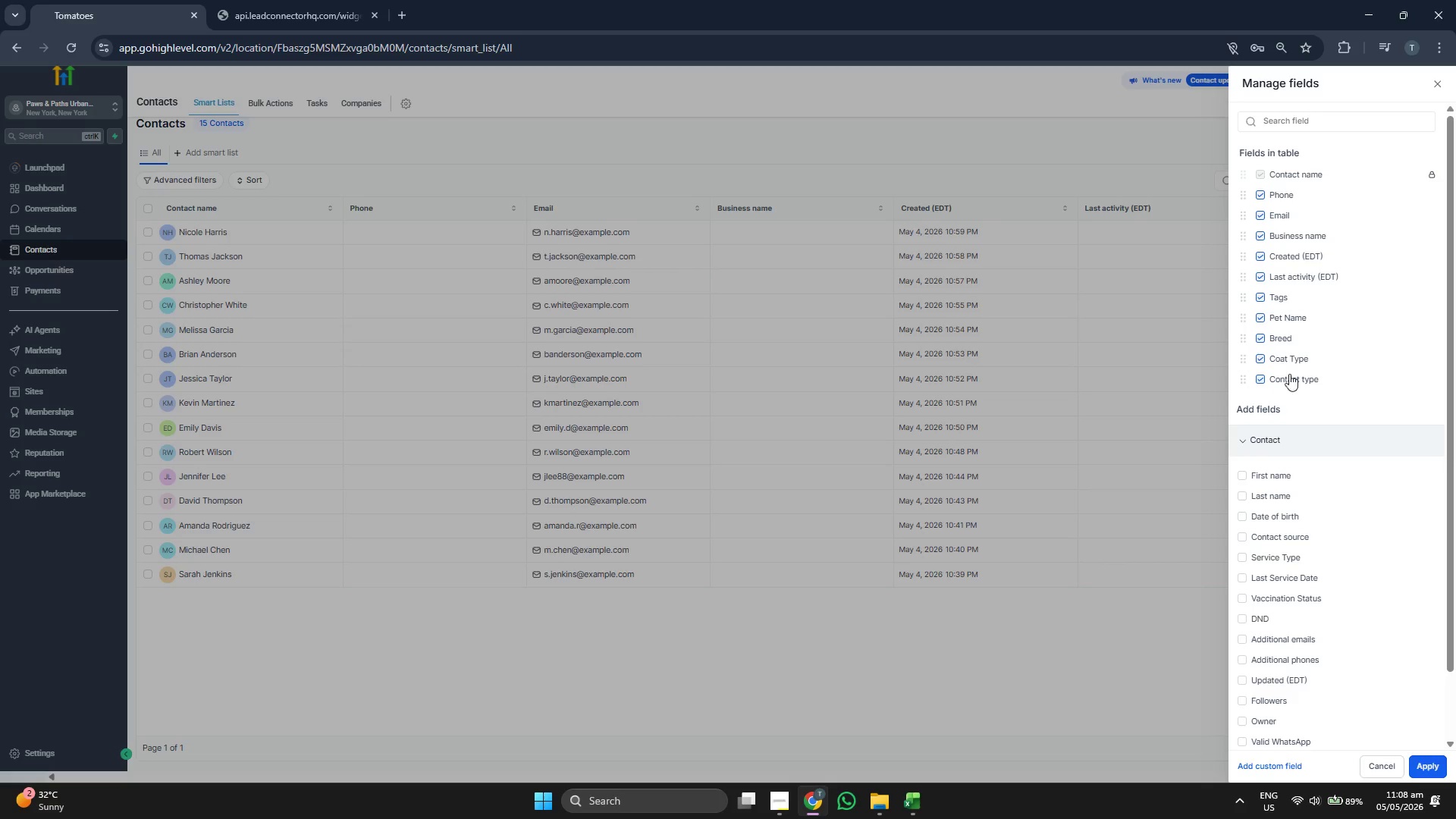 
left_click([1295, 384])
 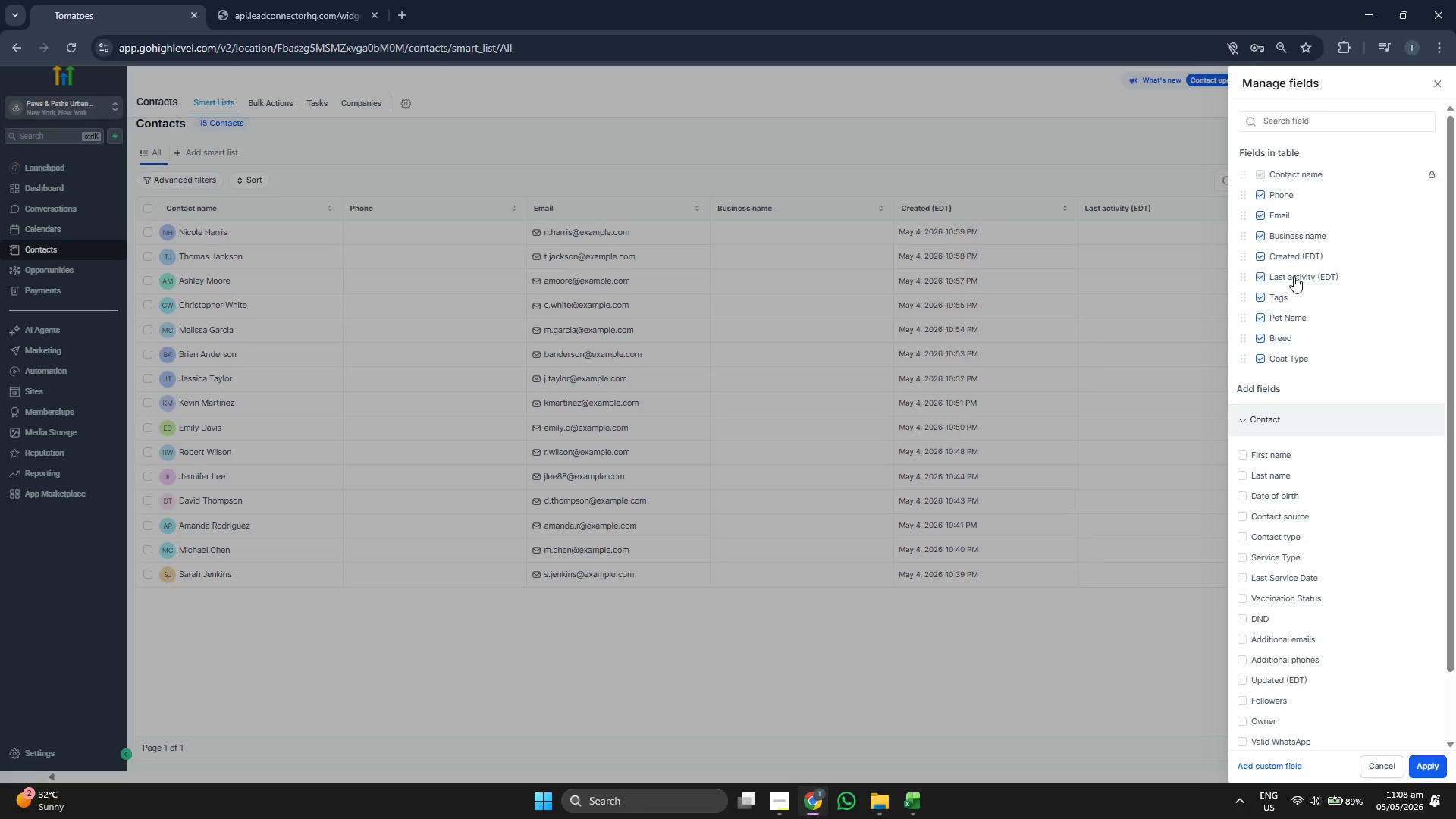 
left_click([1294, 276])
 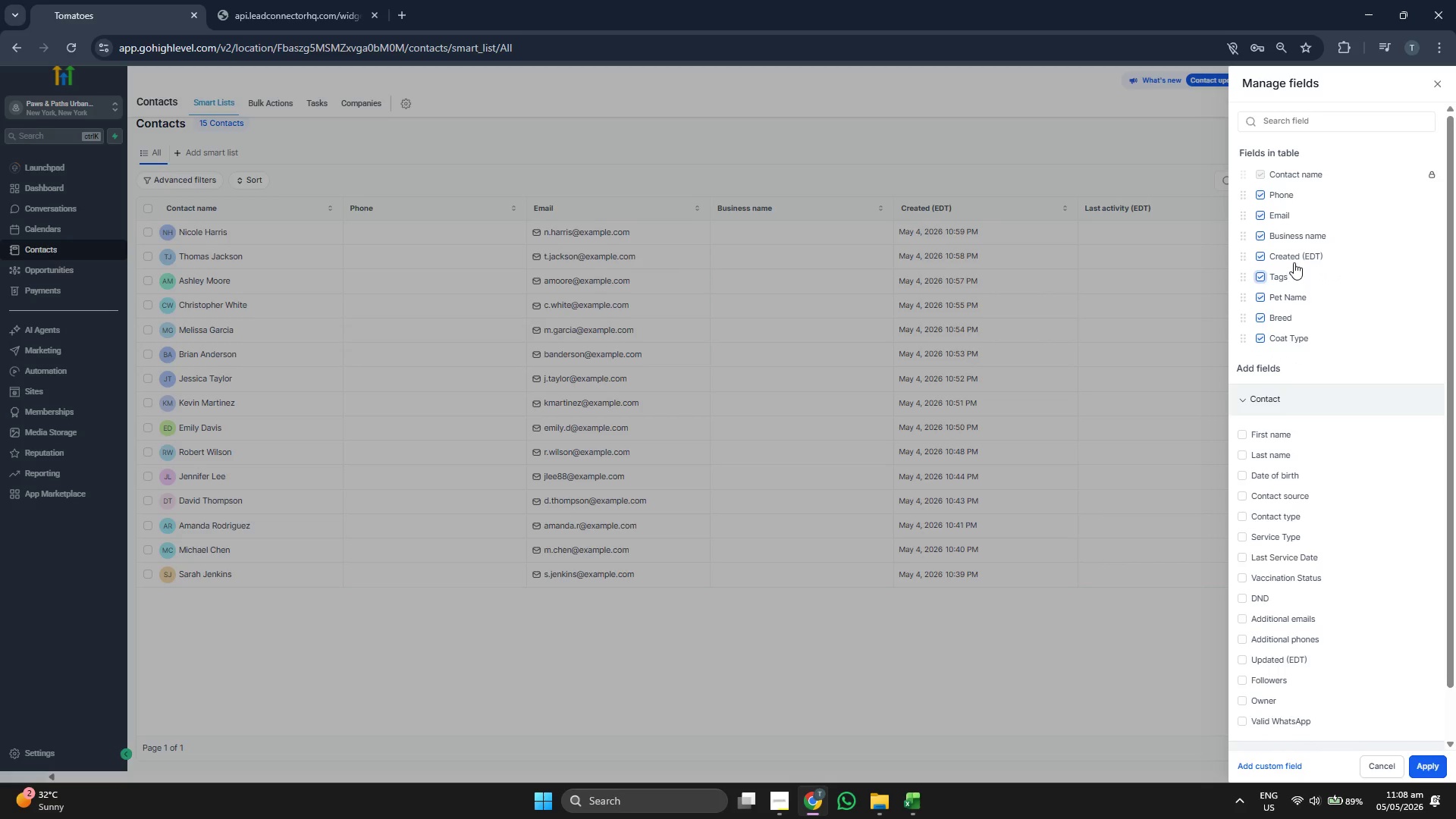 
left_click([1294, 259])
 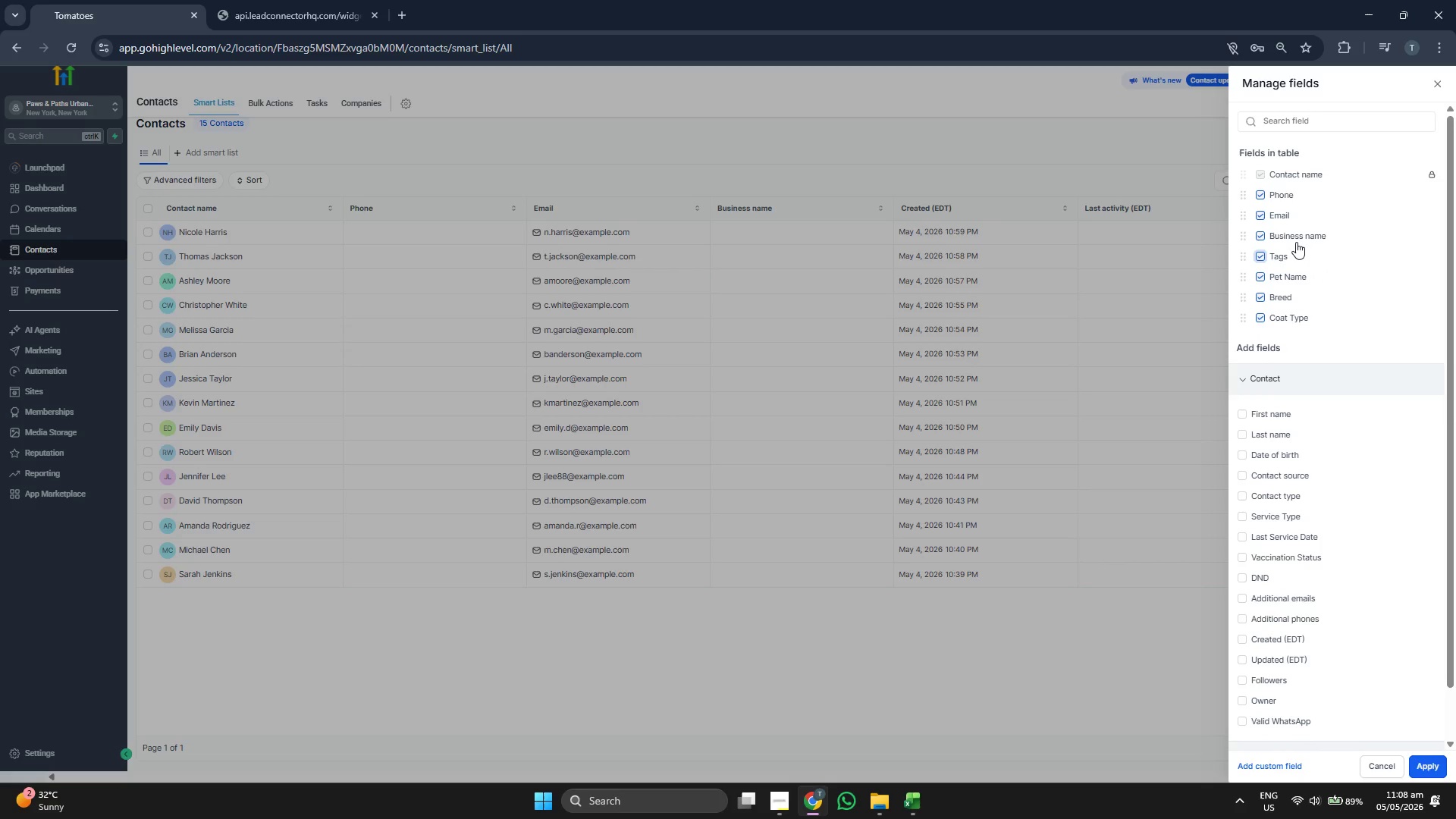 
left_click([1297, 240])
 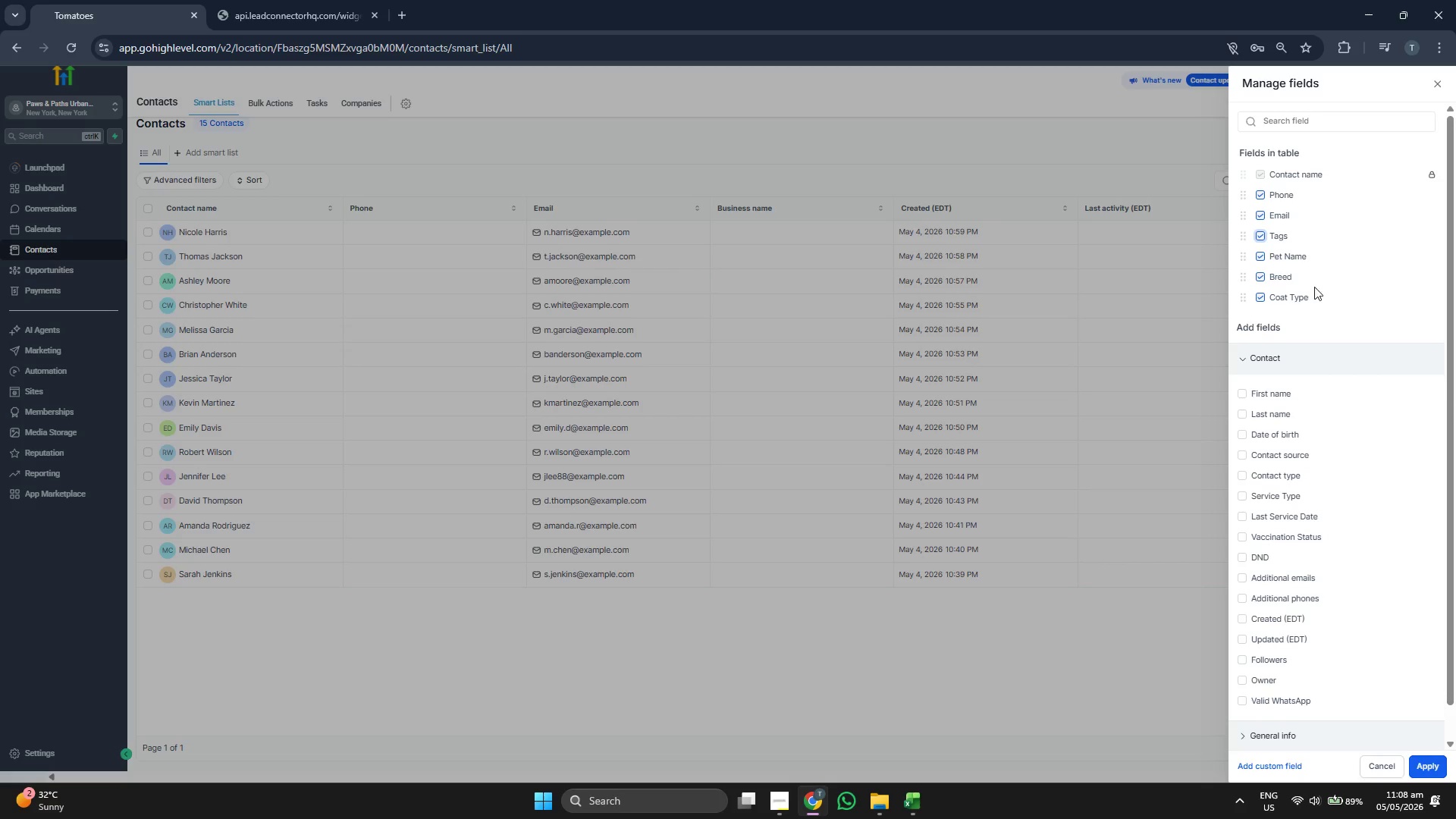 
left_click([1282, 235])
 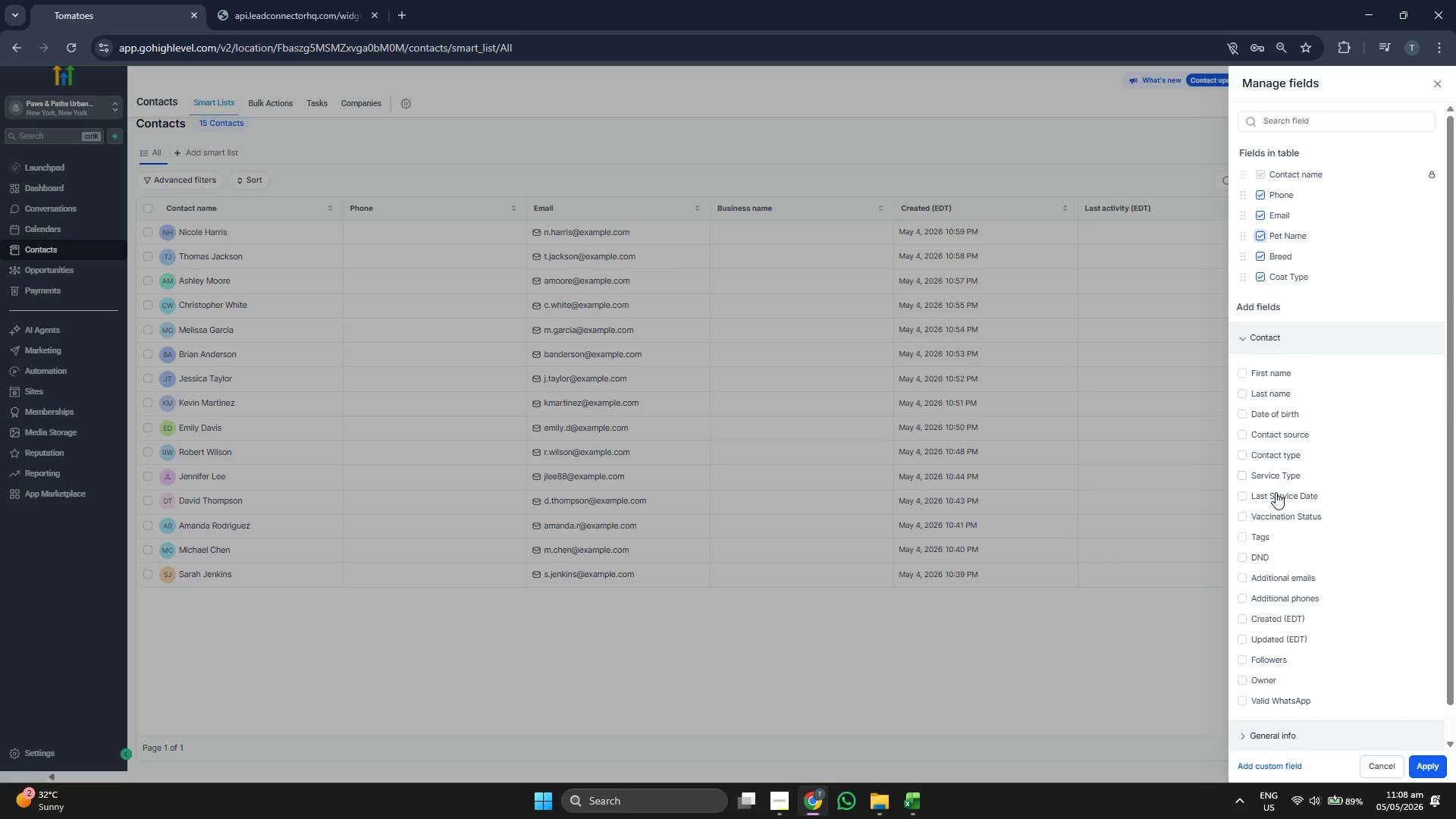 
left_click([1280, 472])
 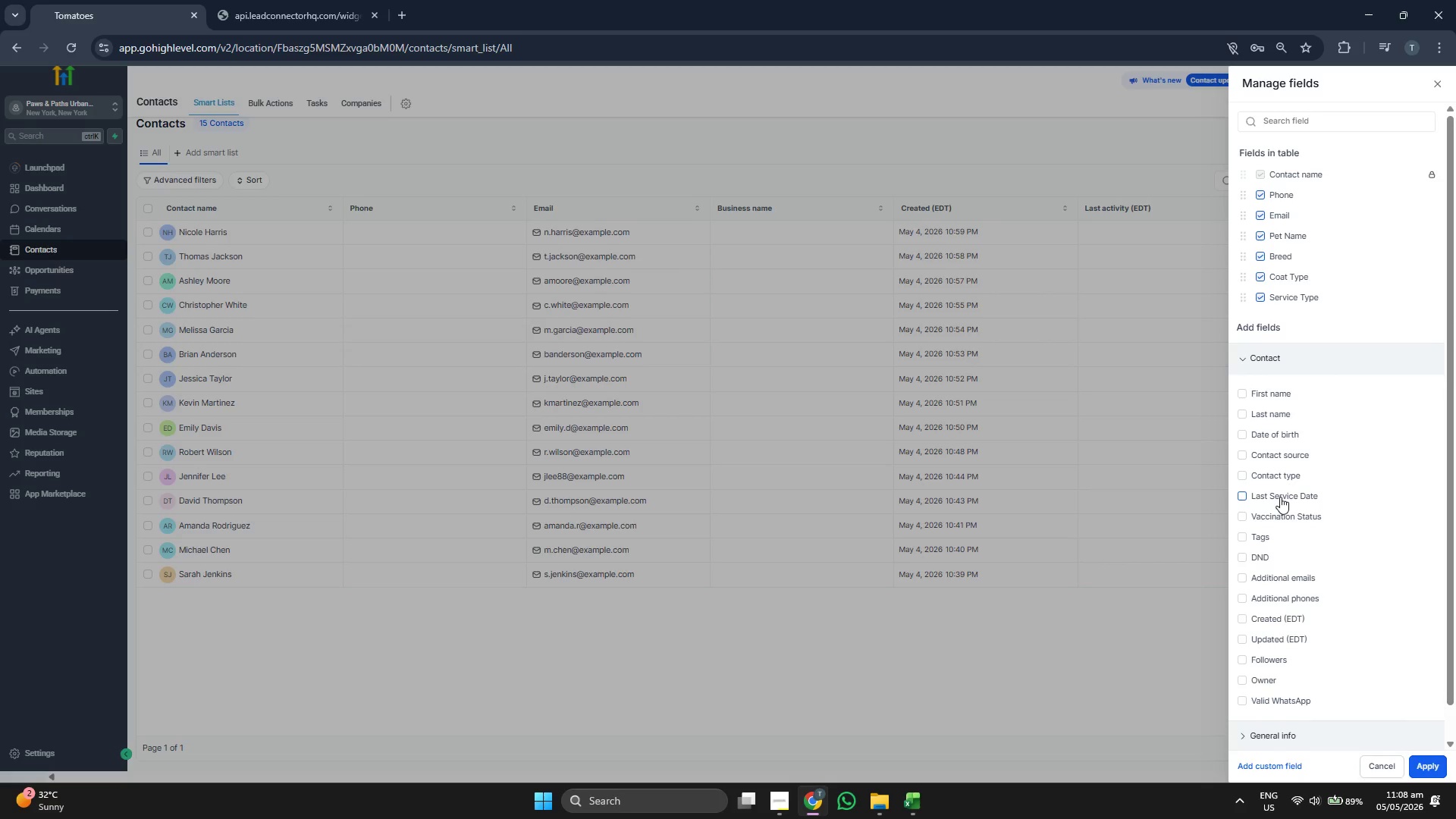 
left_click([1280, 497])
 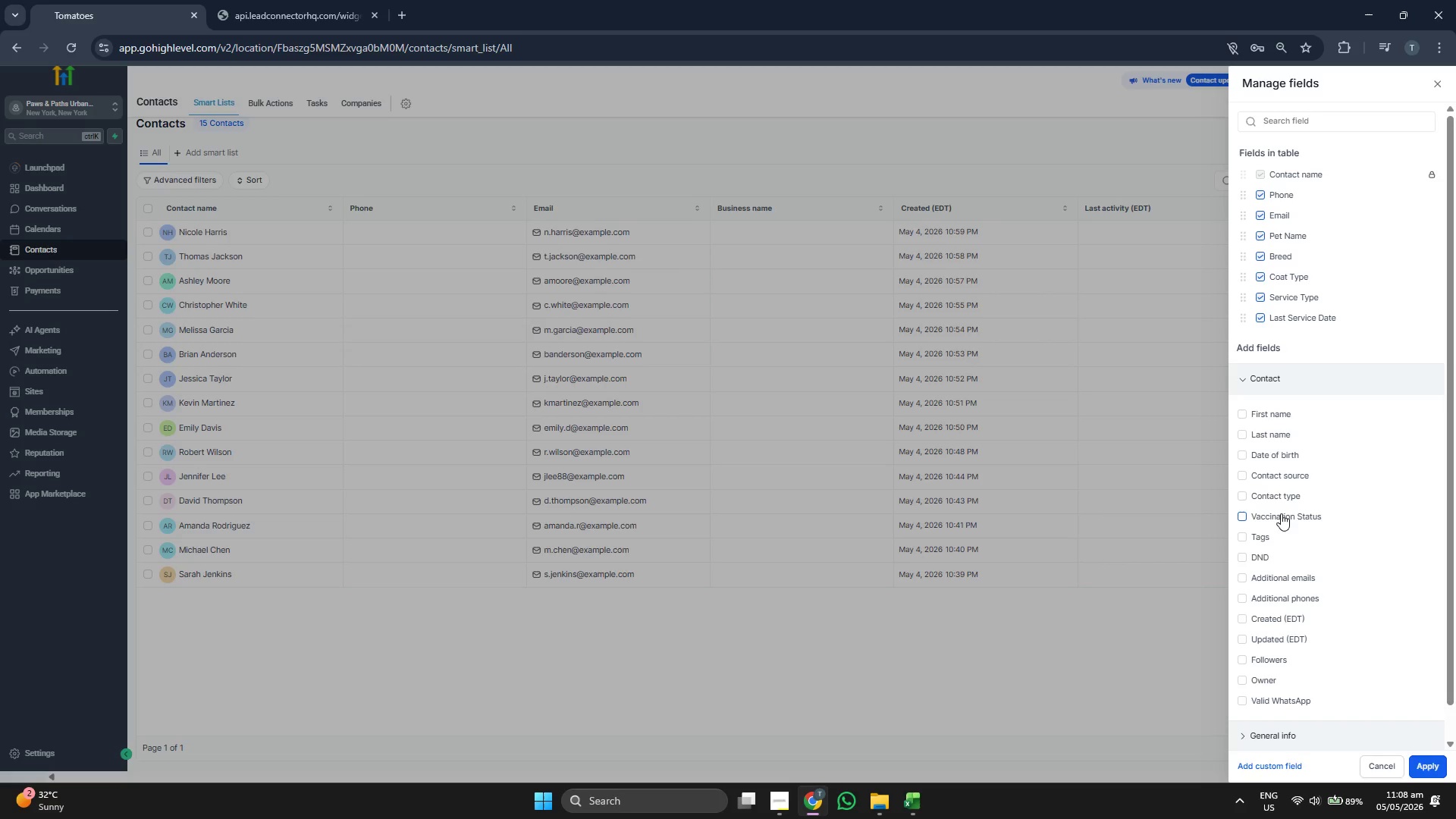 
left_click([1281, 513])
 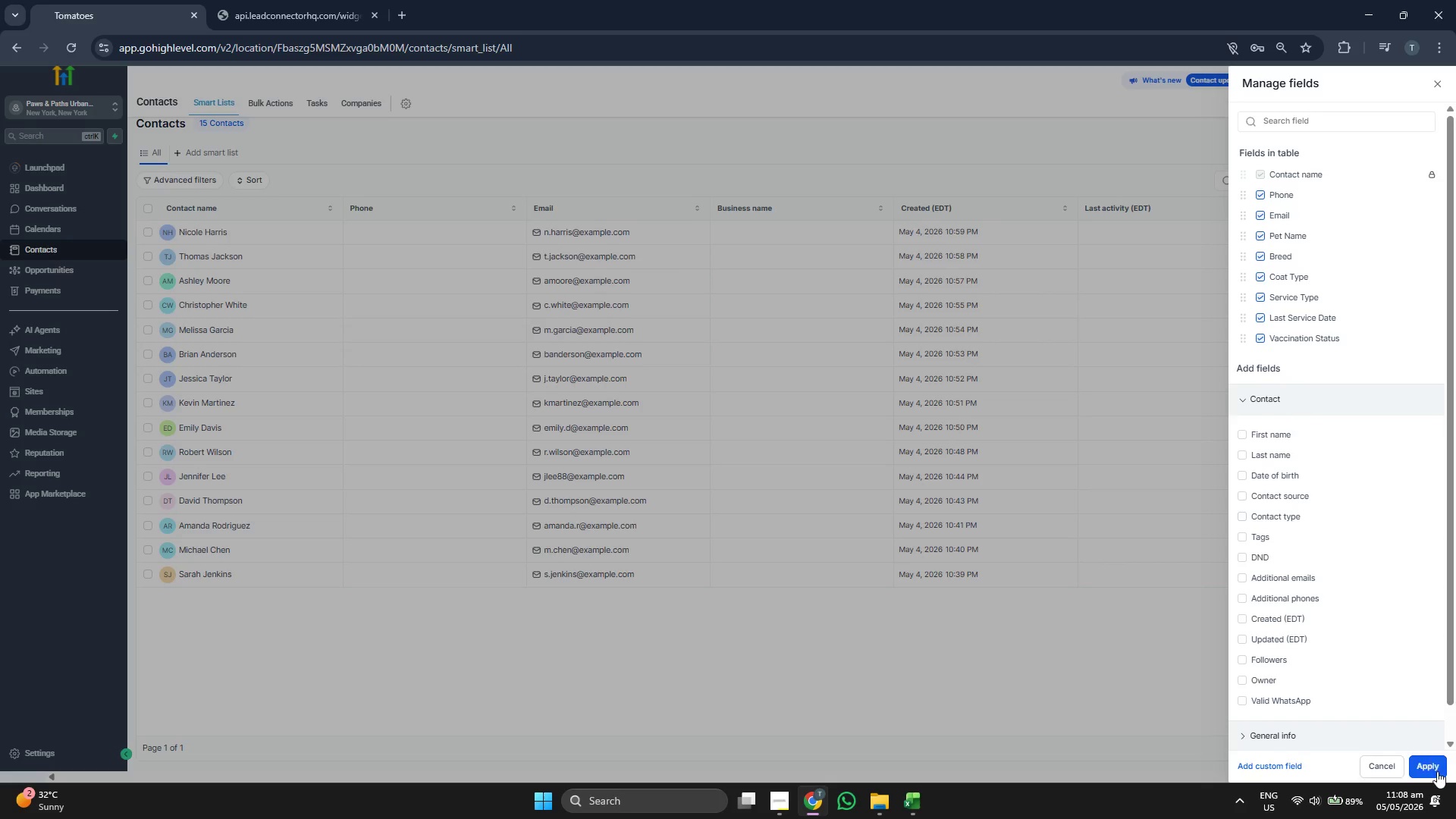 
left_click([1436, 770])
 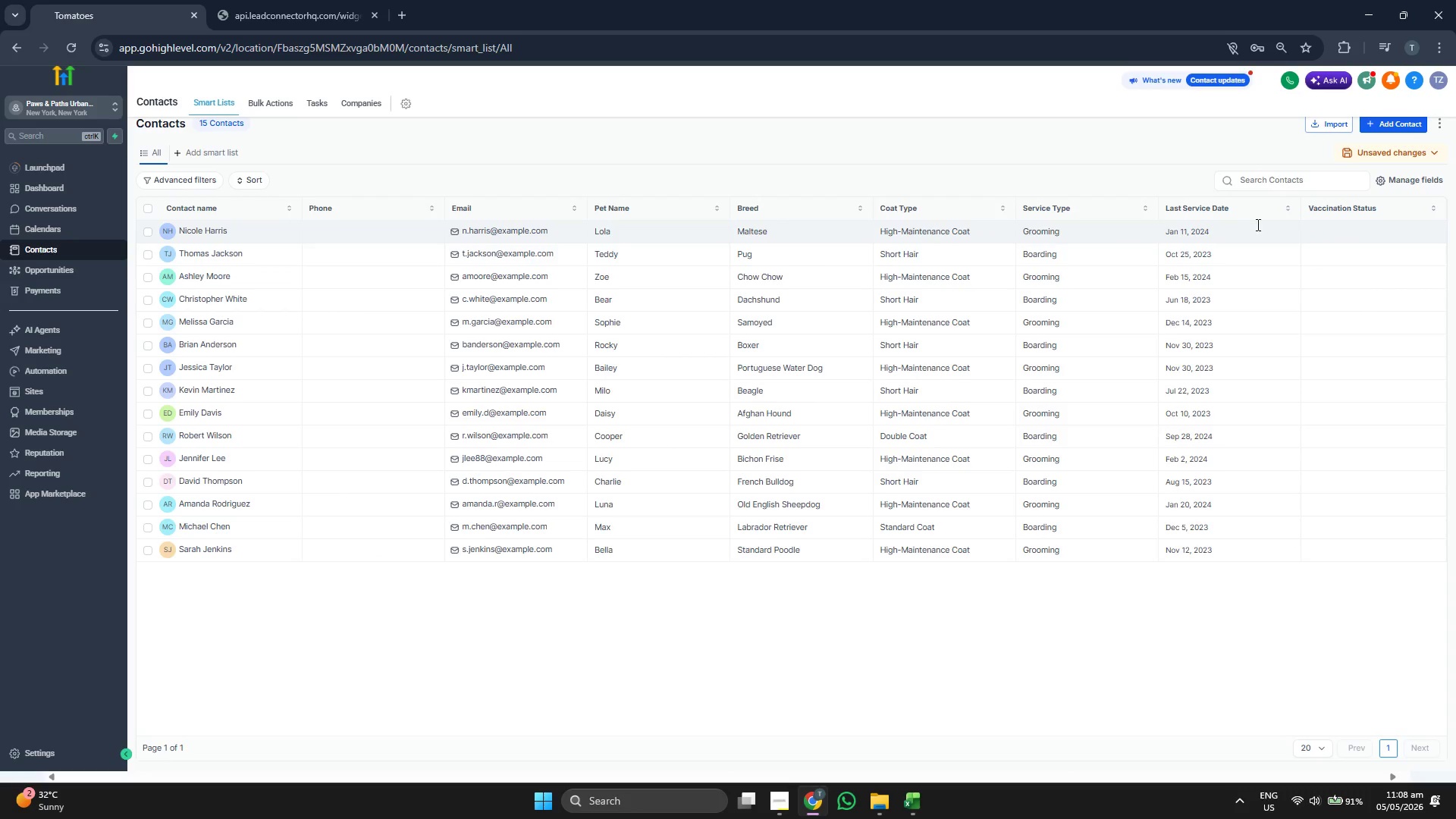 
wait(6.05)
 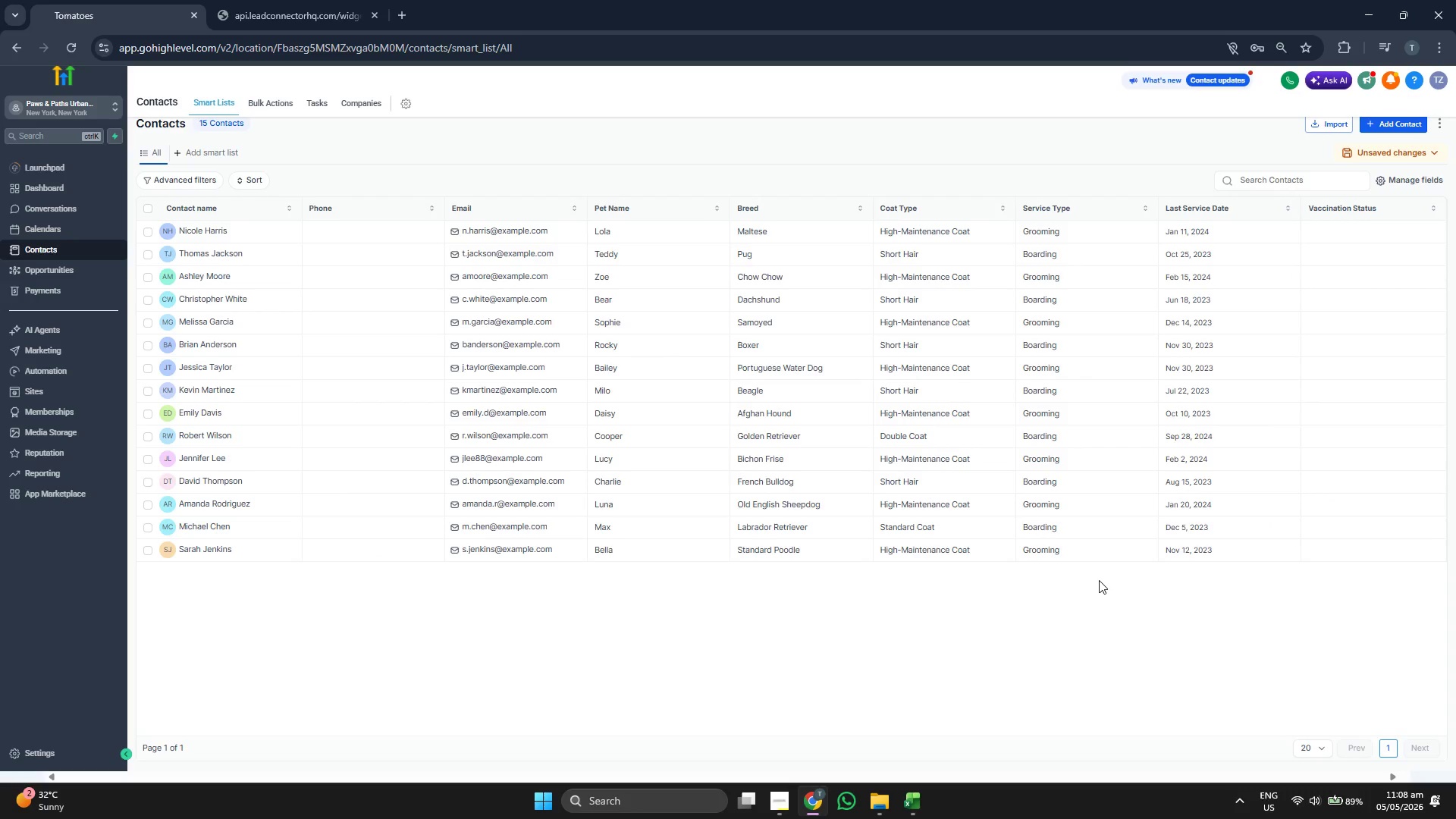 
left_click([206, 556])
 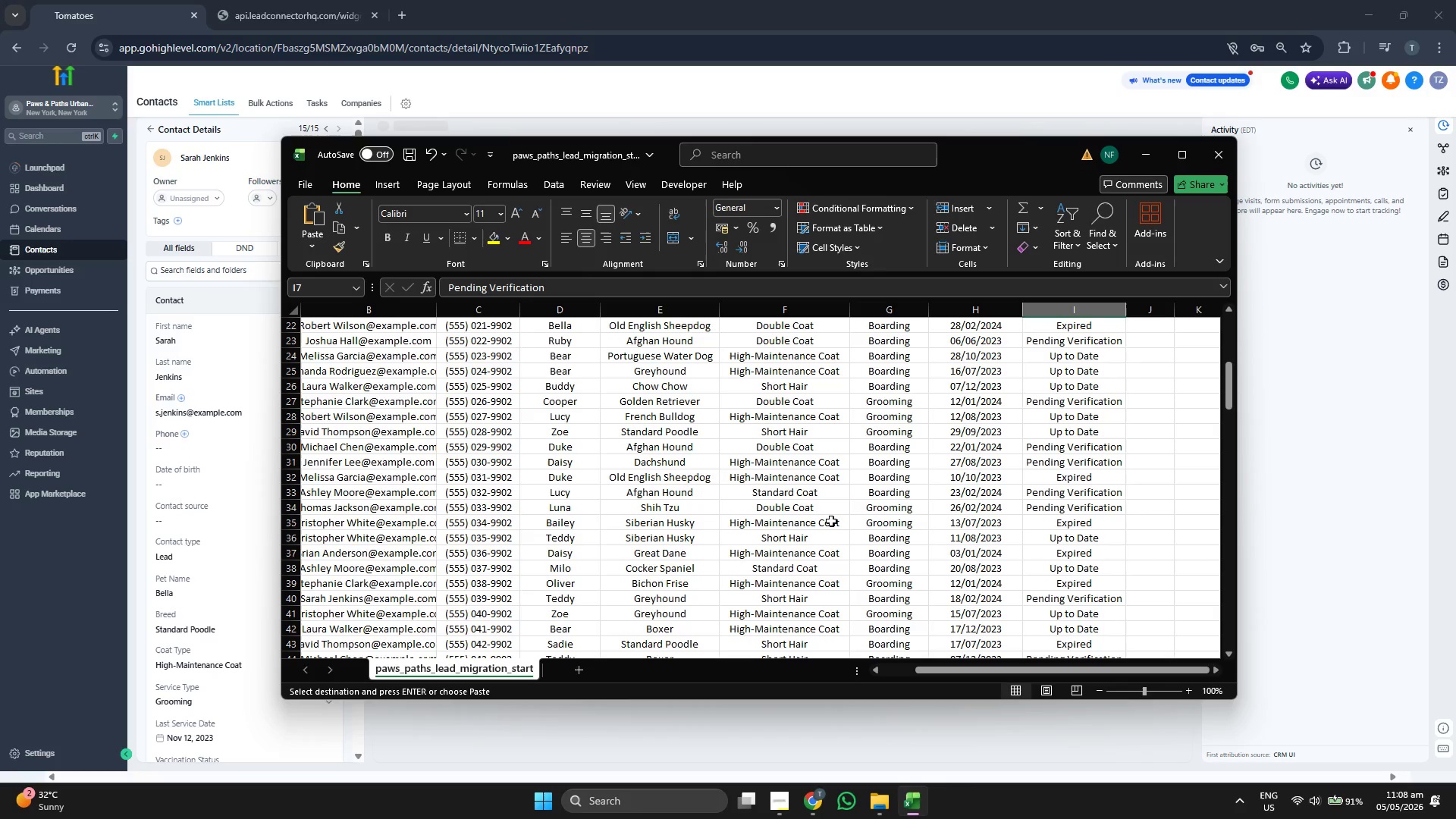 
scroll: coordinate [883, 488], scroll_direction: up, amount: 12.0
 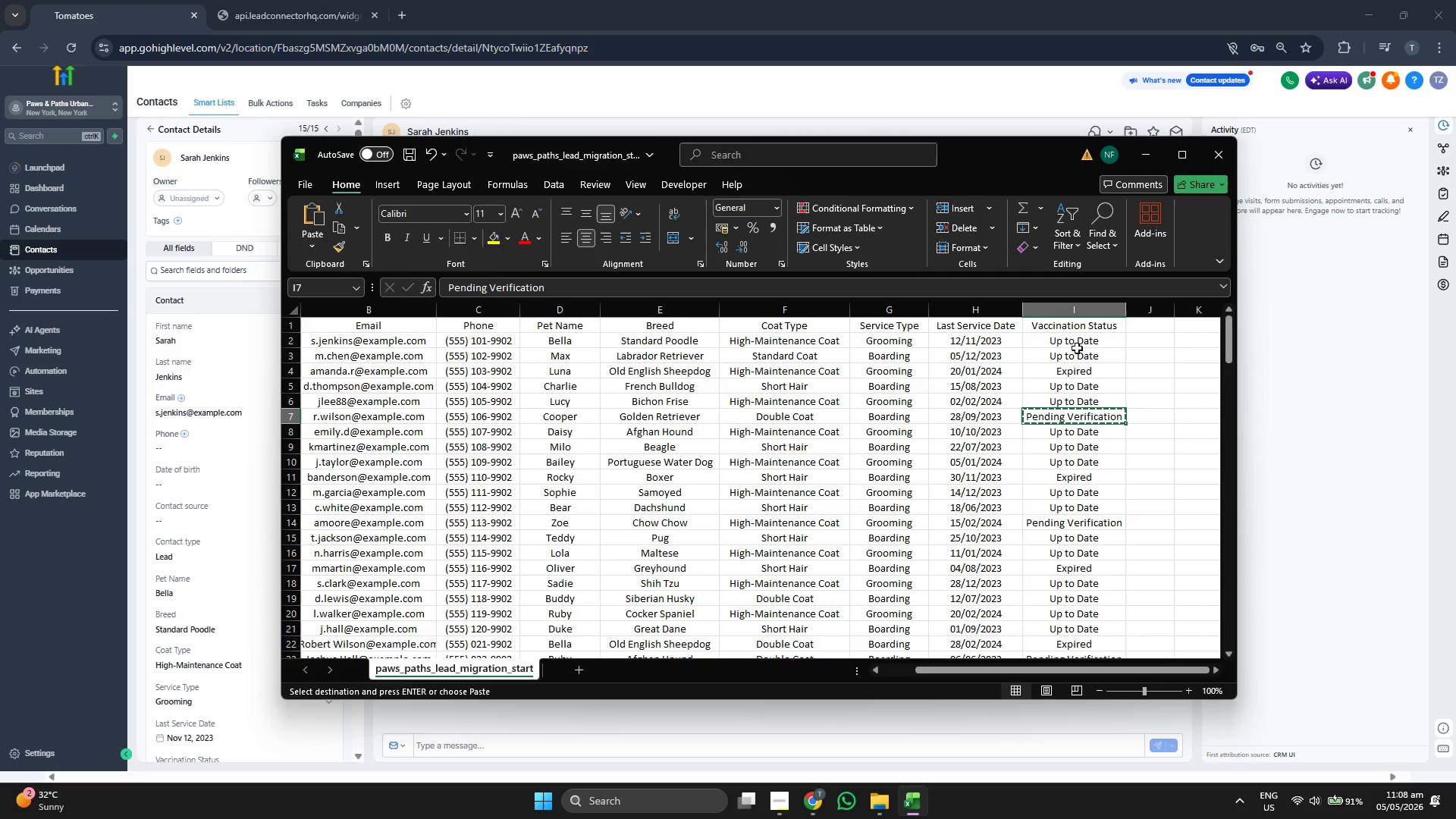 
left_click([1078, 342])
 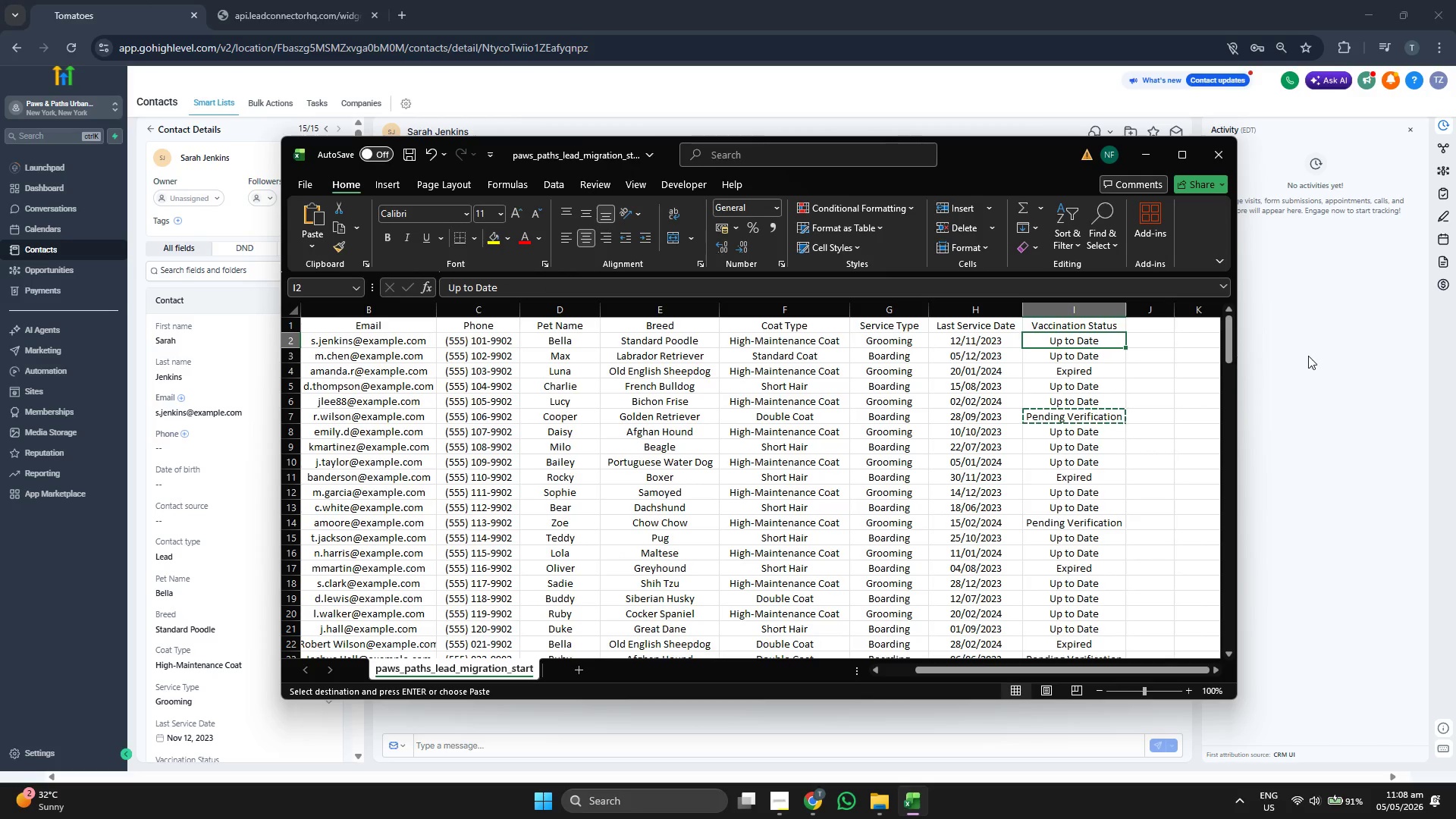 
left_click([1313, 356])
 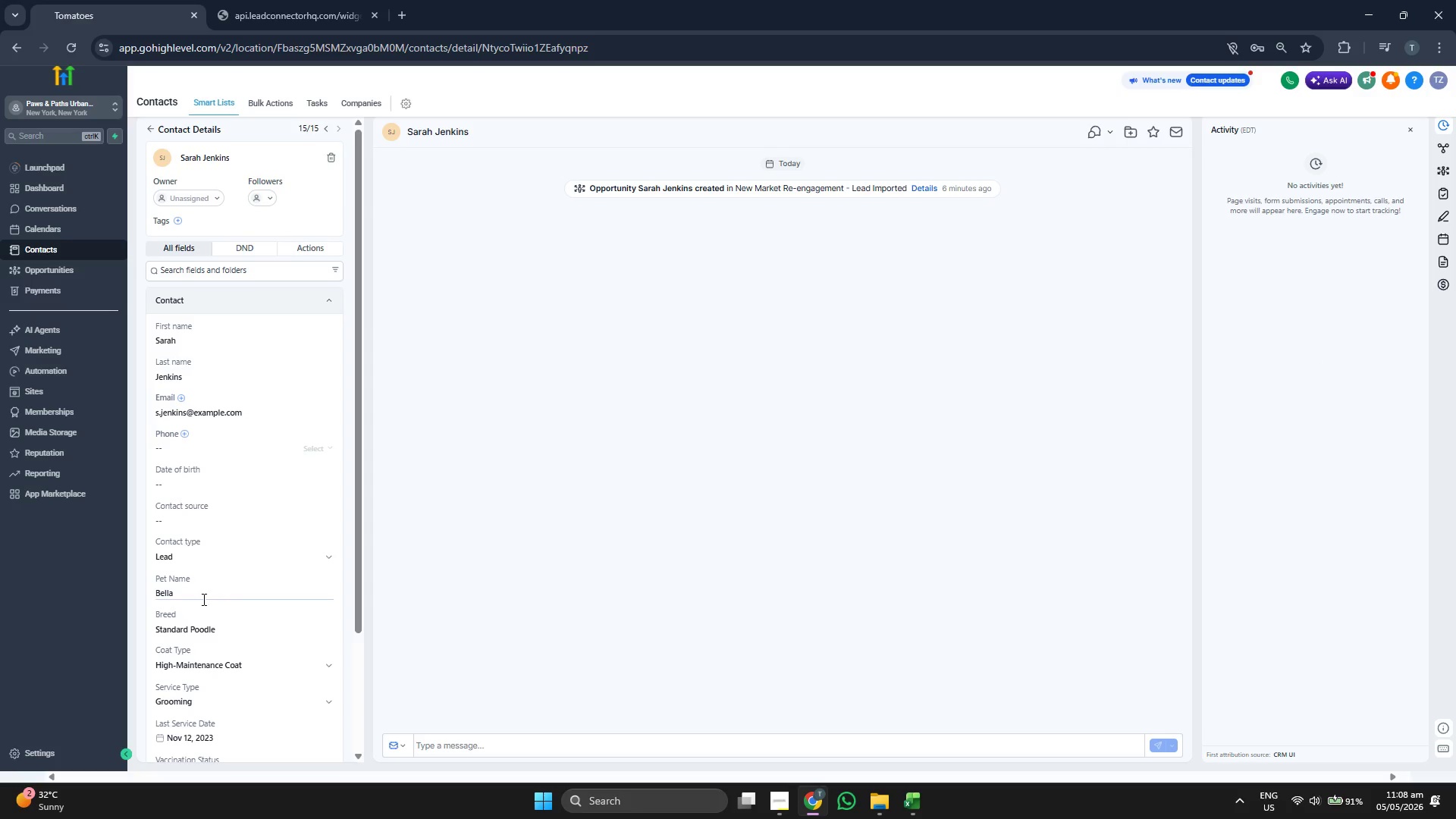 
scroll: coordinate [202, 600], scroll_direction: down, amount: 2.0
 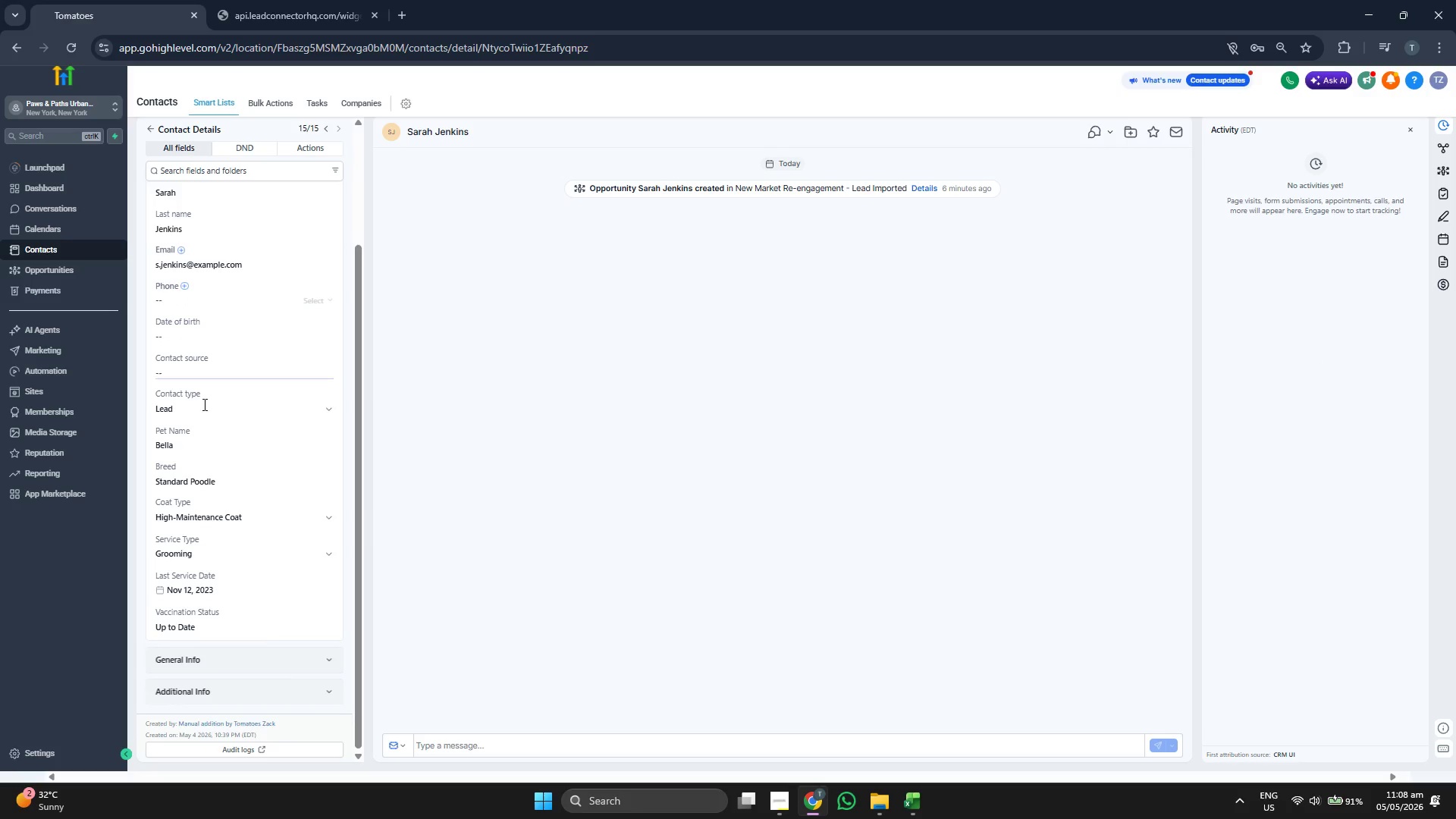 
left_click([236, 626])
 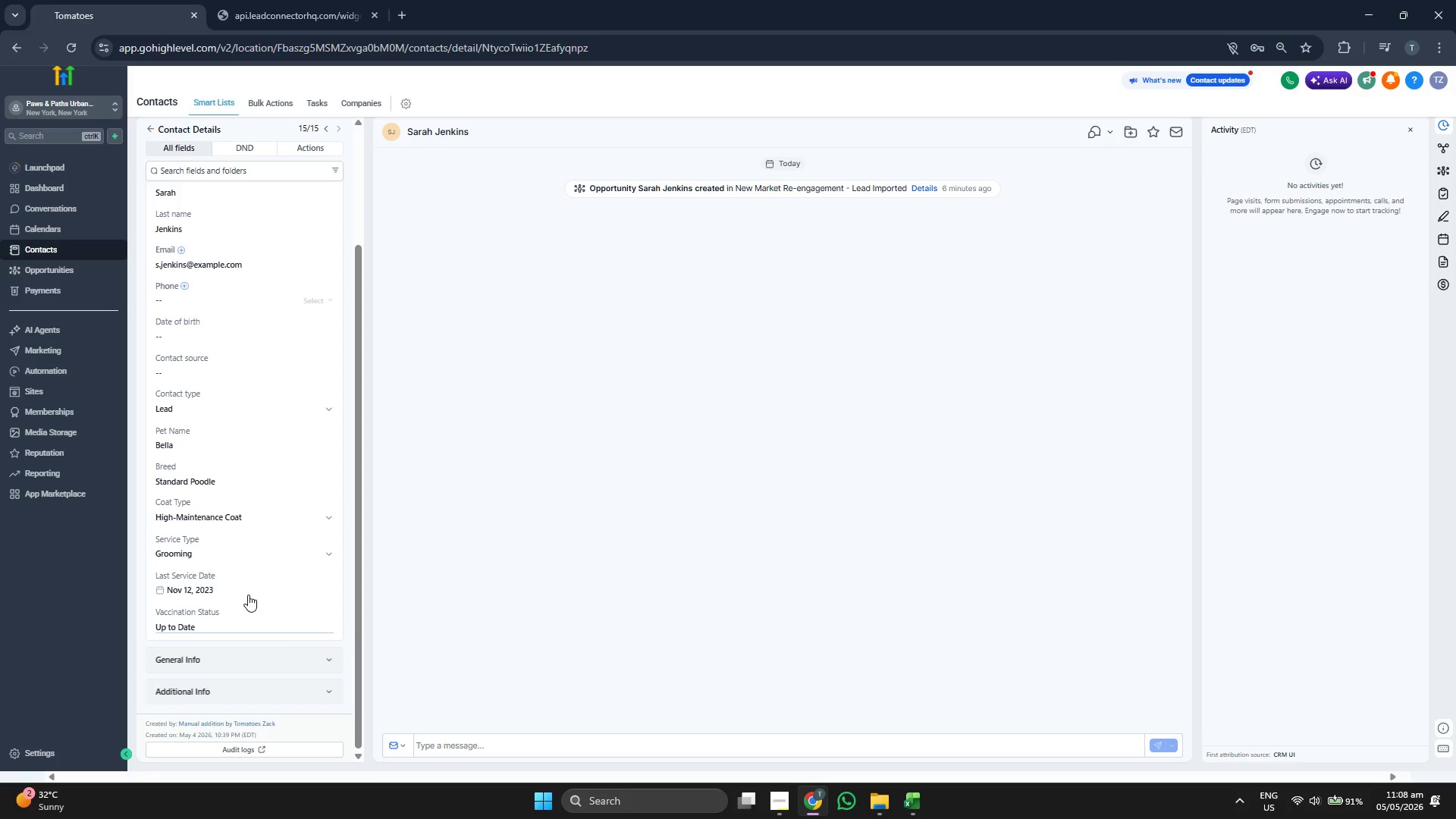 
scroll: coordinate [282, 457], scroll_direction: up, amount: 1.0
 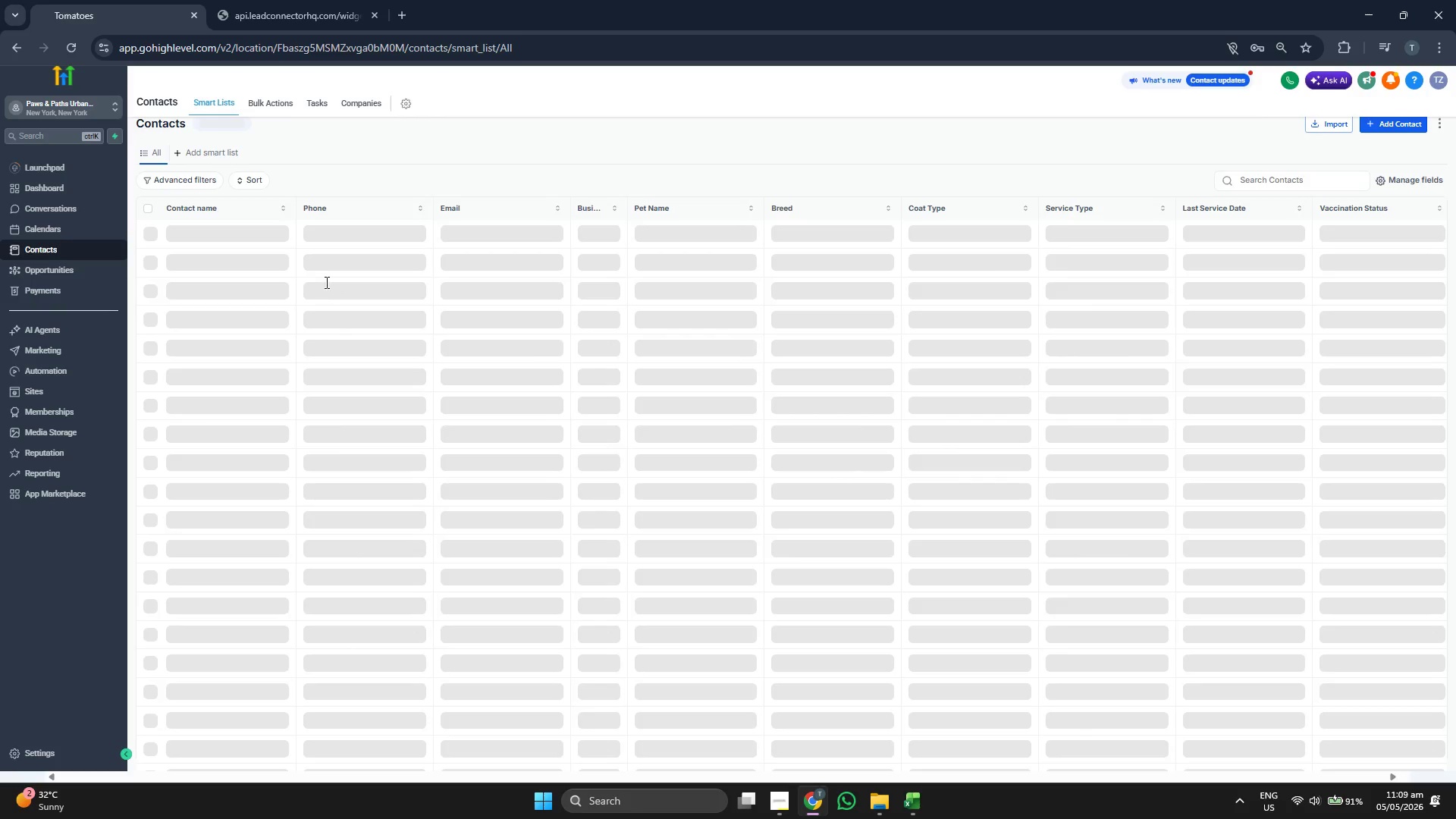 
wait(5.11)
 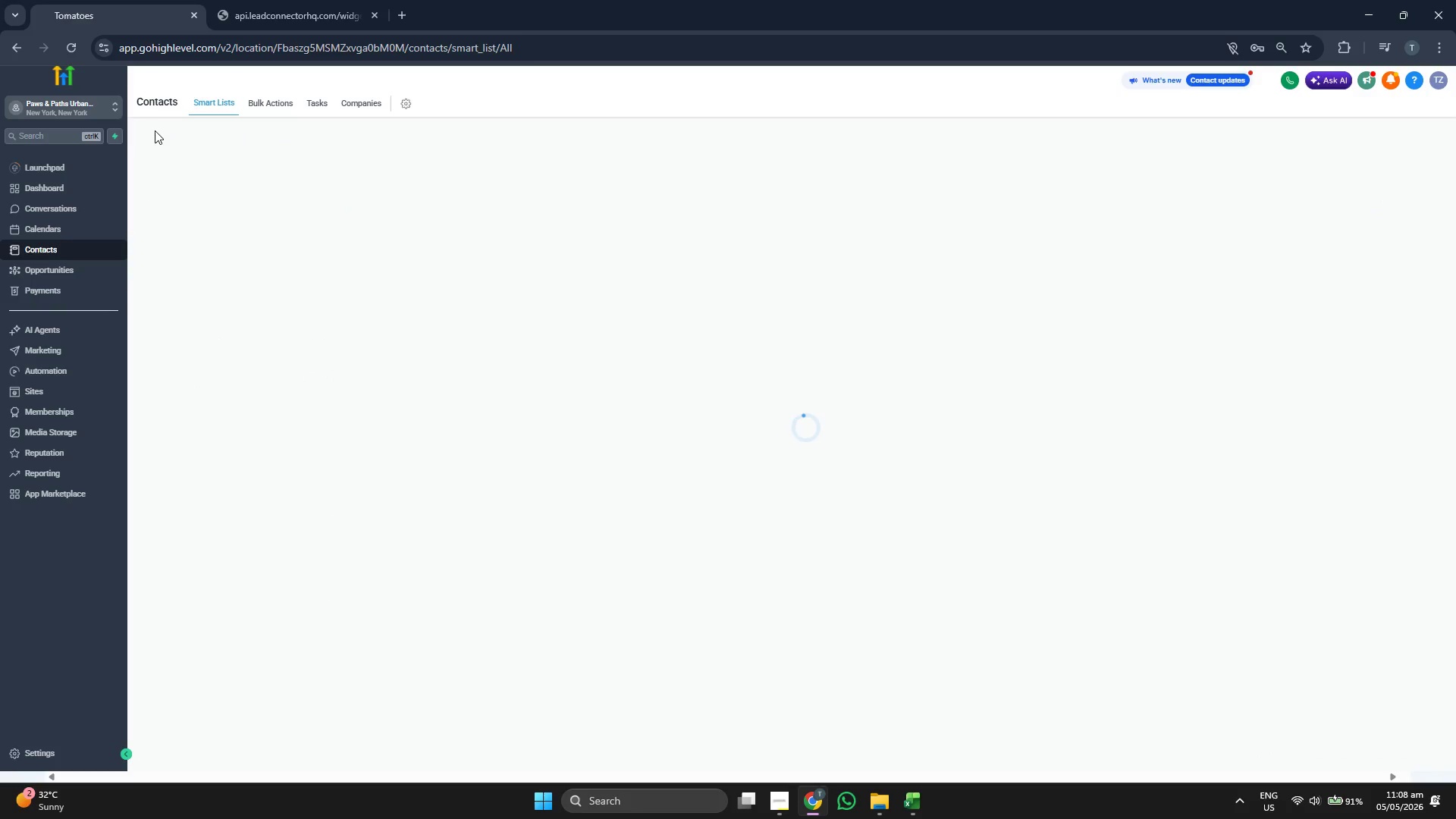 
left_click([75, 55])
 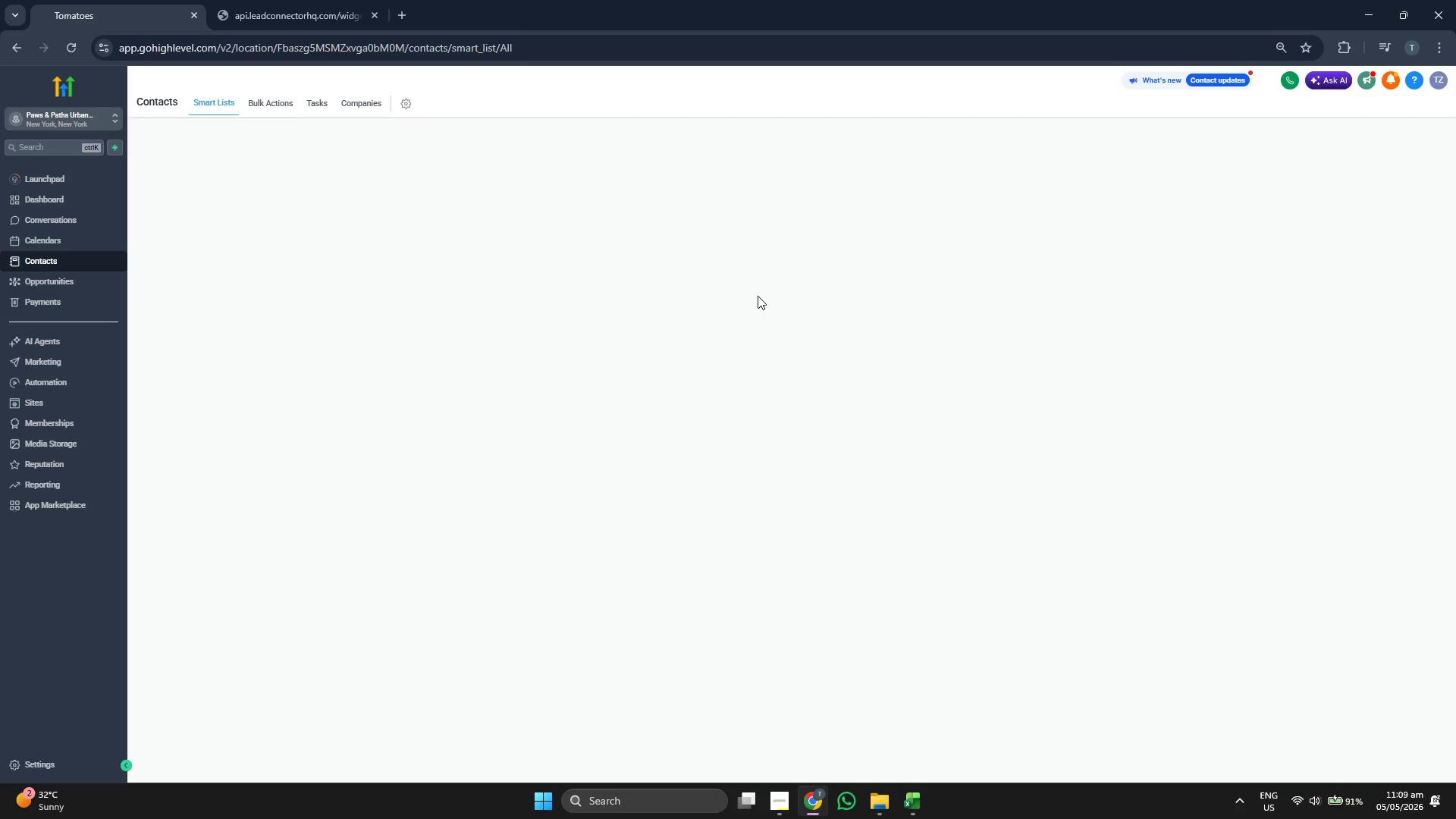 
wait(17.98)
 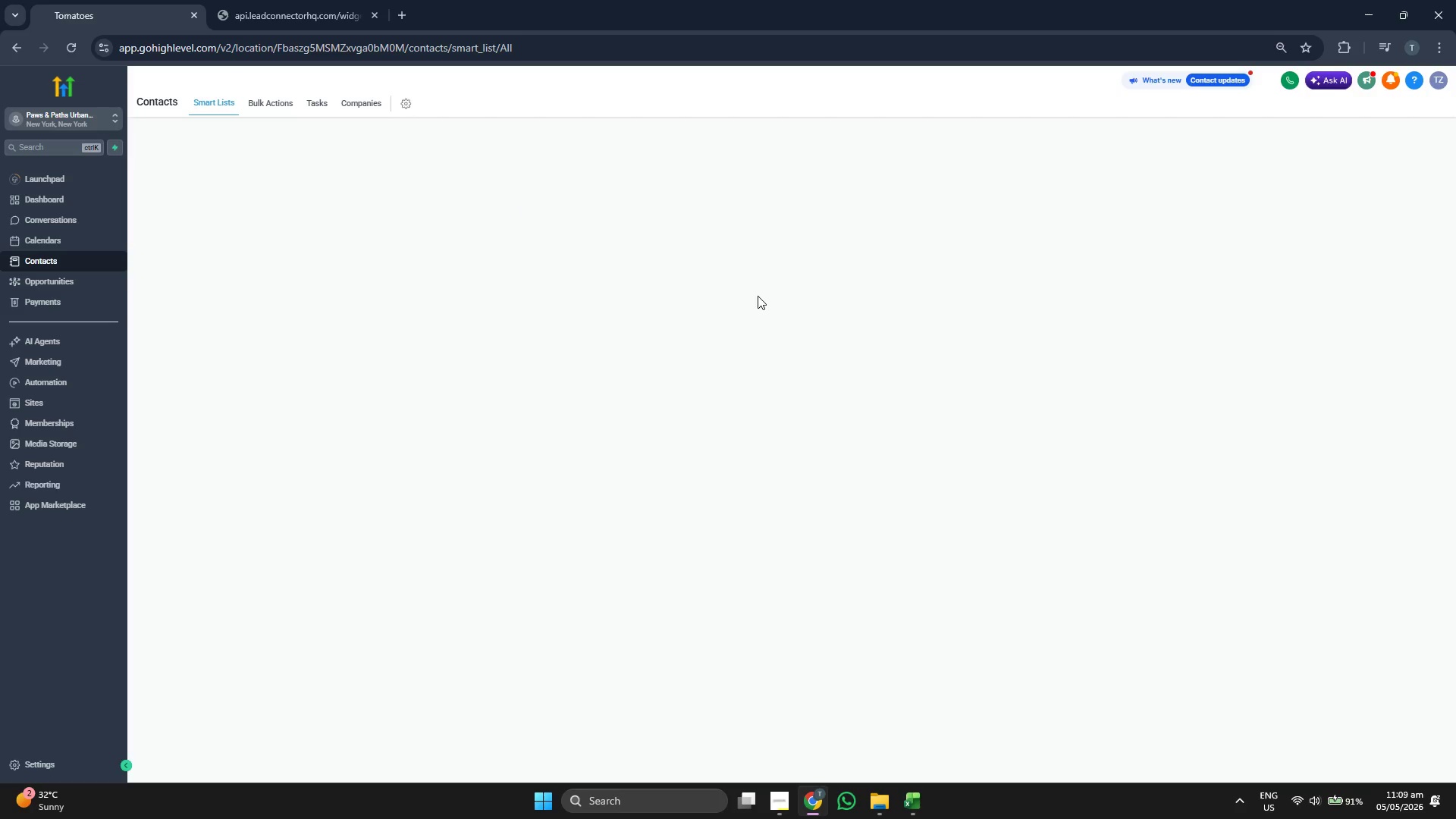 
left_click([1403, 187])
 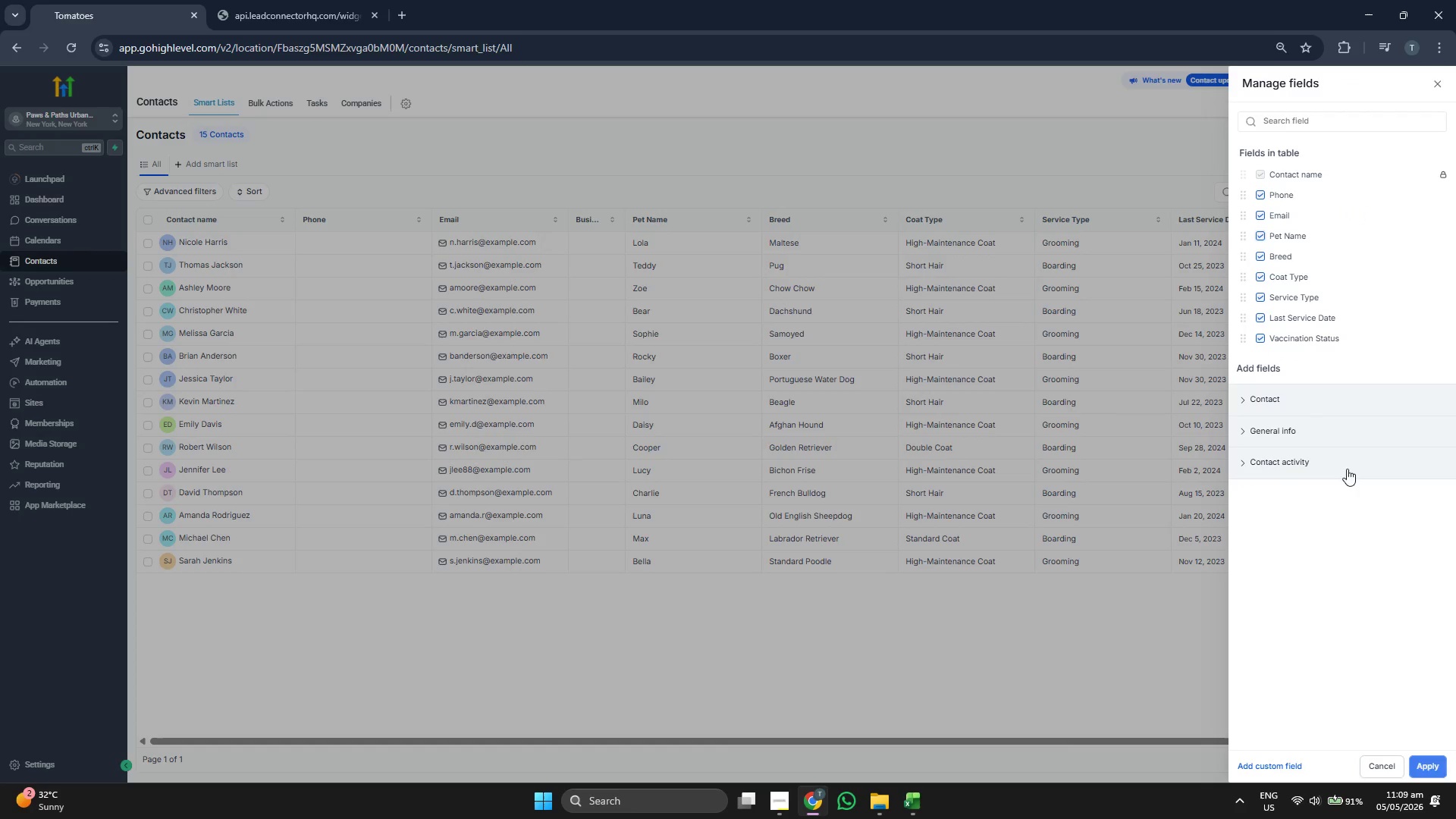 
left_click([1426, 761])
 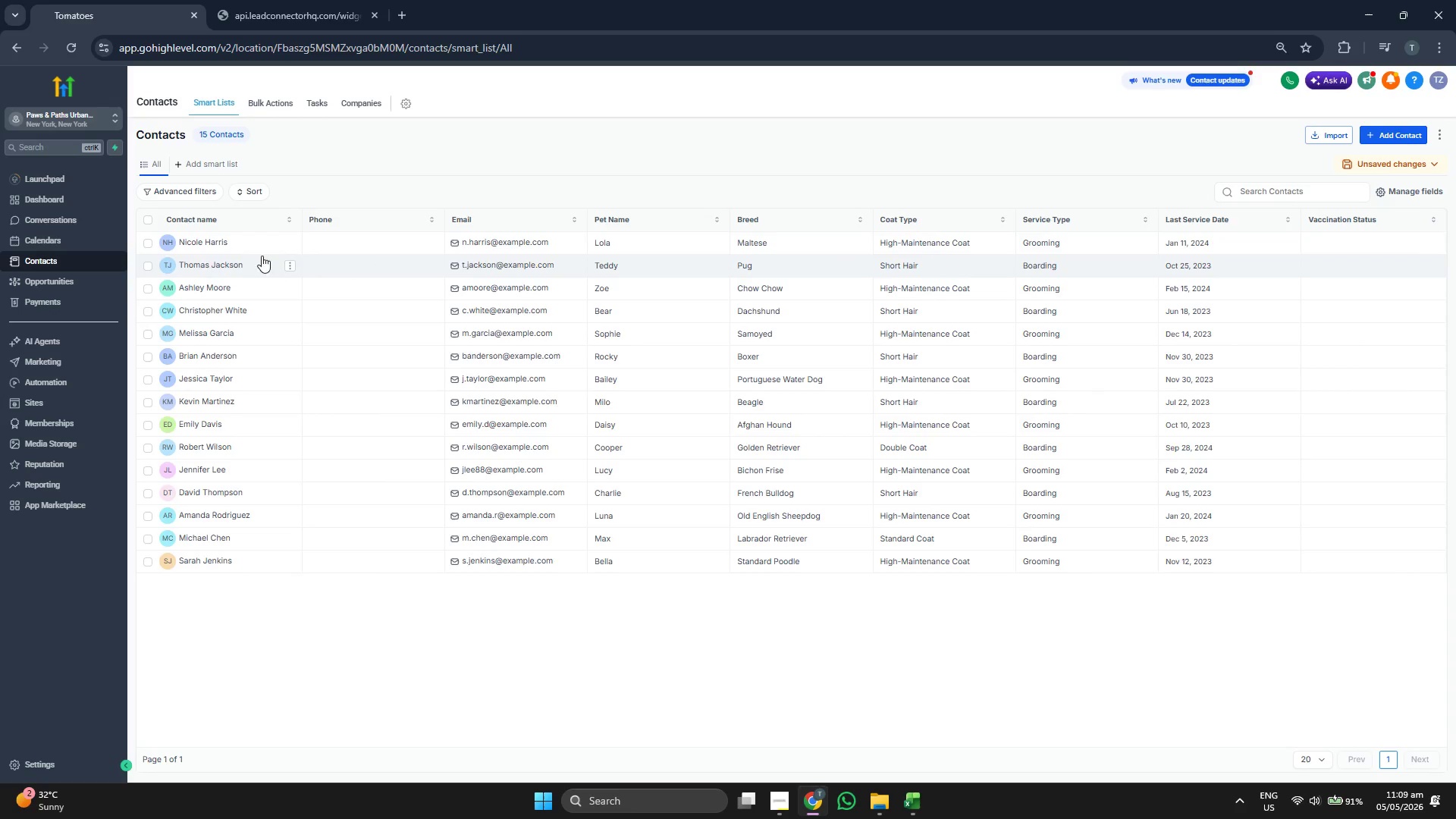 
left_click([205, 557])
 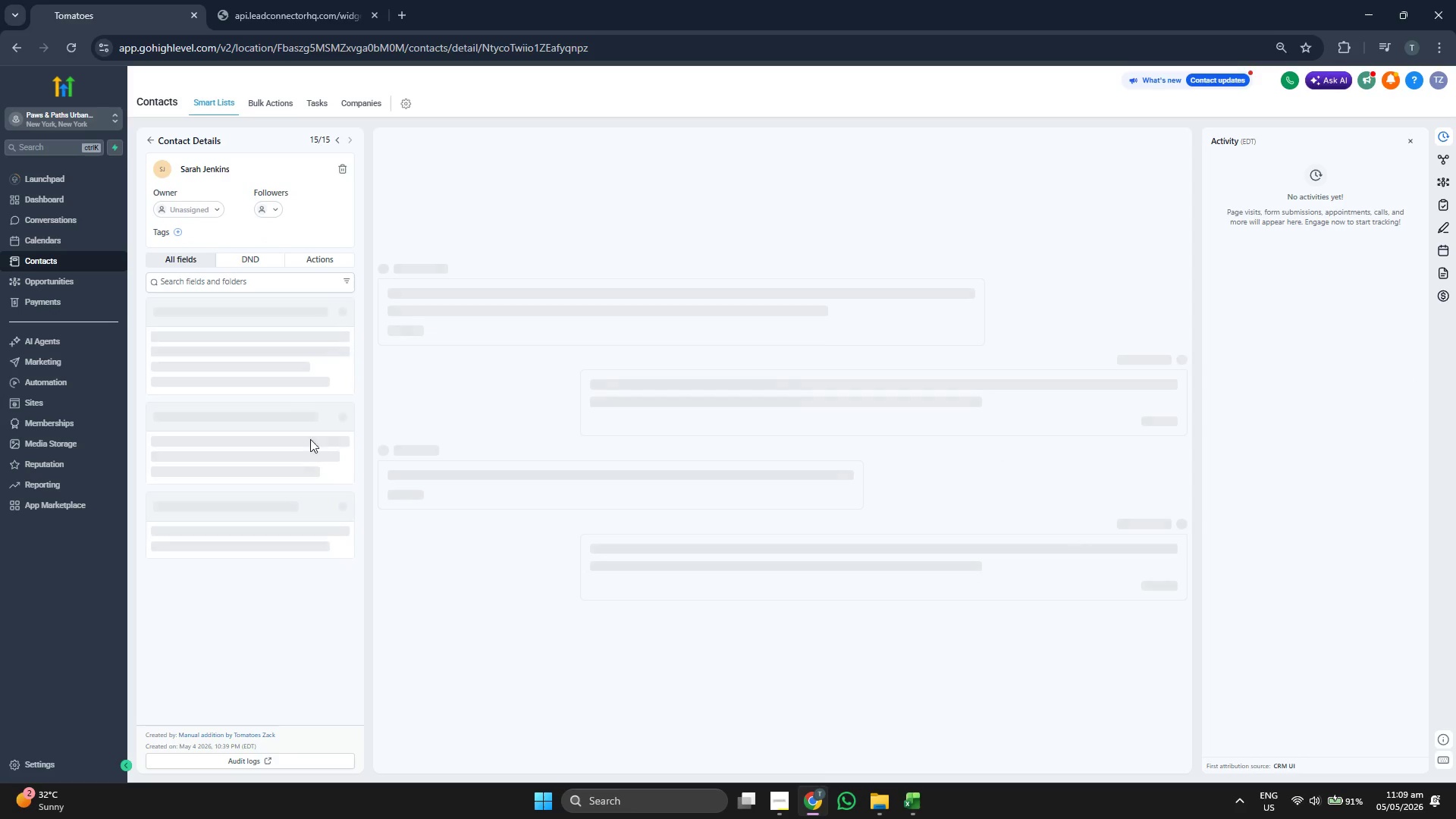 
scroll: coordinate [340, 422], scroll_direction: down, amount: 3.0
 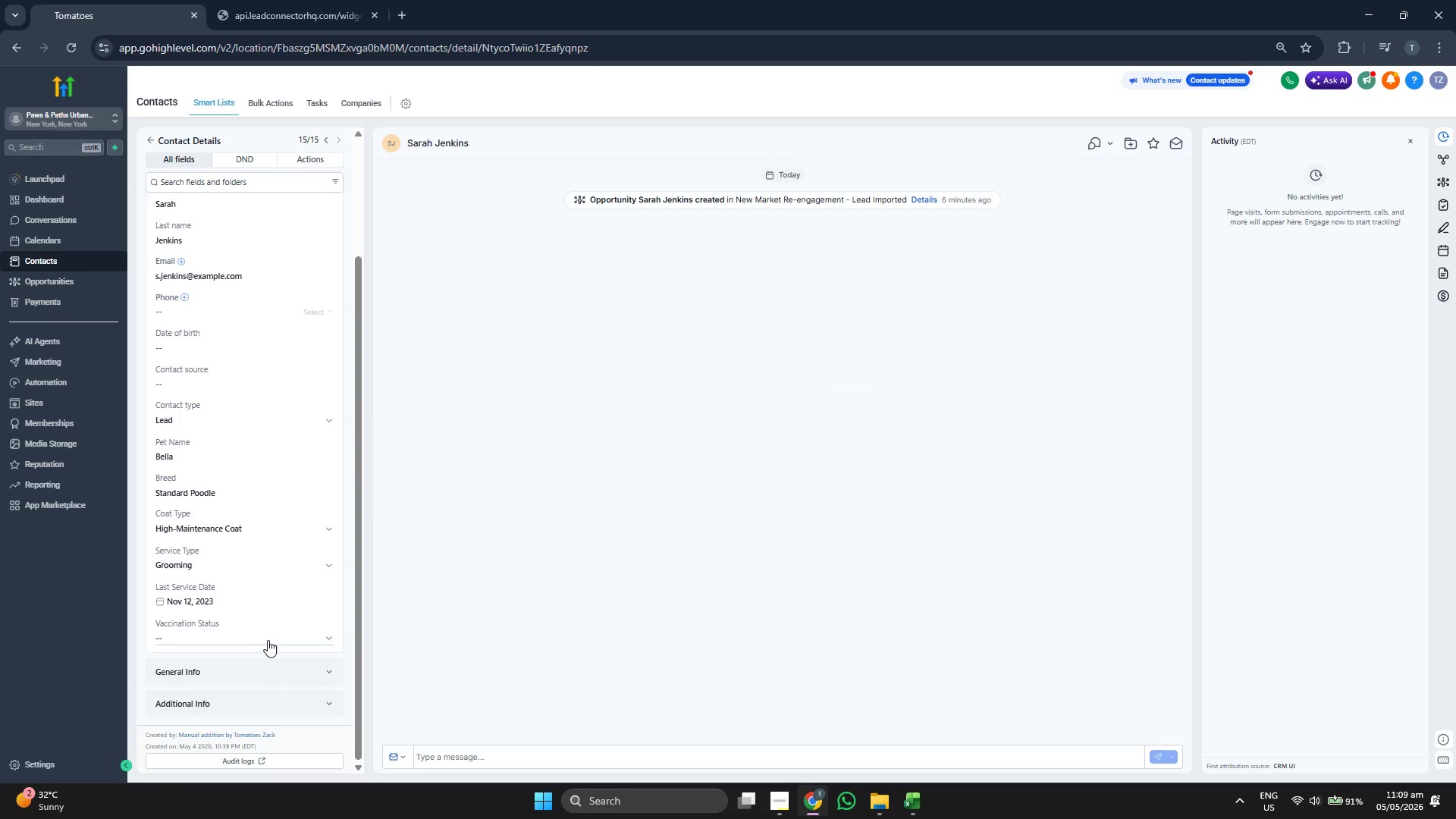 
left_click([268, 640])
 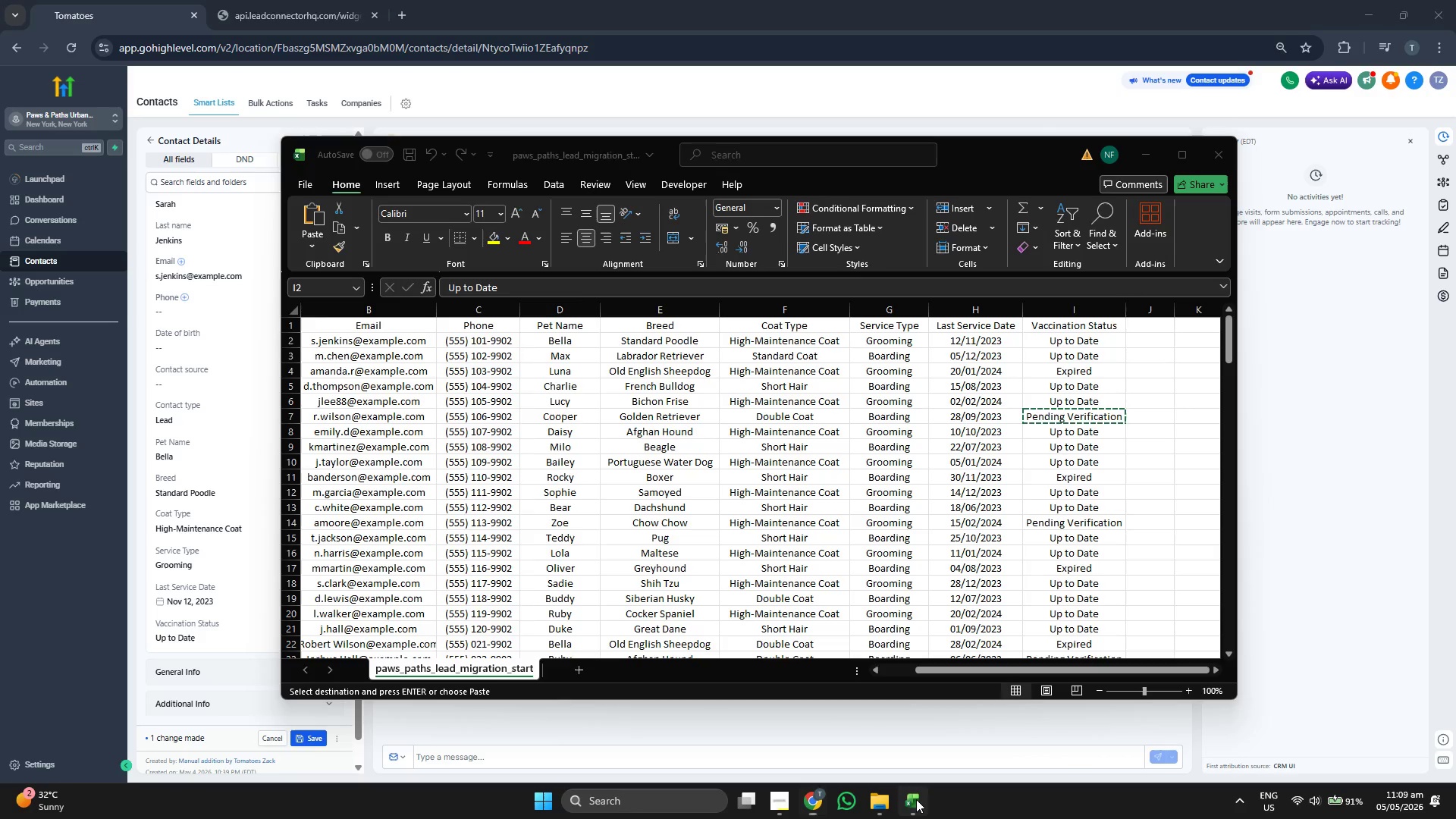 
left_click([916, 799])
 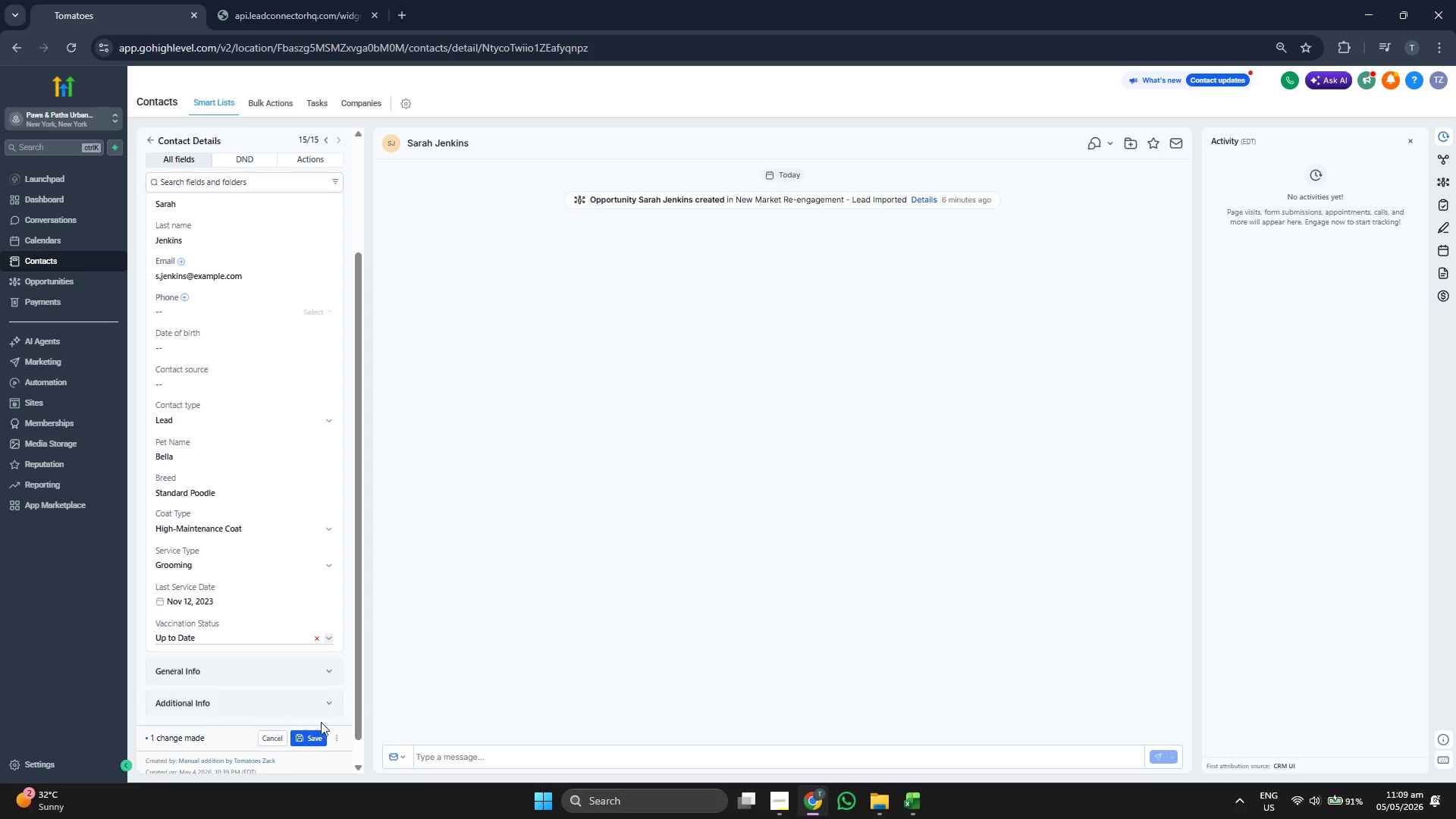 
left_click([314, 733])
 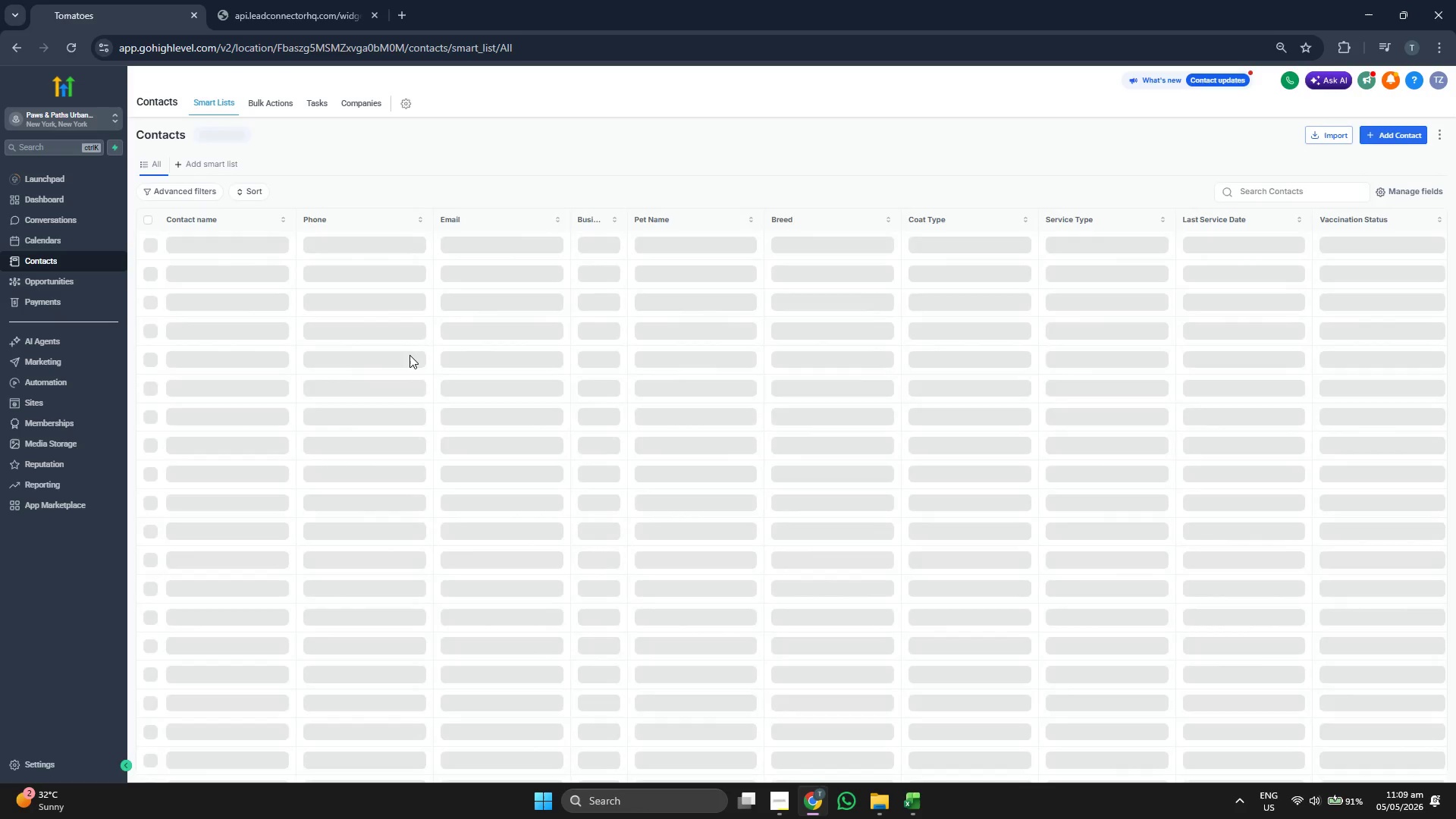 
wait(7.16)
 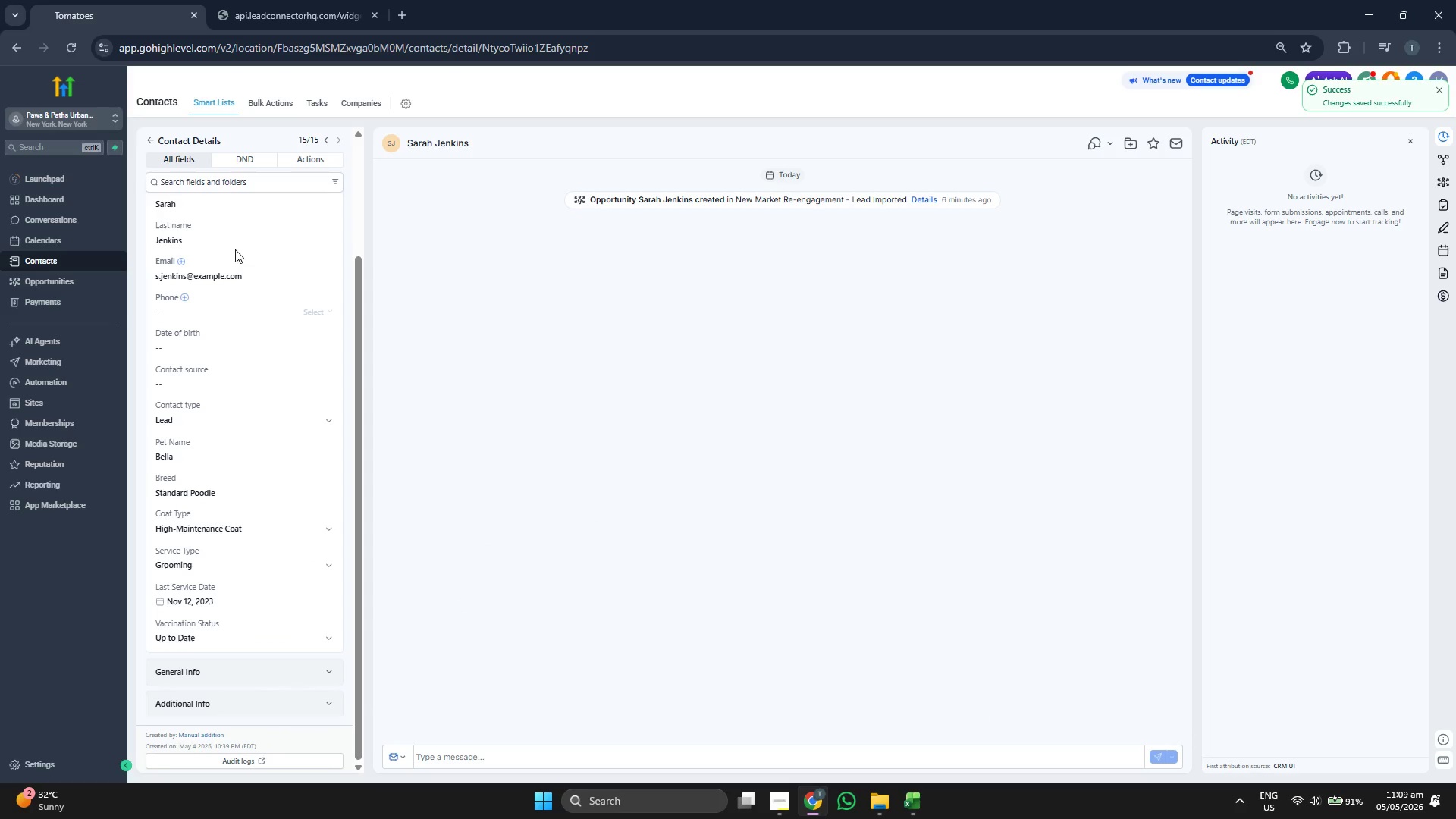 
left_click([202, 533])
 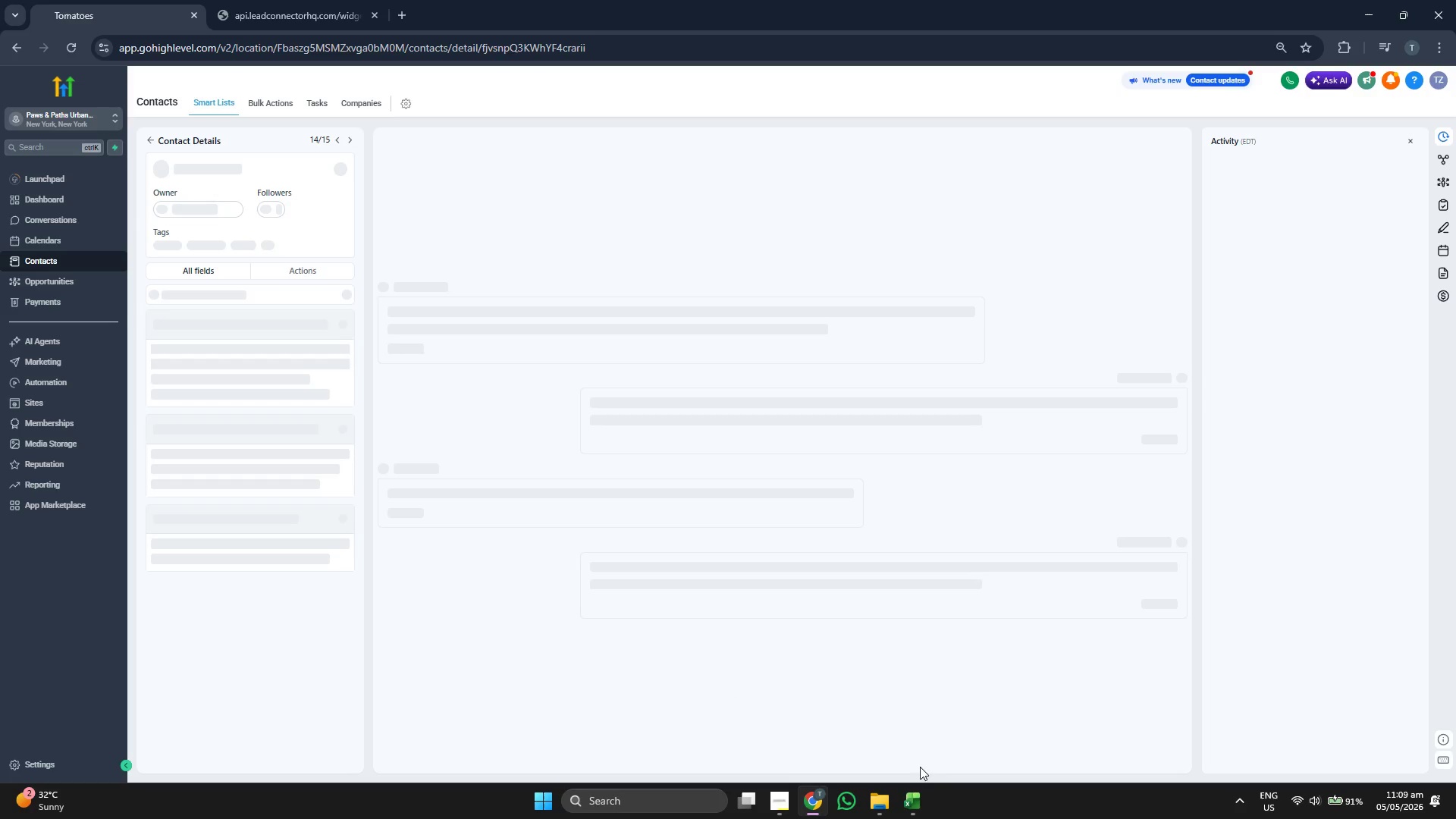 
left_click([920, 797])
 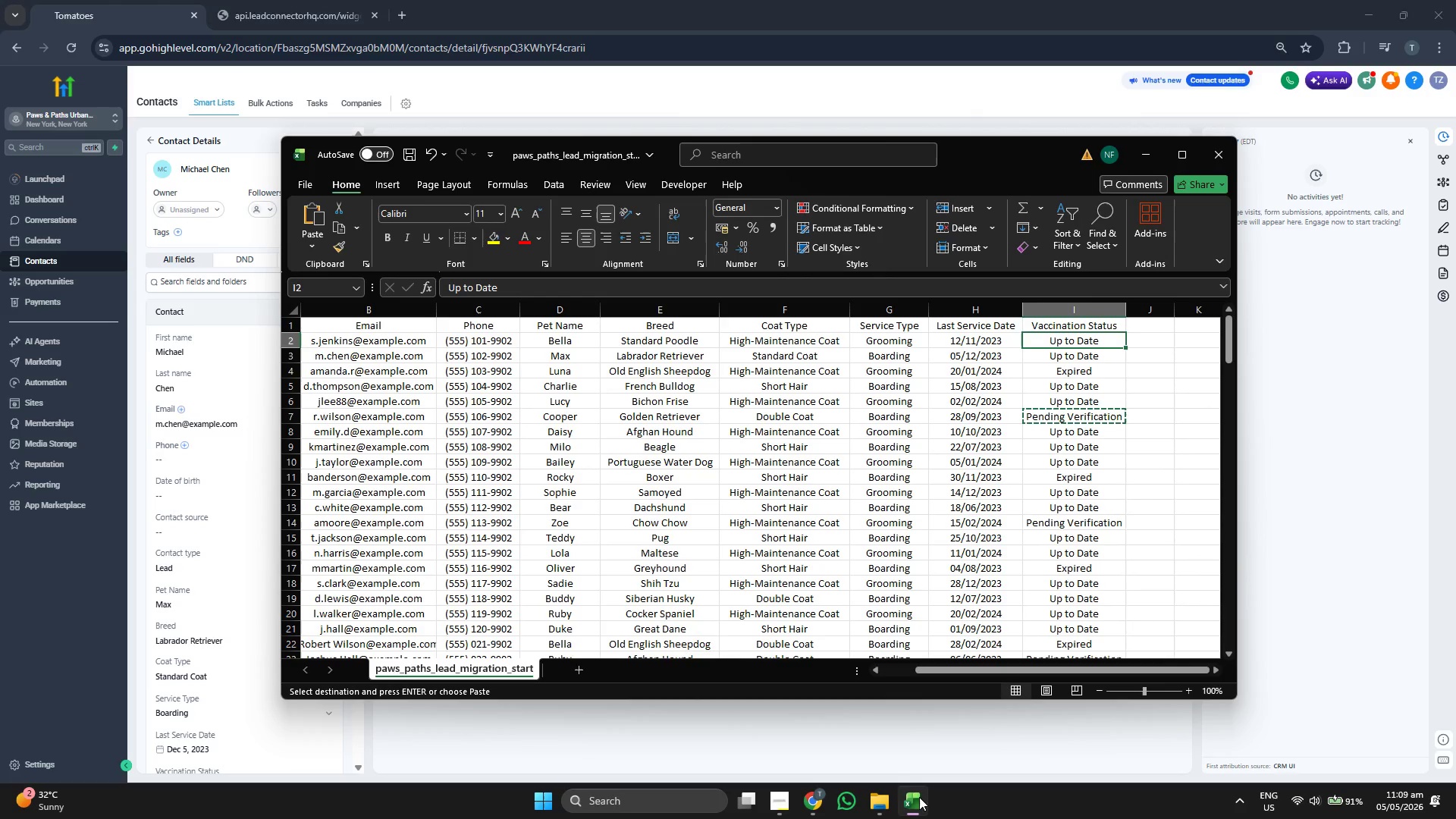 
left_click([919, 797])
 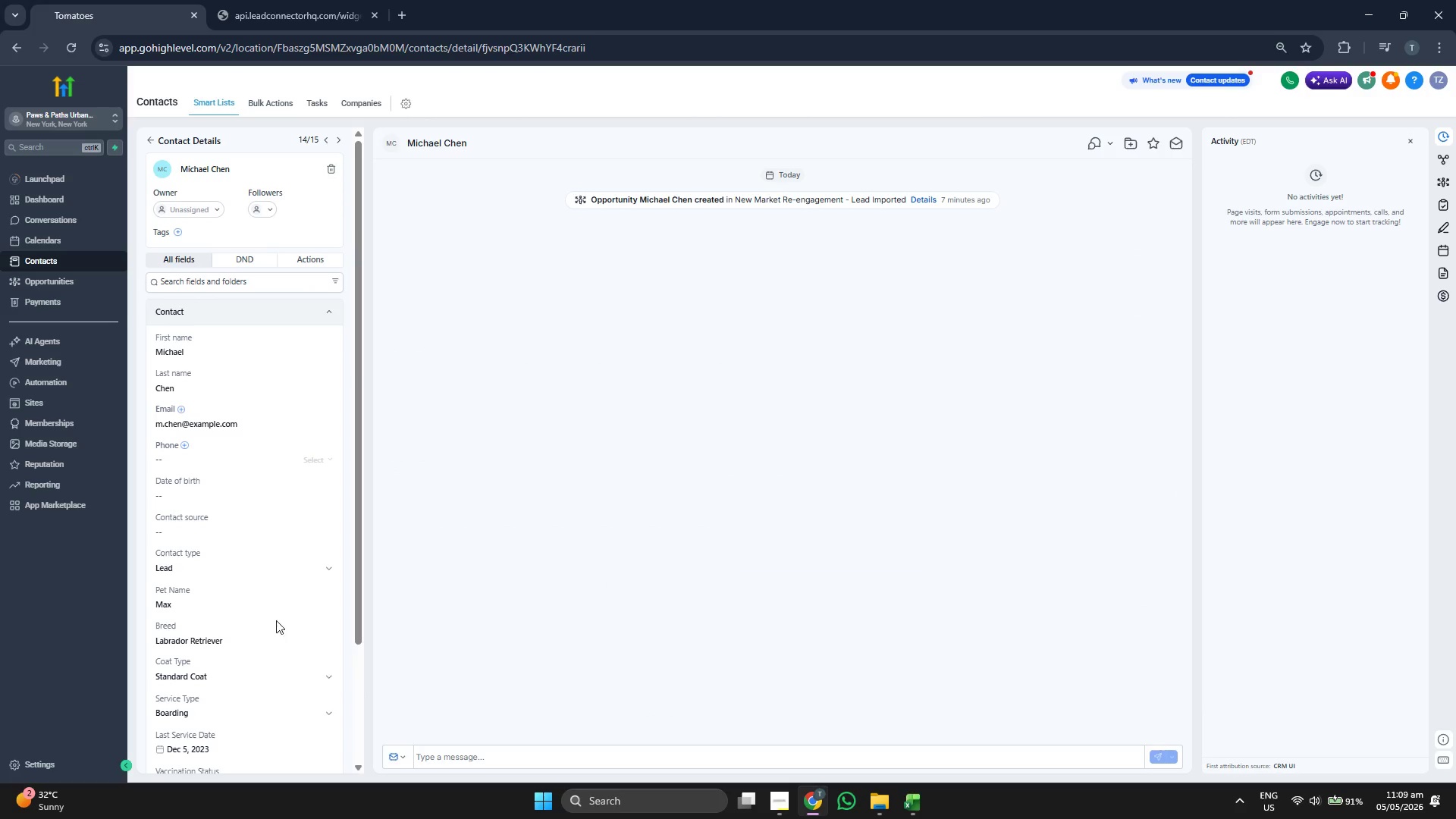 
scroll: coordinate [253, 587], scroll_direction: down, amount: 3.0
 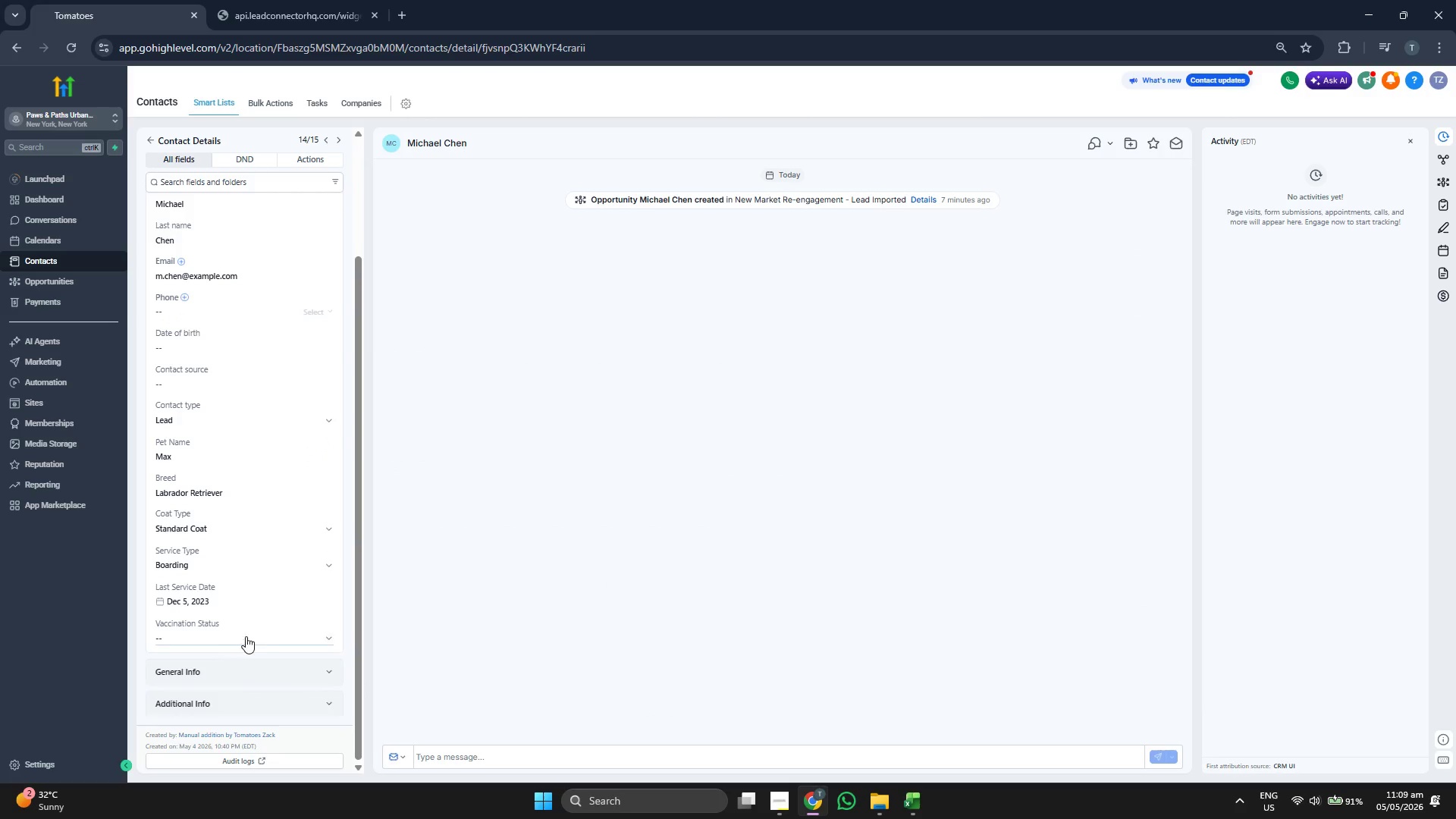 
left_click([245, 638])
 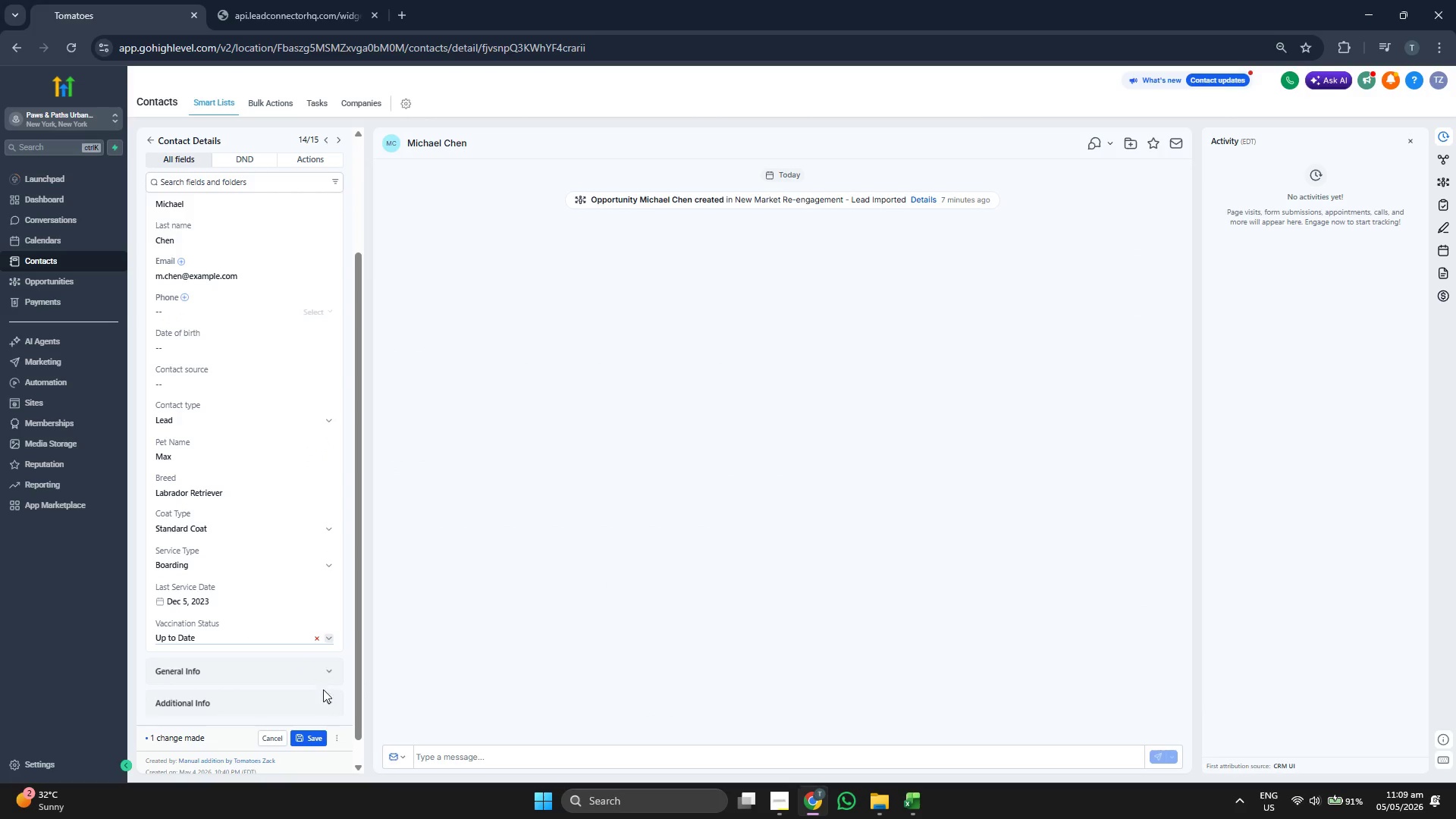 
left_click([316, 735])
 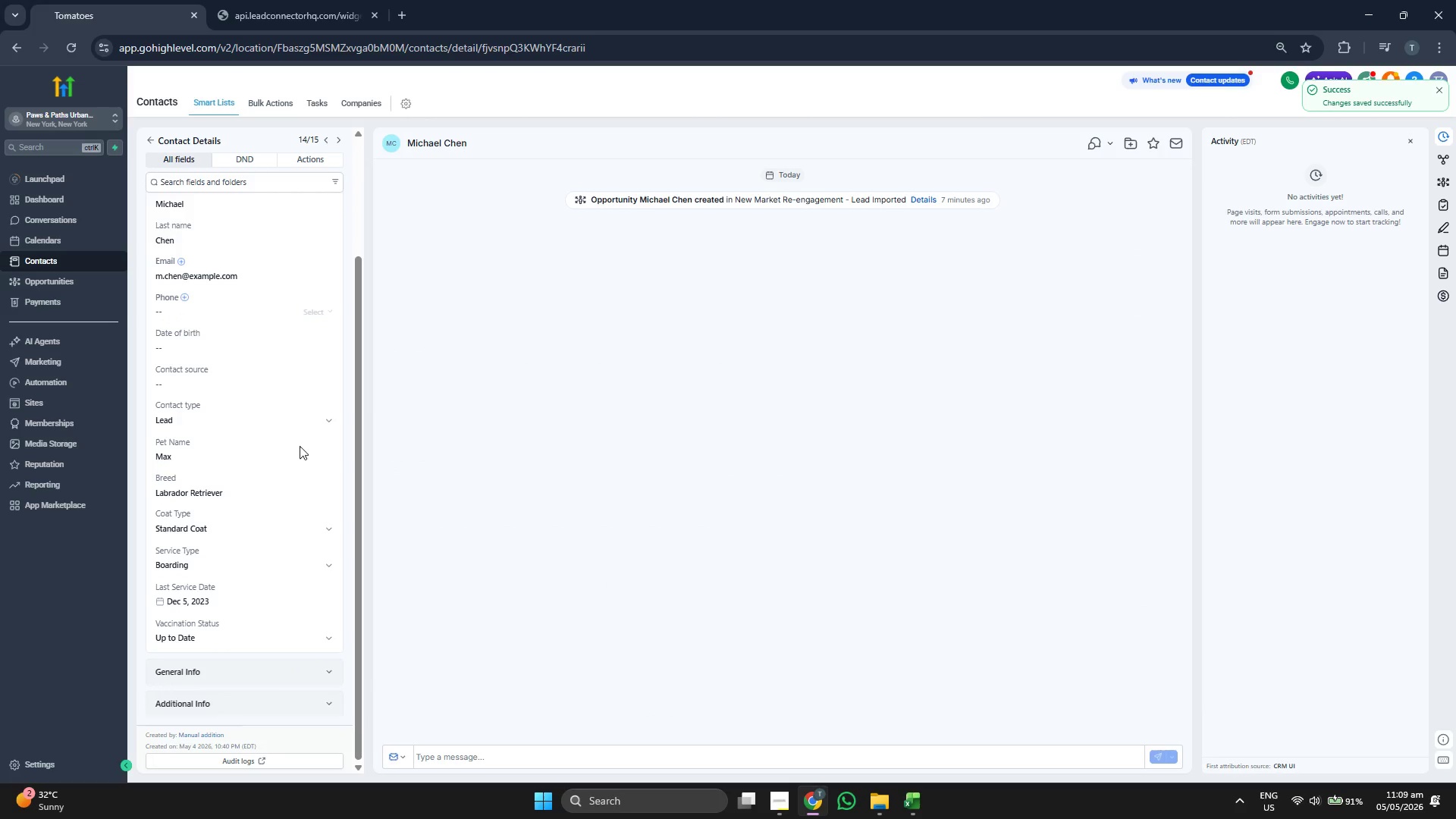 
scroll: coordinate [275, 325], scroll_direction: up, amount: 2.0
 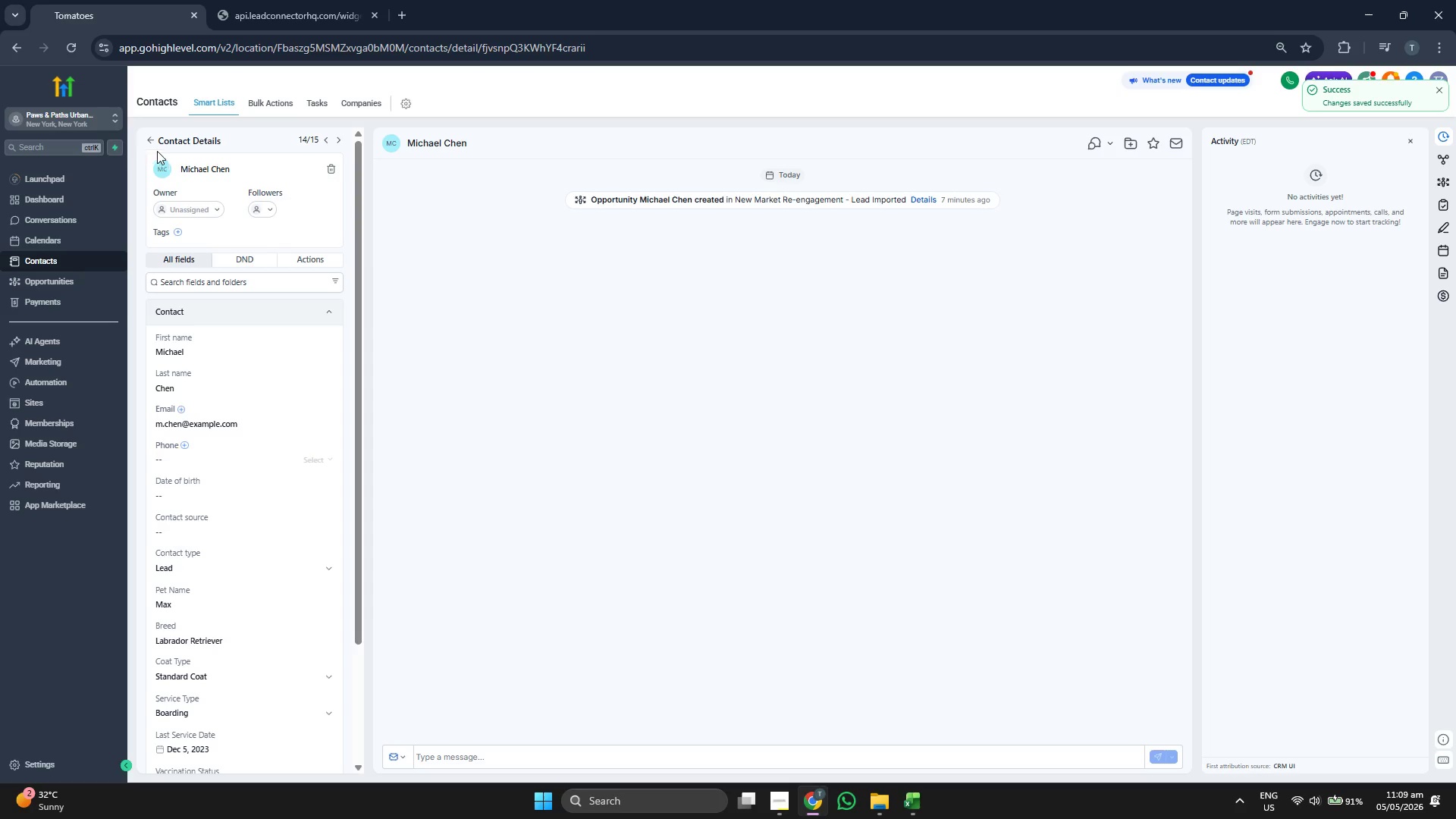 
left_click([150, 143])
 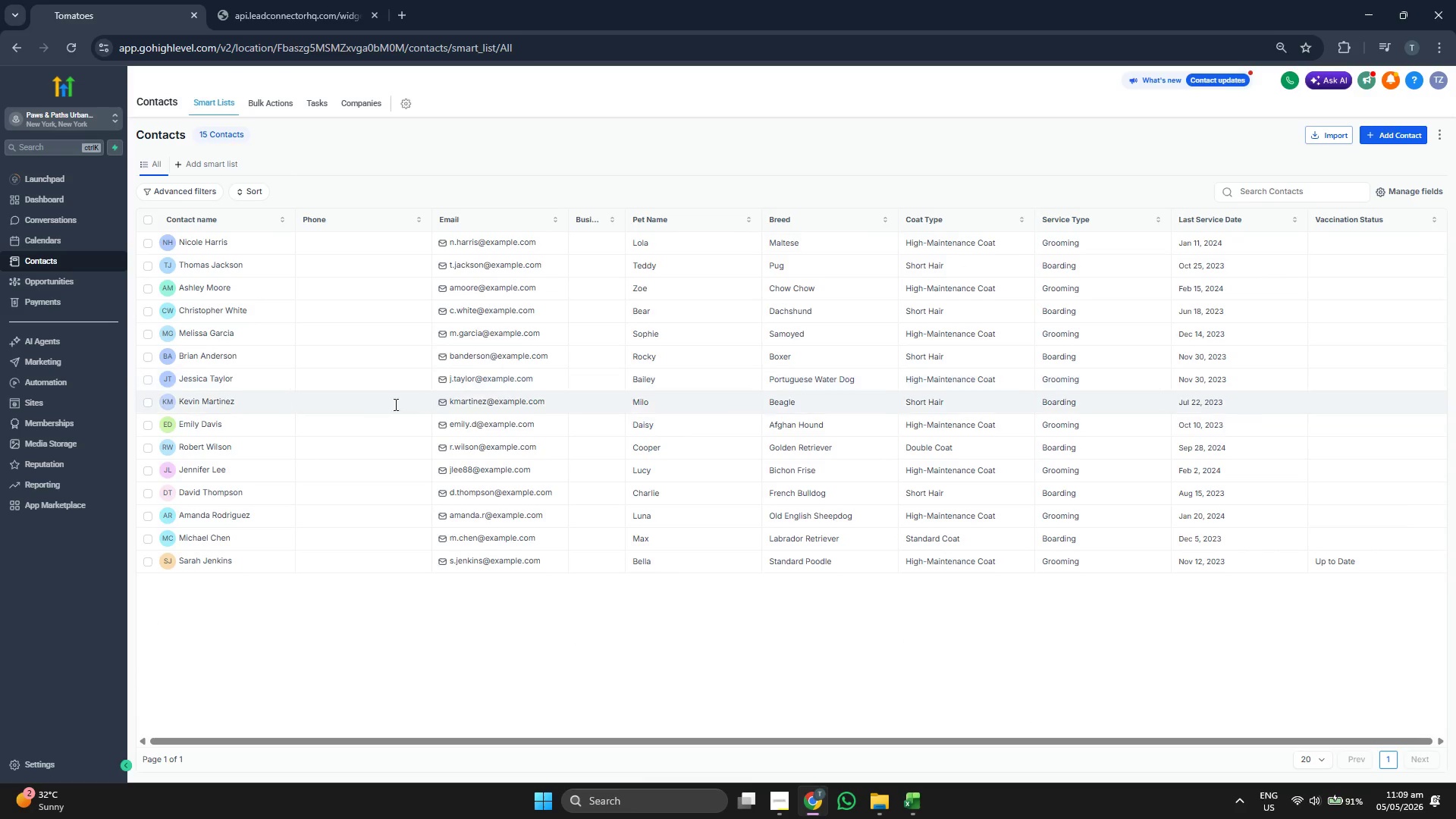 
left_click([204, 513])
 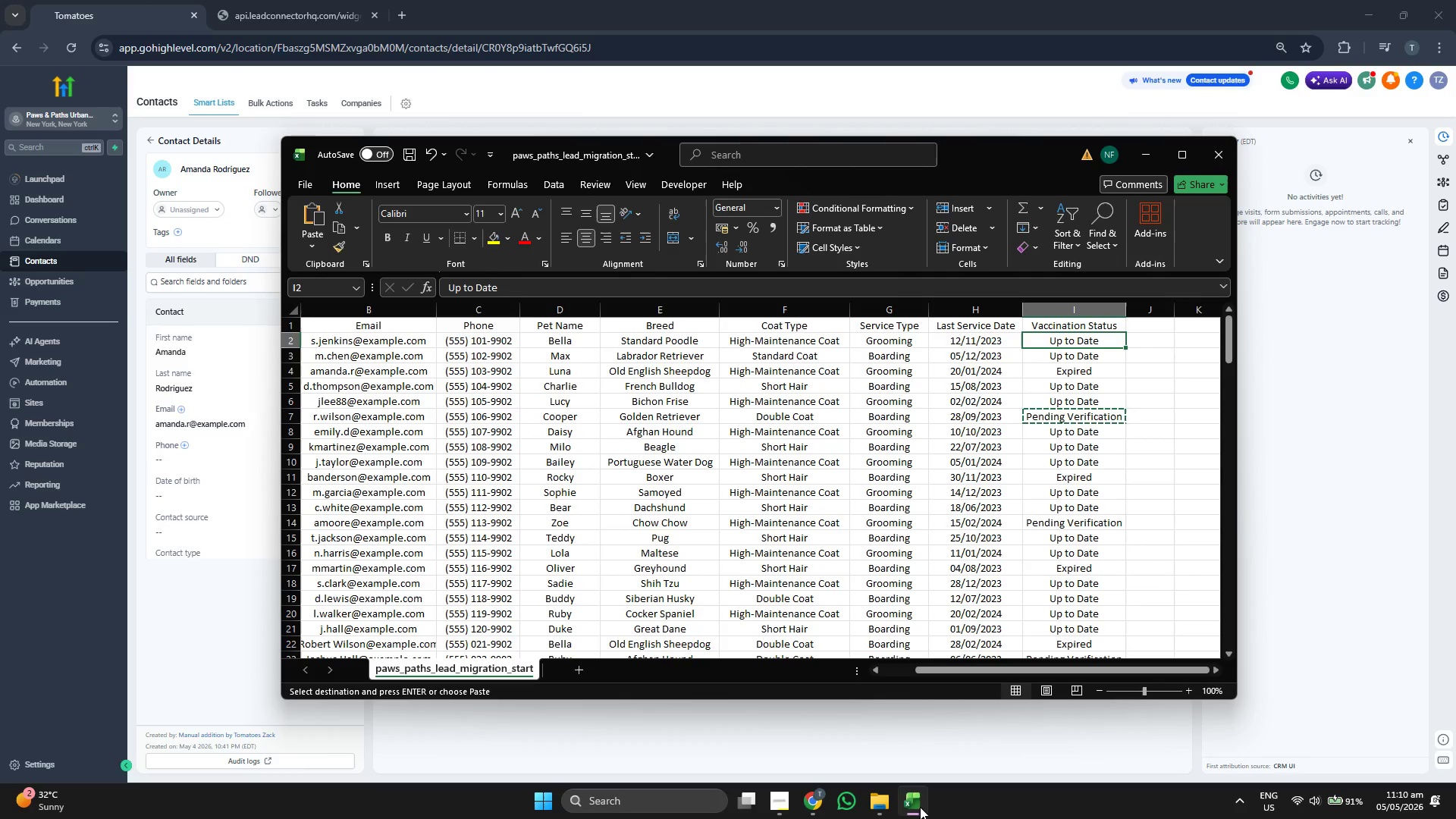 
key(ArrowUp)
 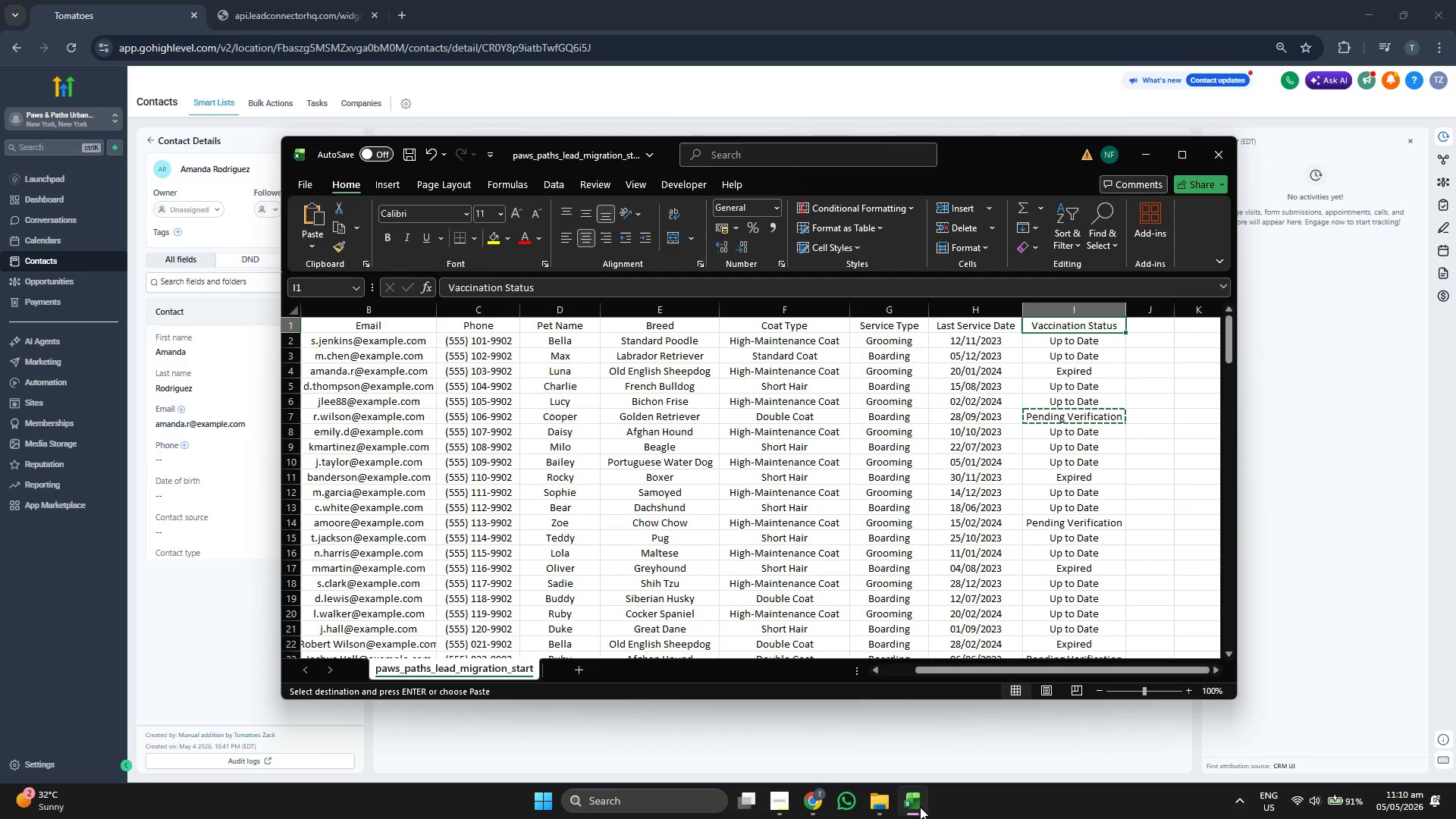 
key(ArrowUp)
 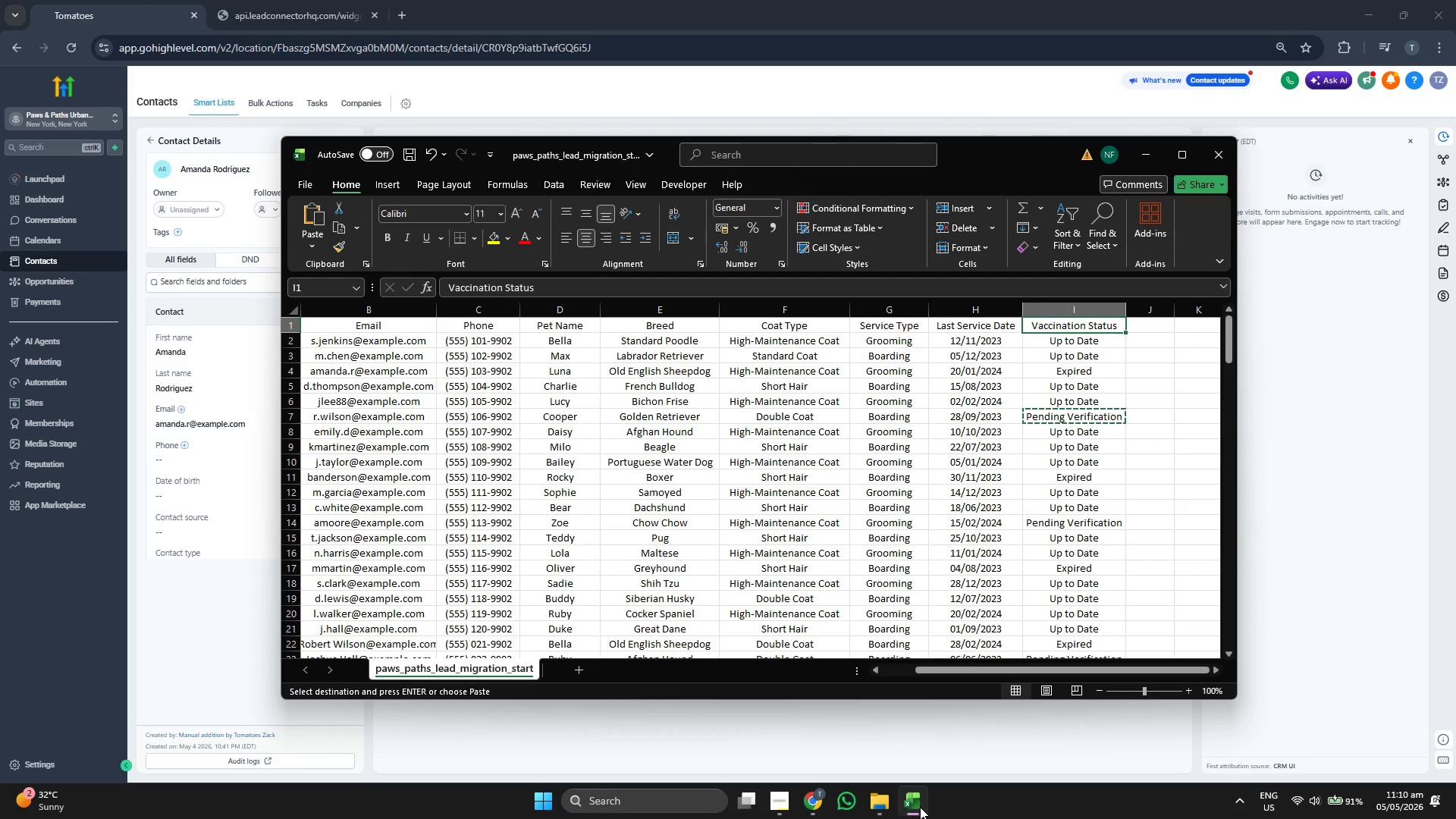 
key(ArrowUp)
 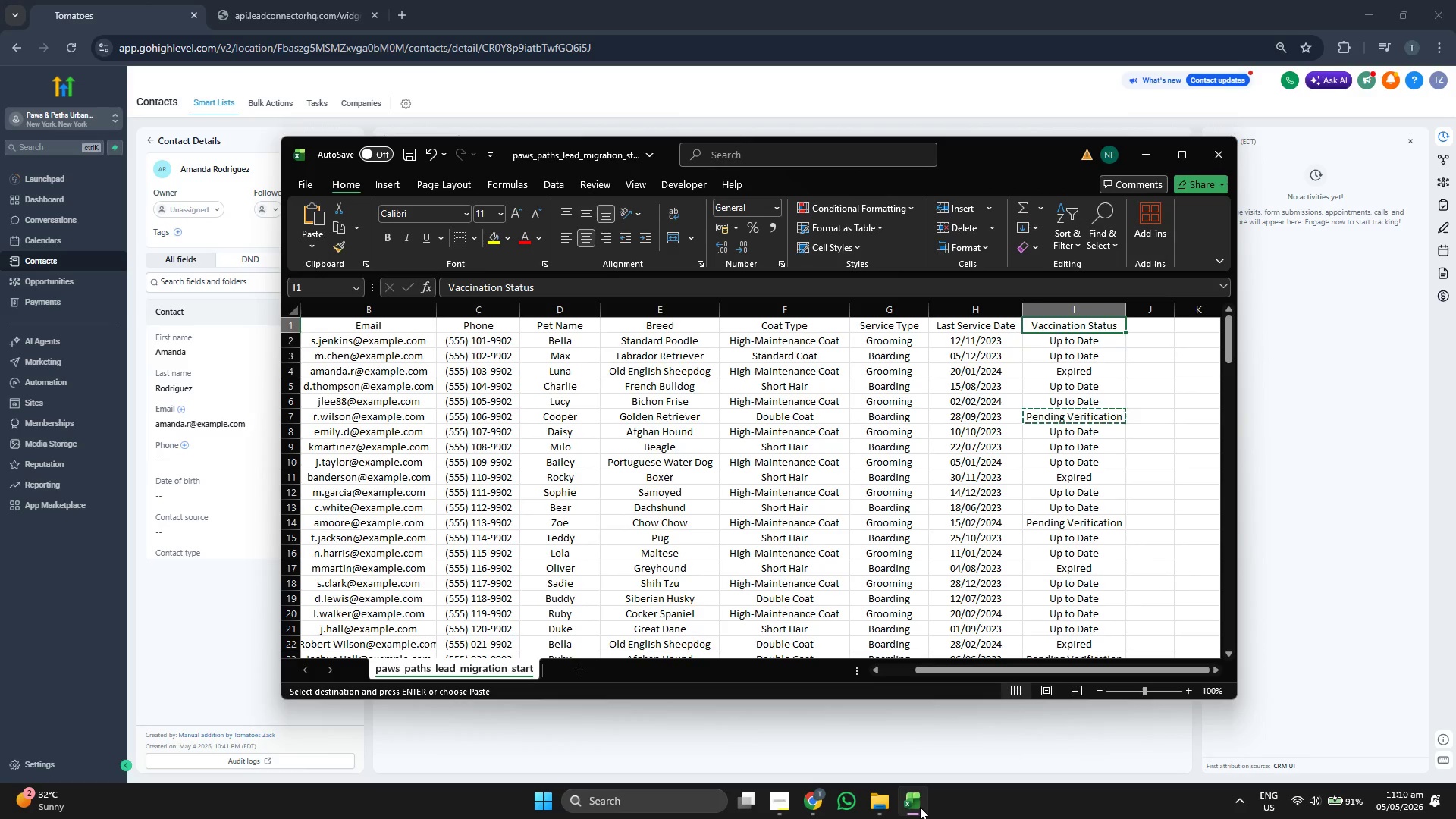 
key(ArrowUp)
 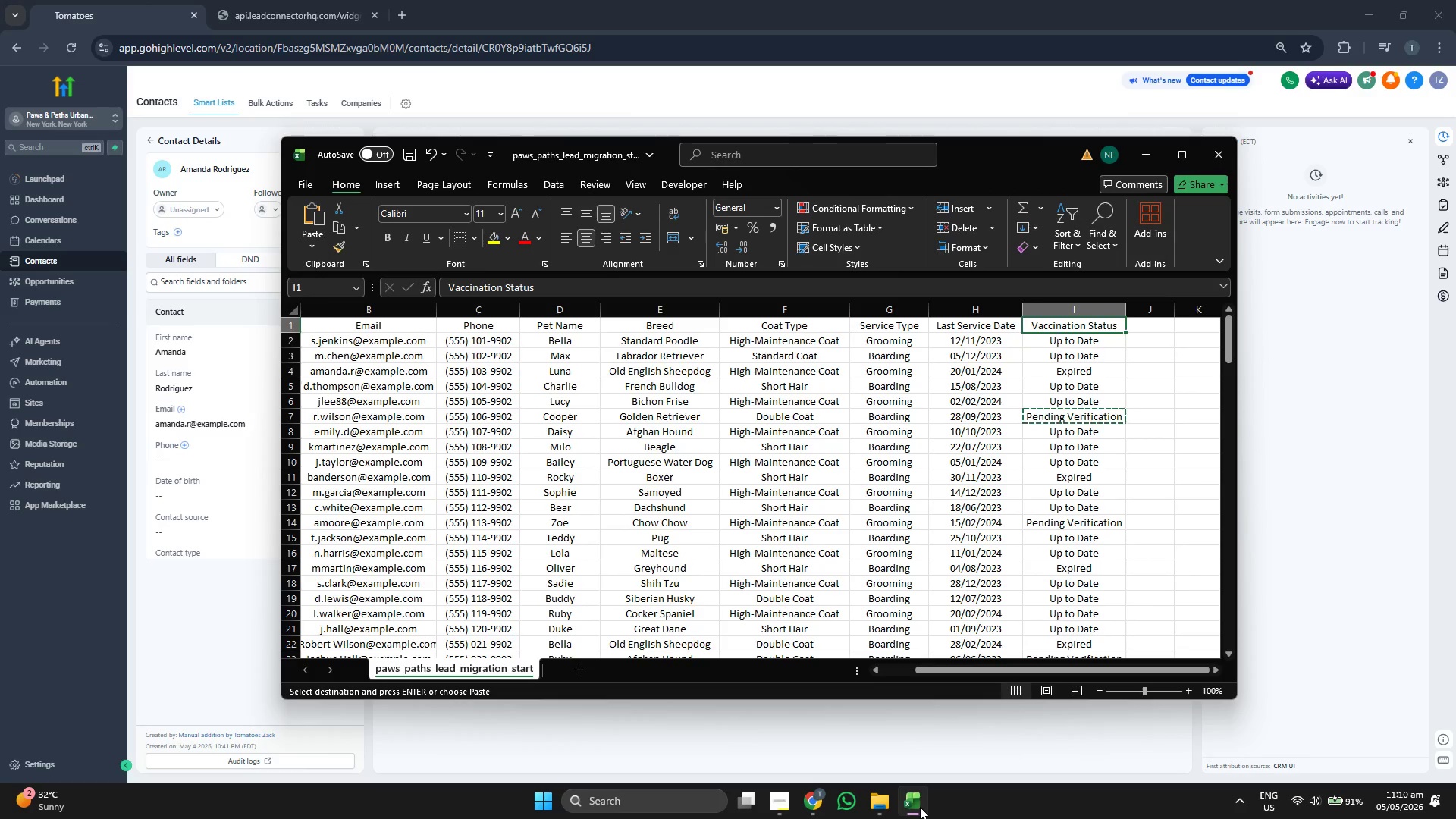 
key(ArrowUp)
 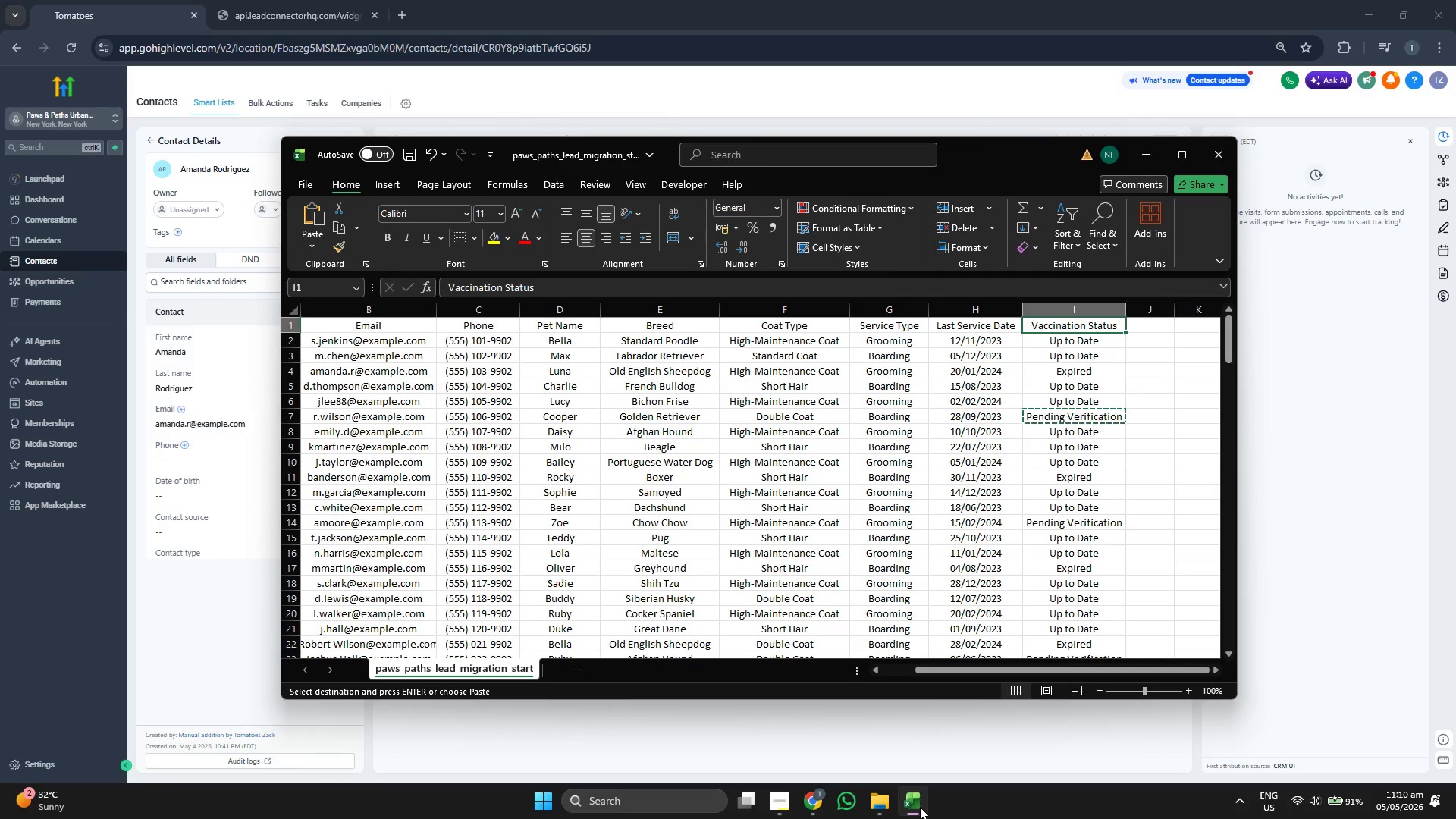 
key(ArrowDown)
 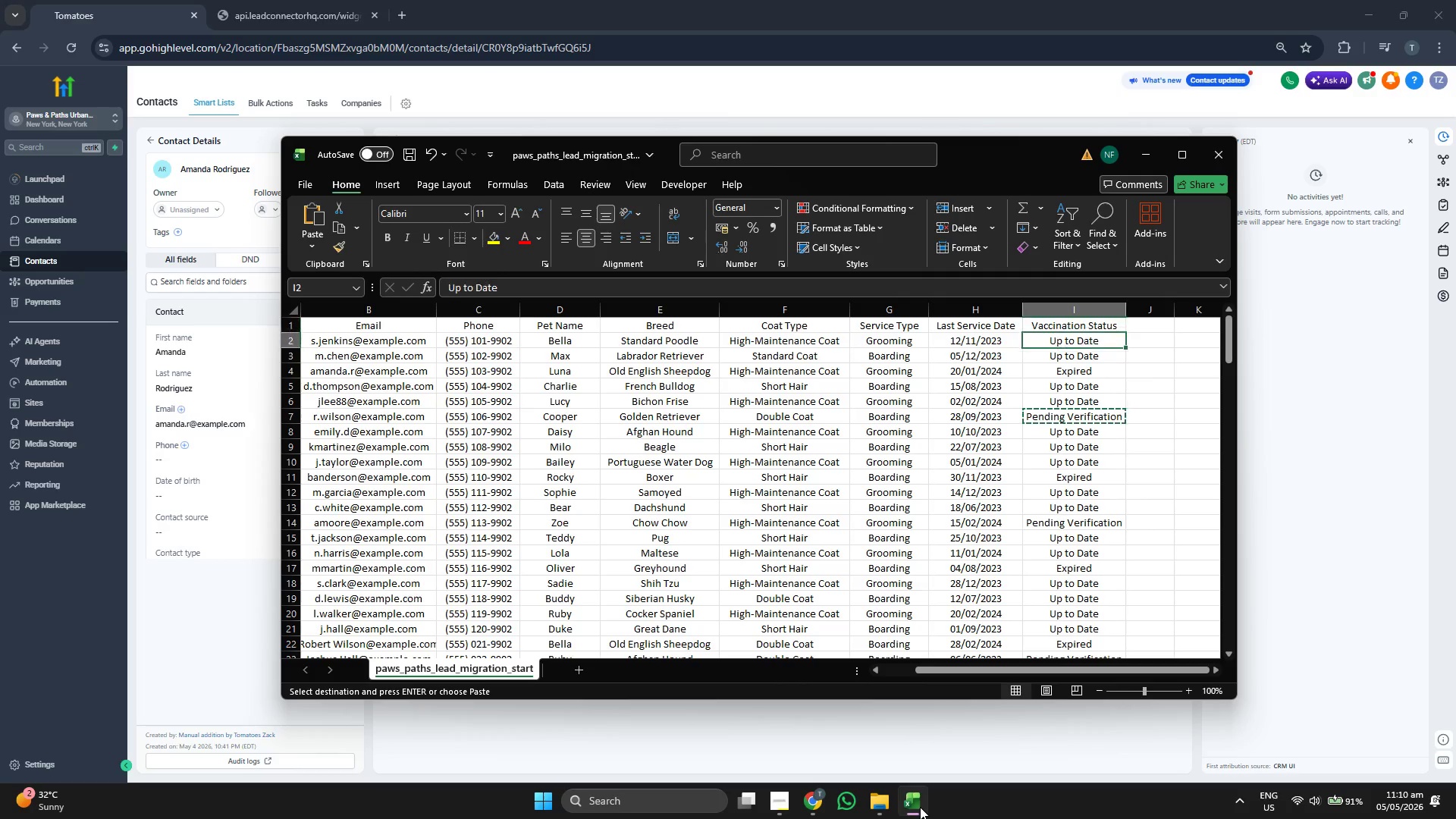 
key(ArrowDown)
 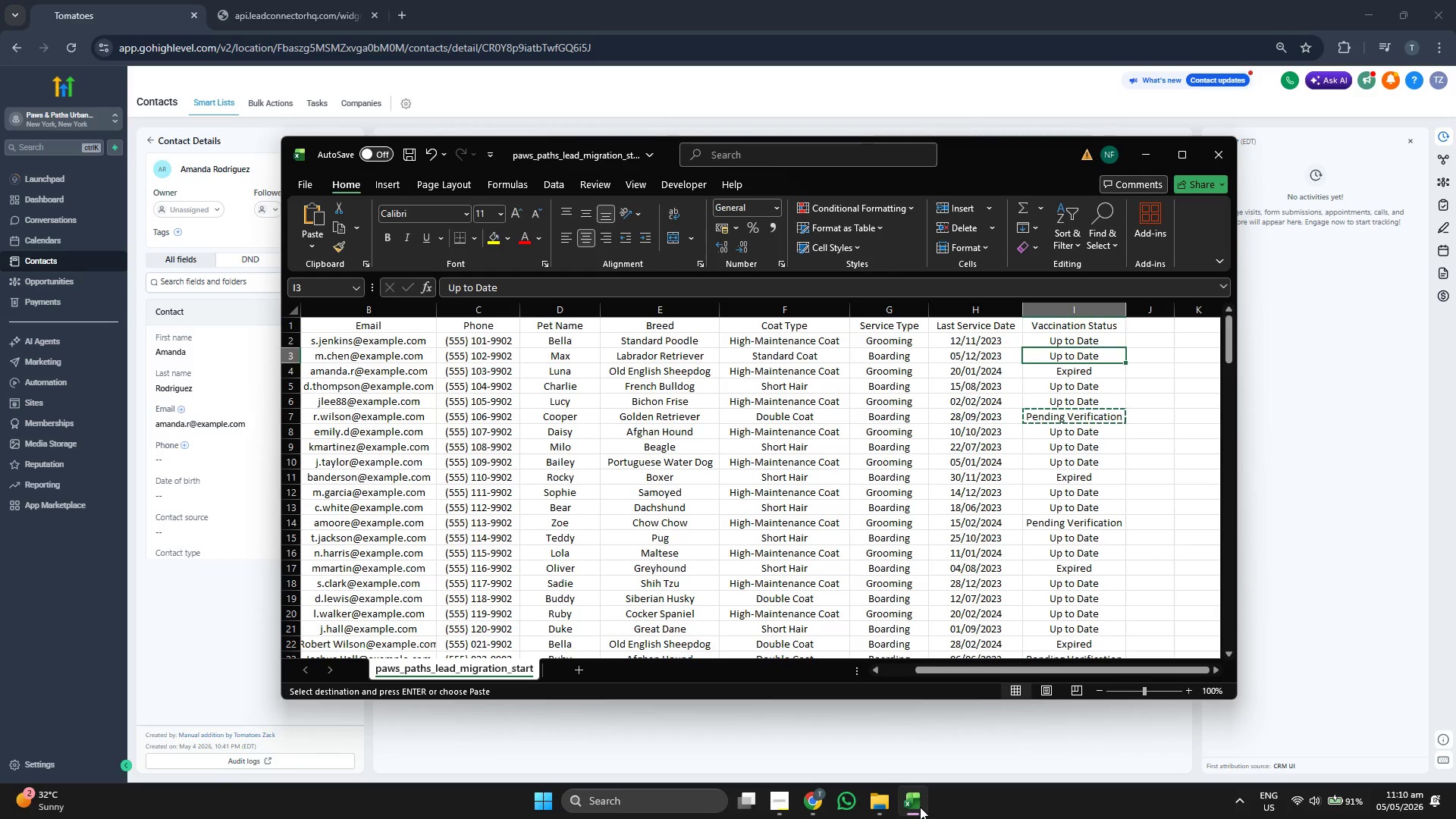 
key(ArrowDown)
 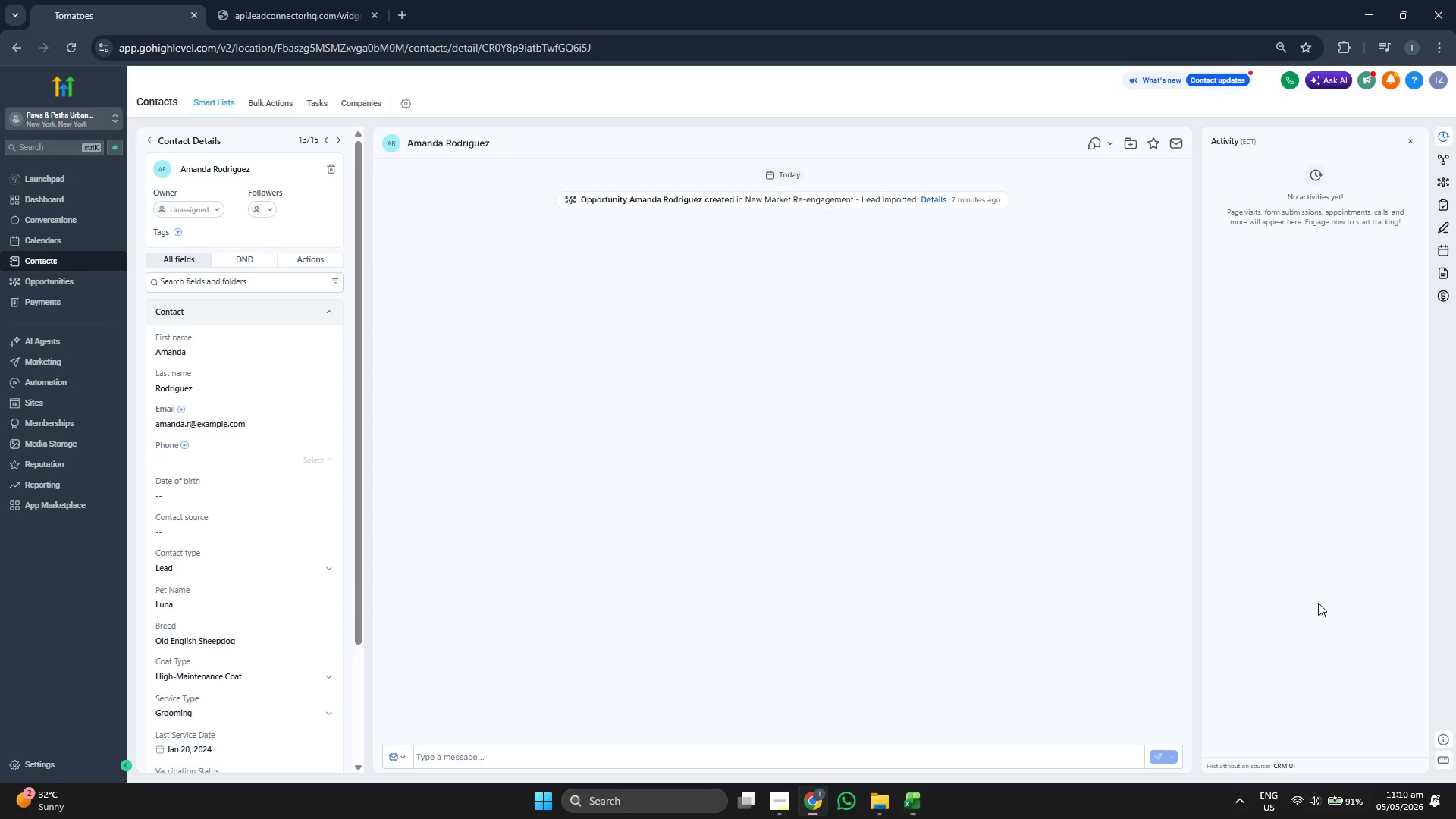 
scroll: coordinate [288, 531], scroll_direction: down, amount: 2.0
 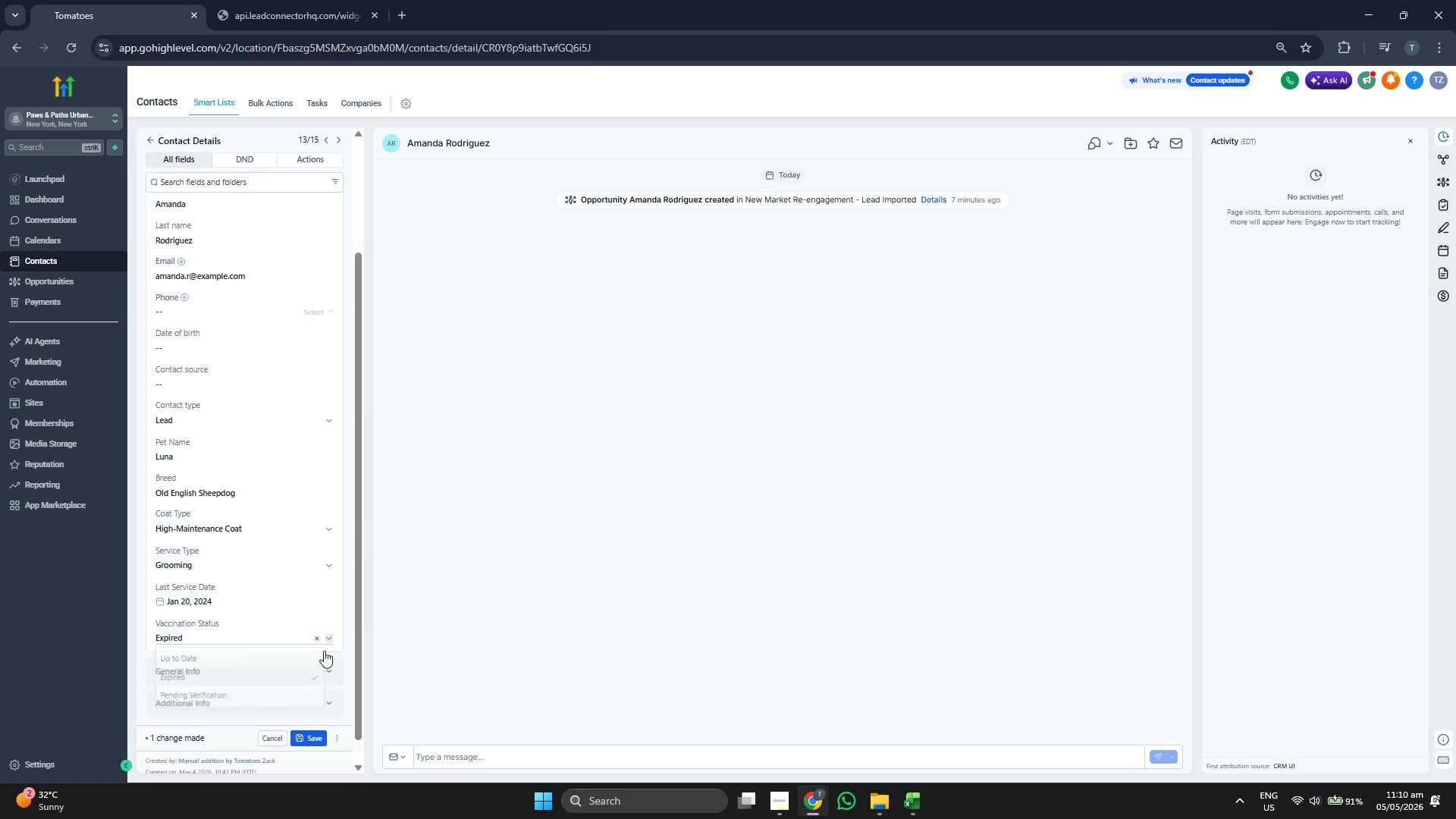 
left_click([316, 742])
 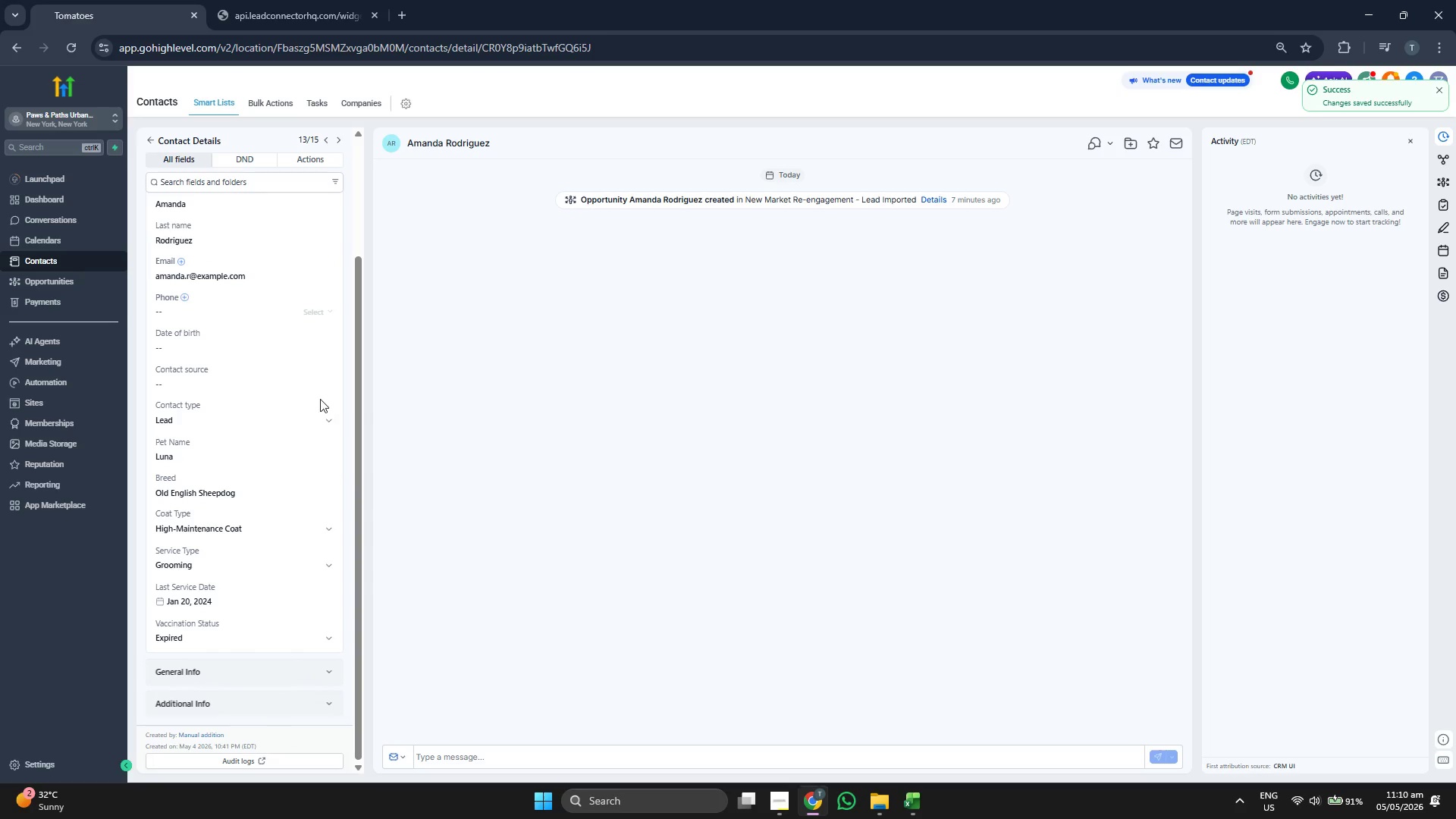 
scroll: coordinate [320, 380], scroll_direction: up, amount: 2.0
 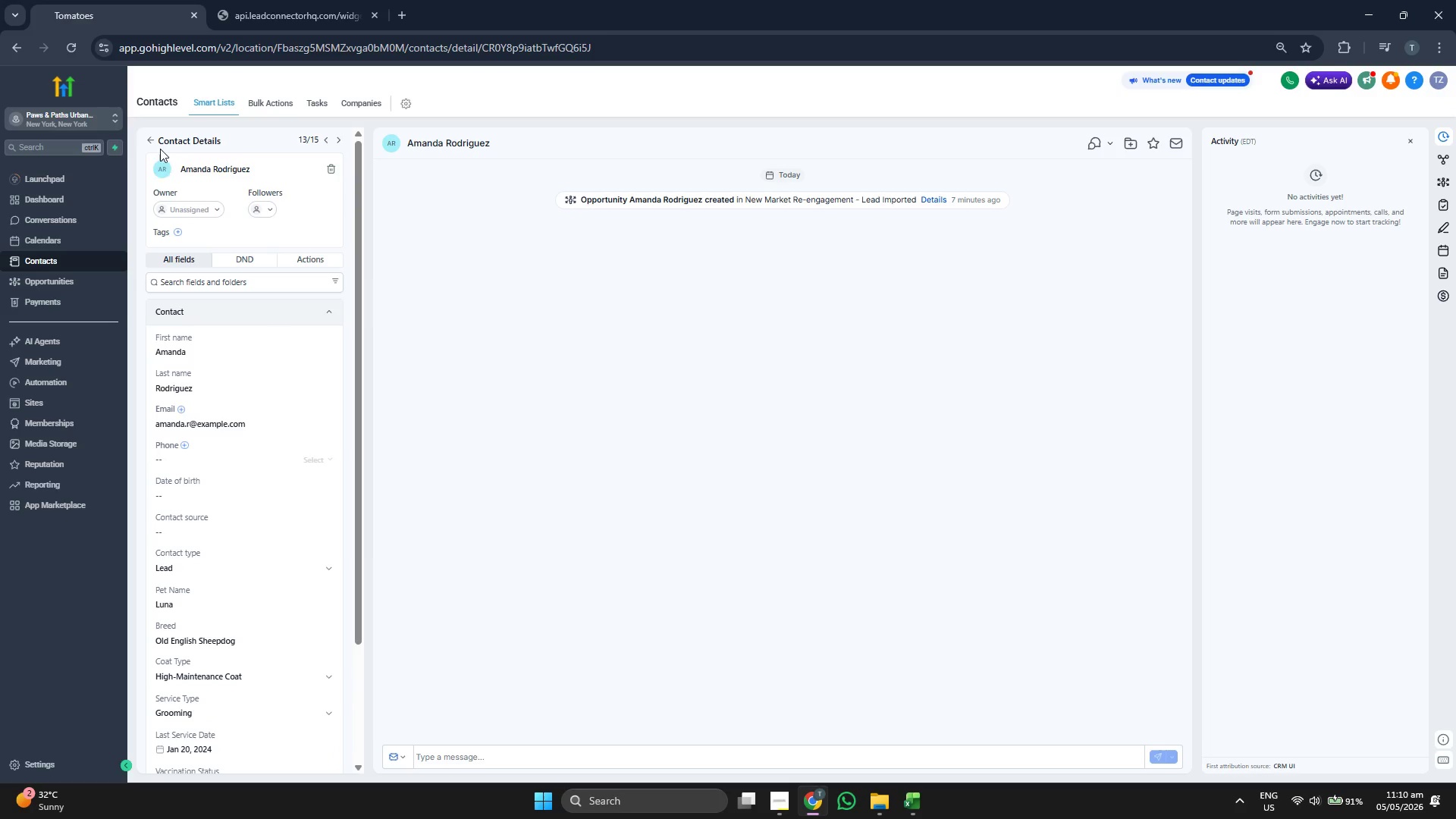 
left_click([158, 142])
 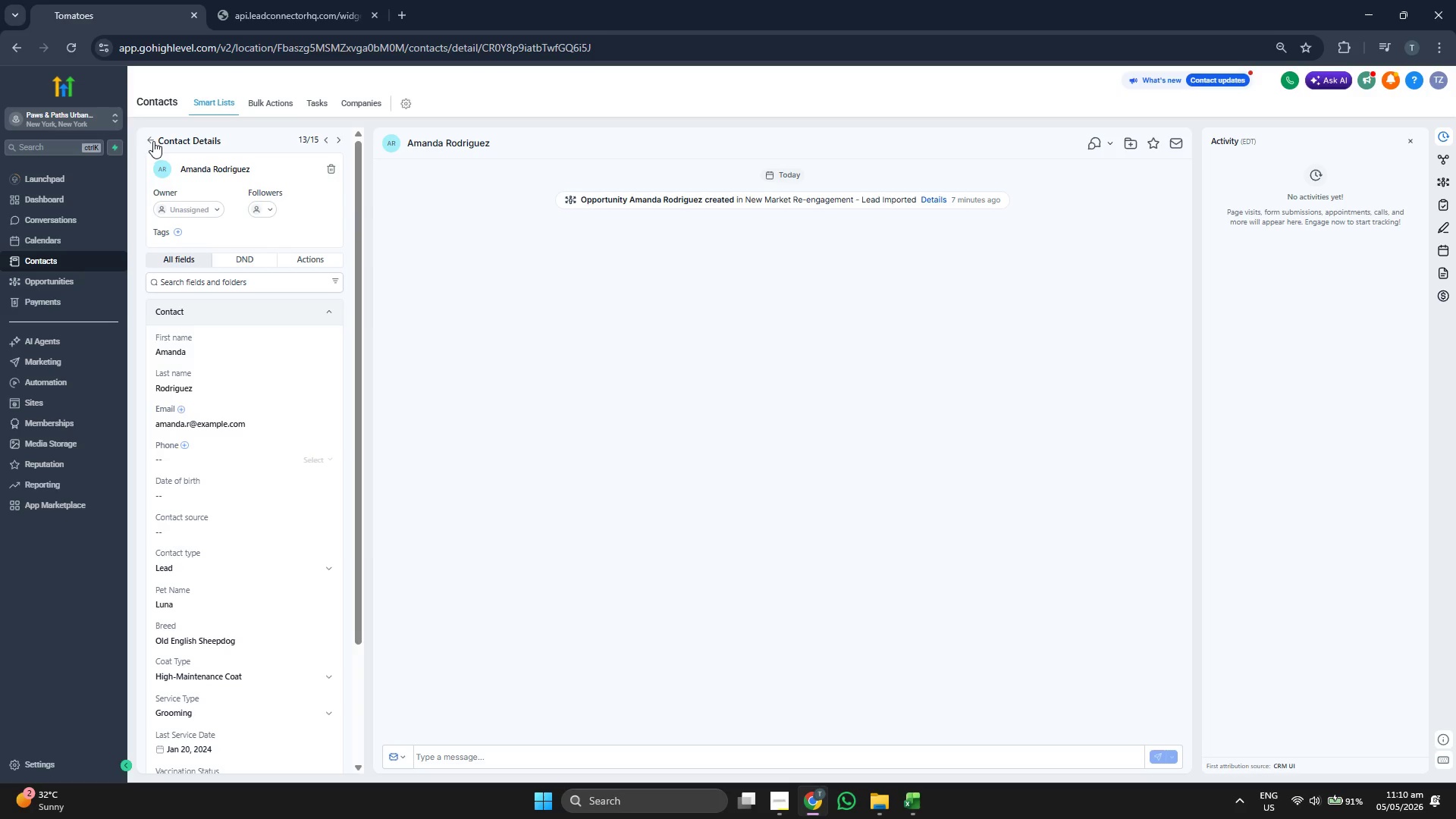 
left_click([153, 141])
 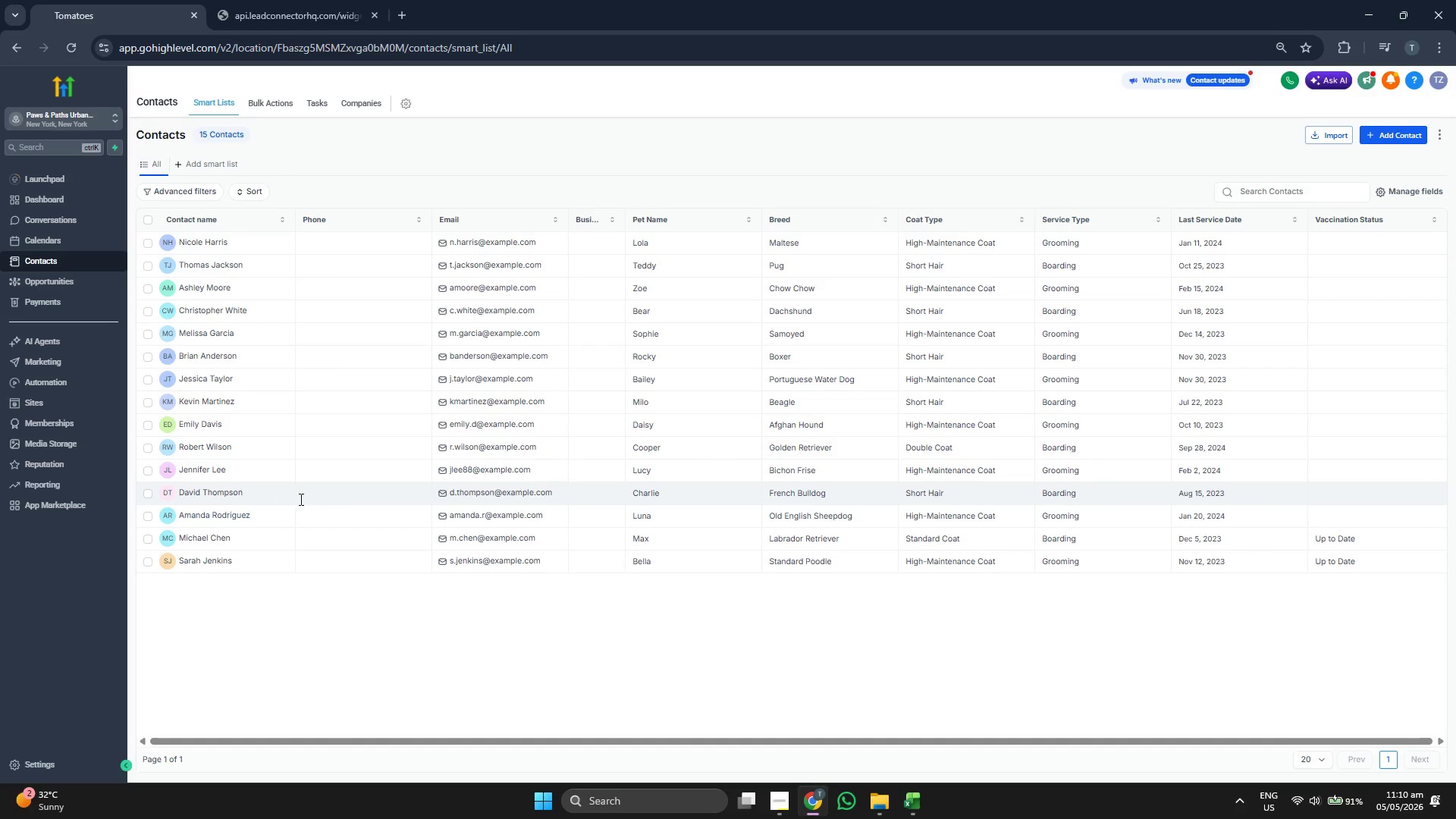 
wait(5.02)
 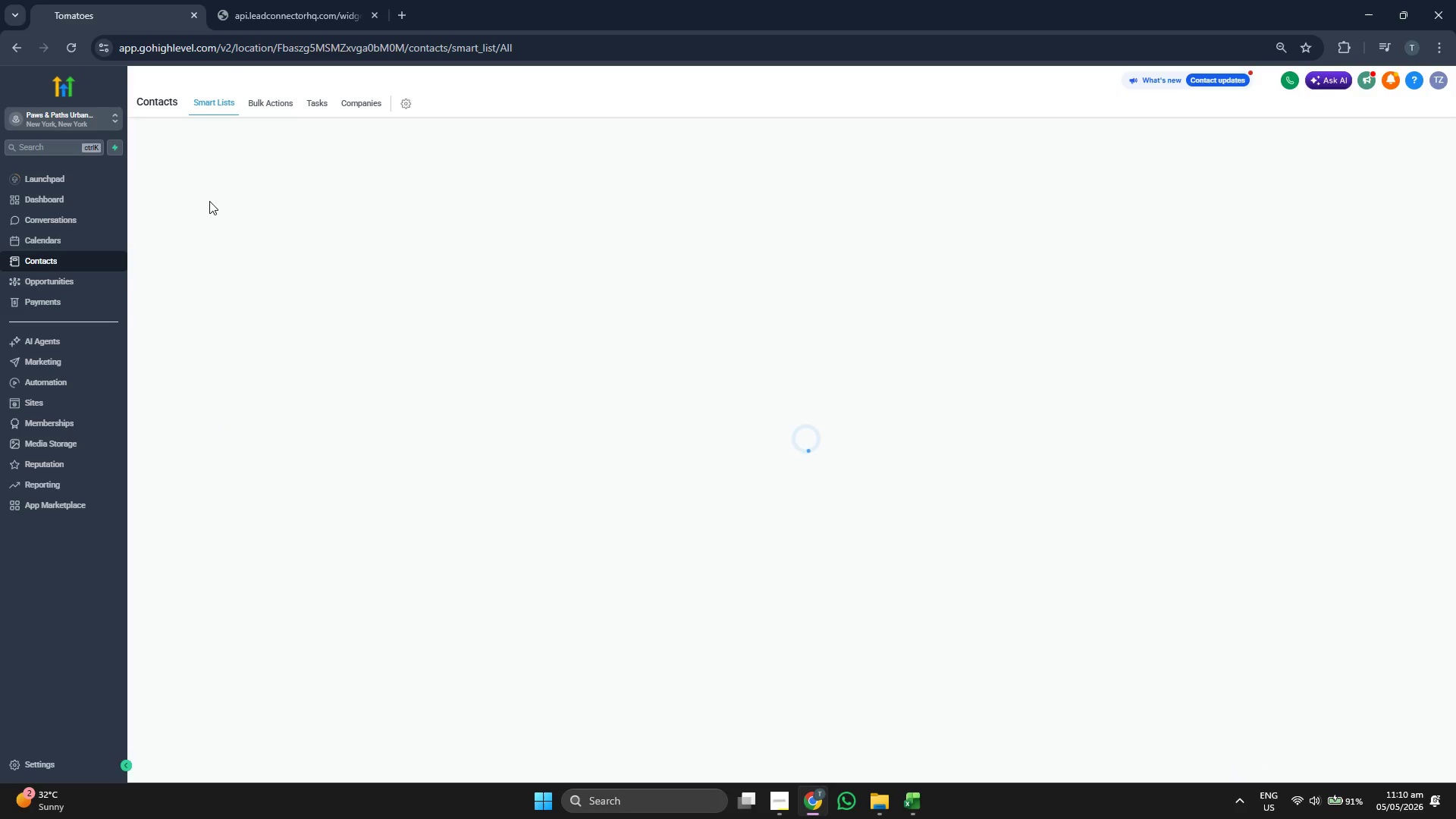 
left_click([215, 491])
 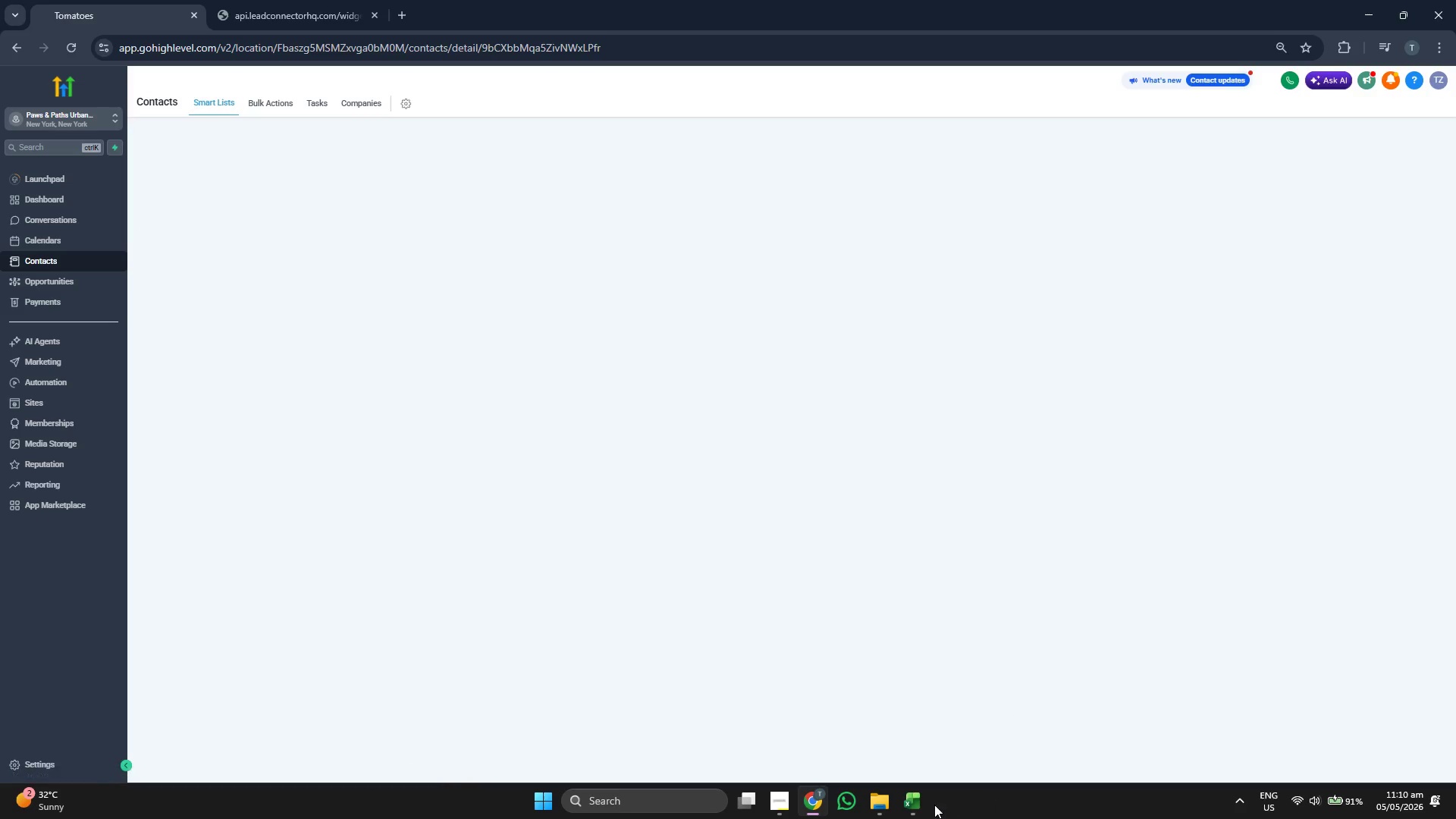 
left_click([914, 798])
 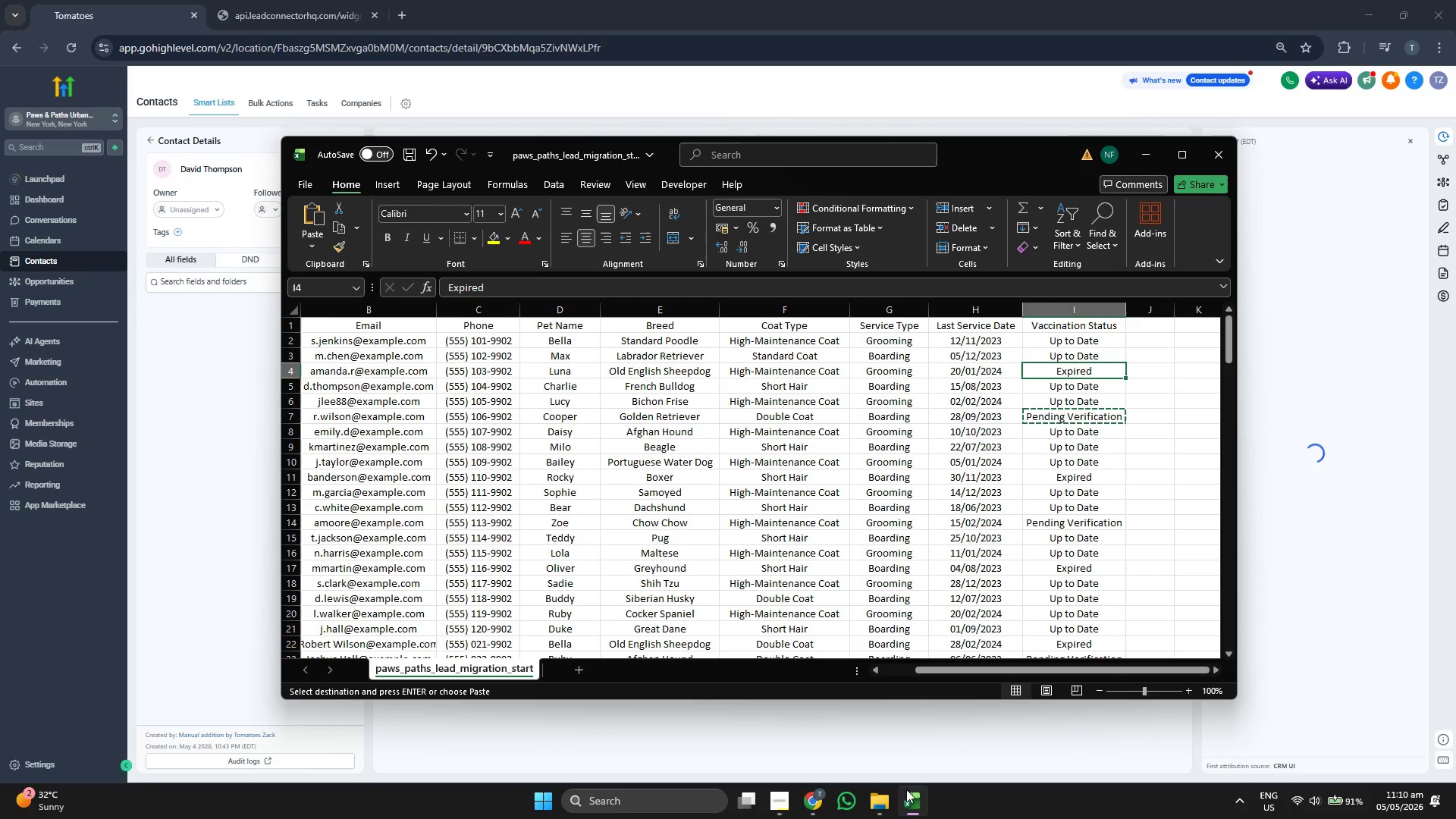 
key(ArrowUp)
 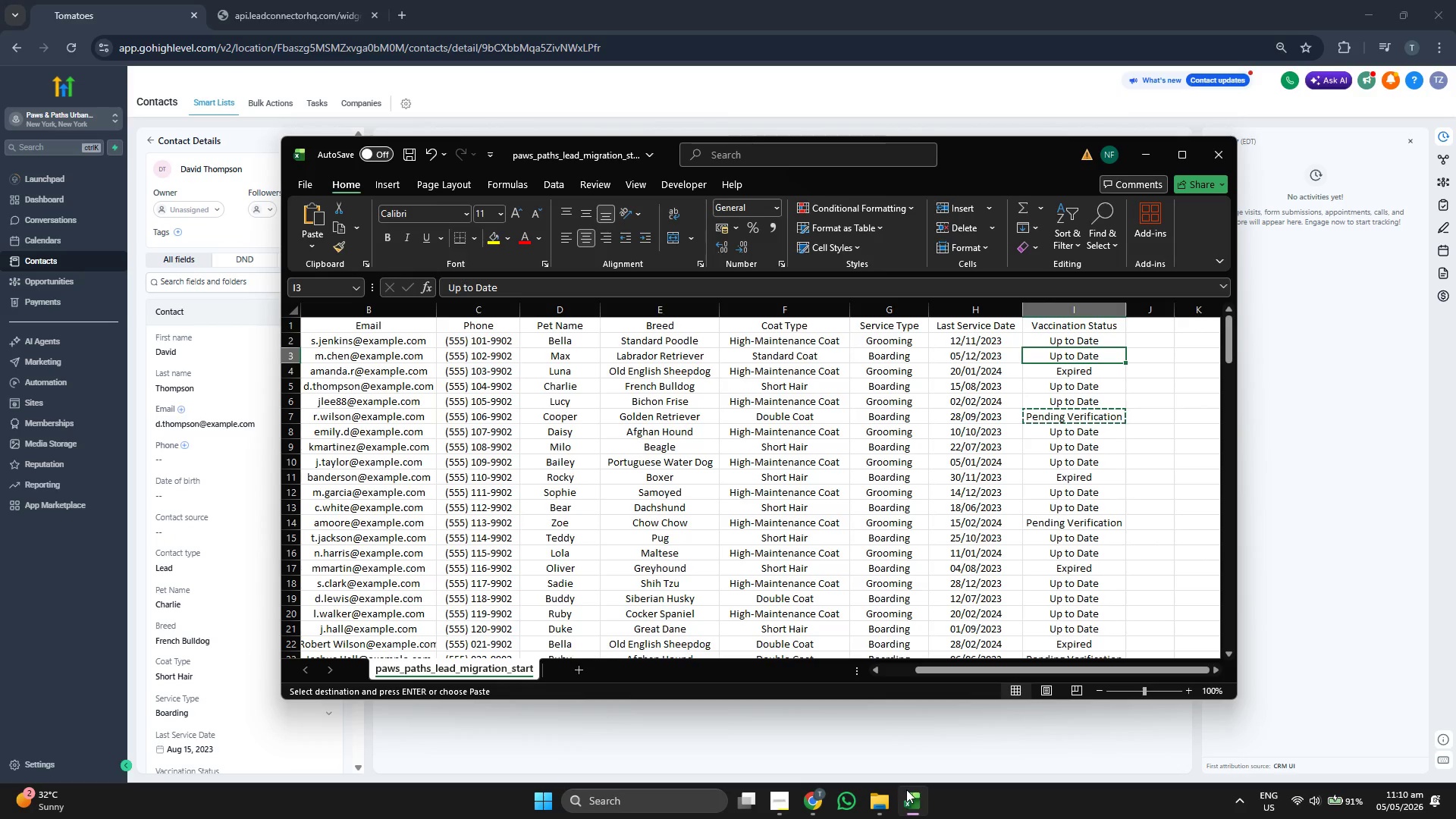 
key(ArrowDown)
 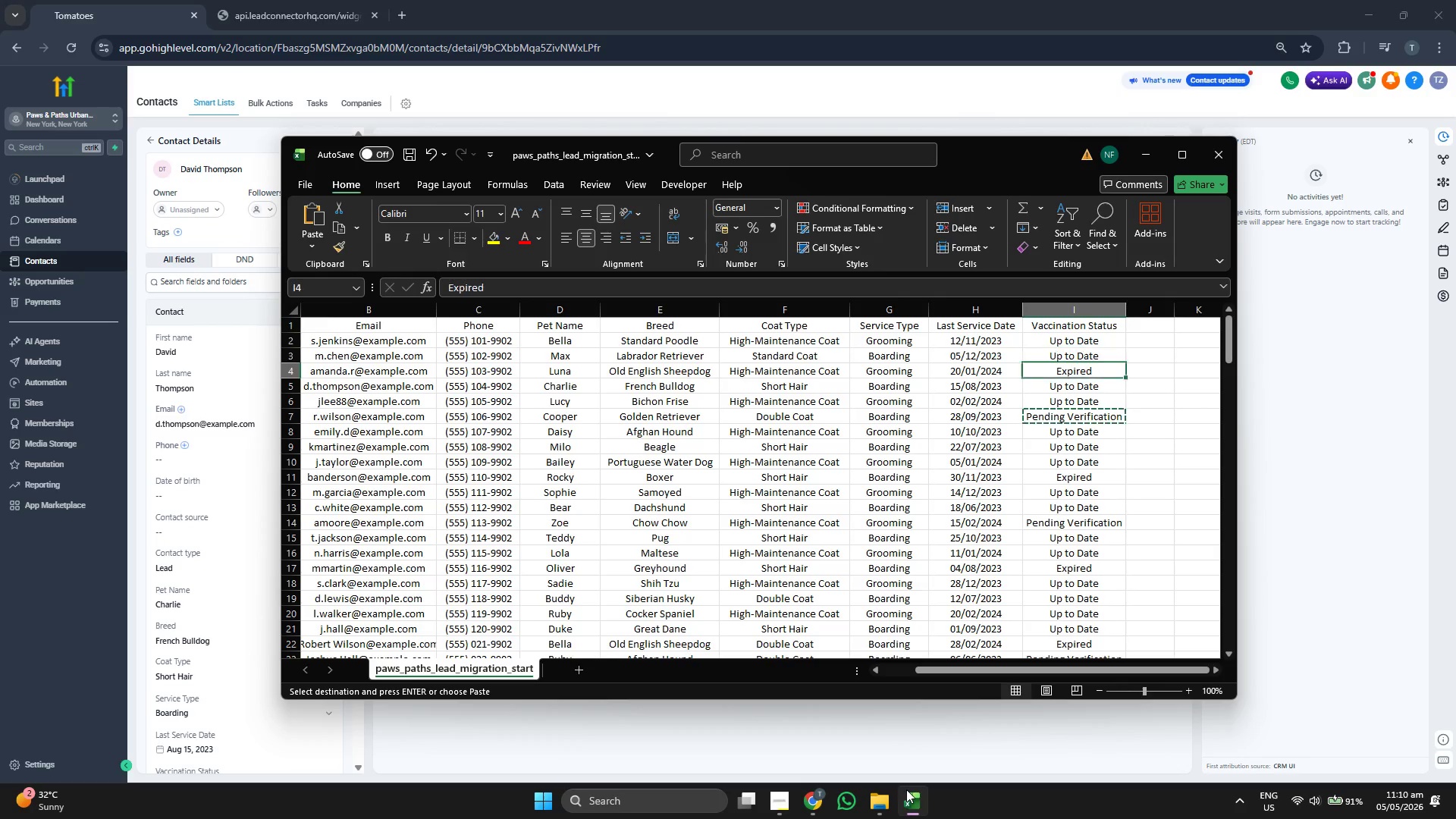 
key(ArrowDown)
 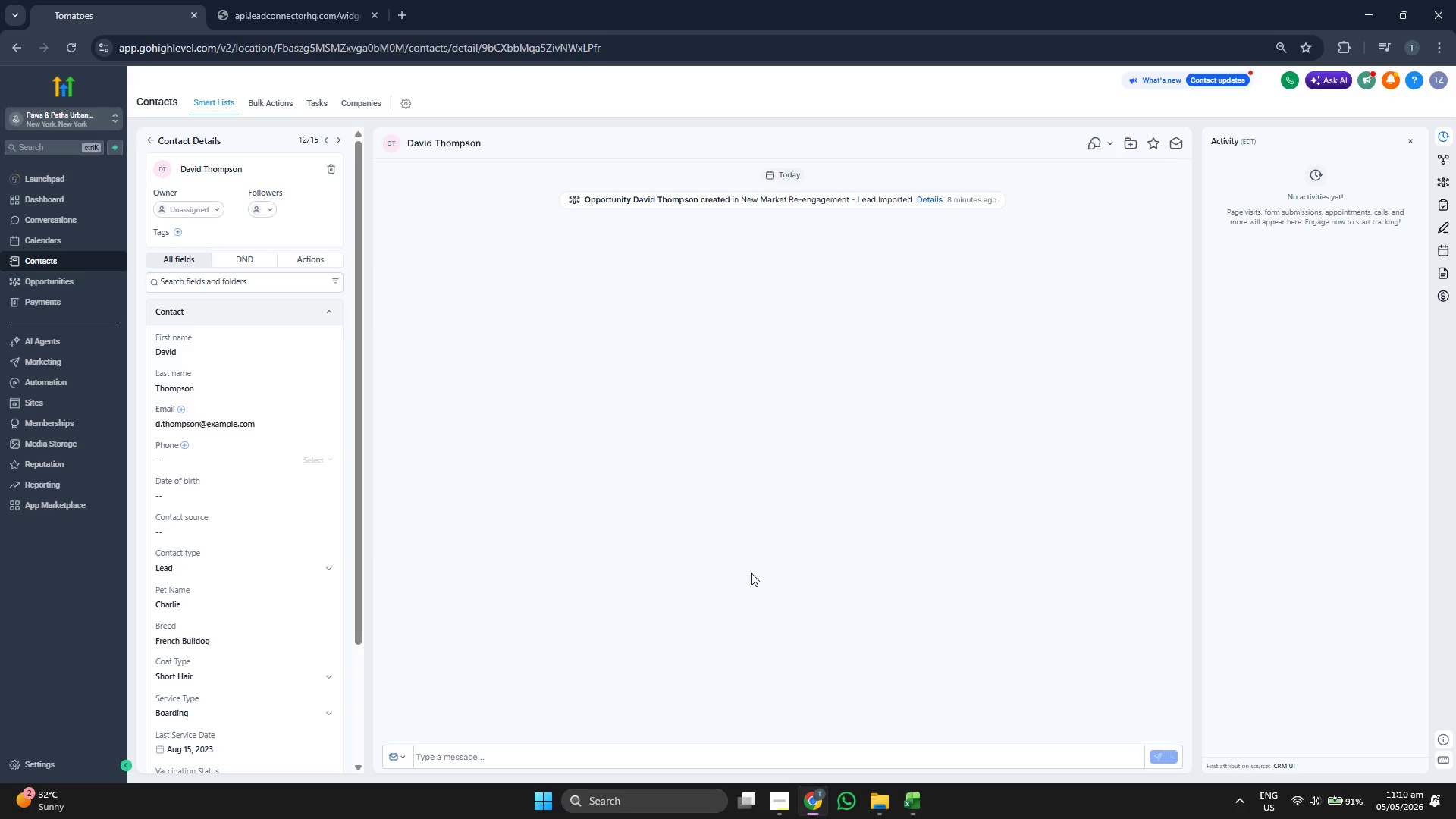 
scroll: coordinate [290, 496], scroll_direction: down, amount: 4.0
 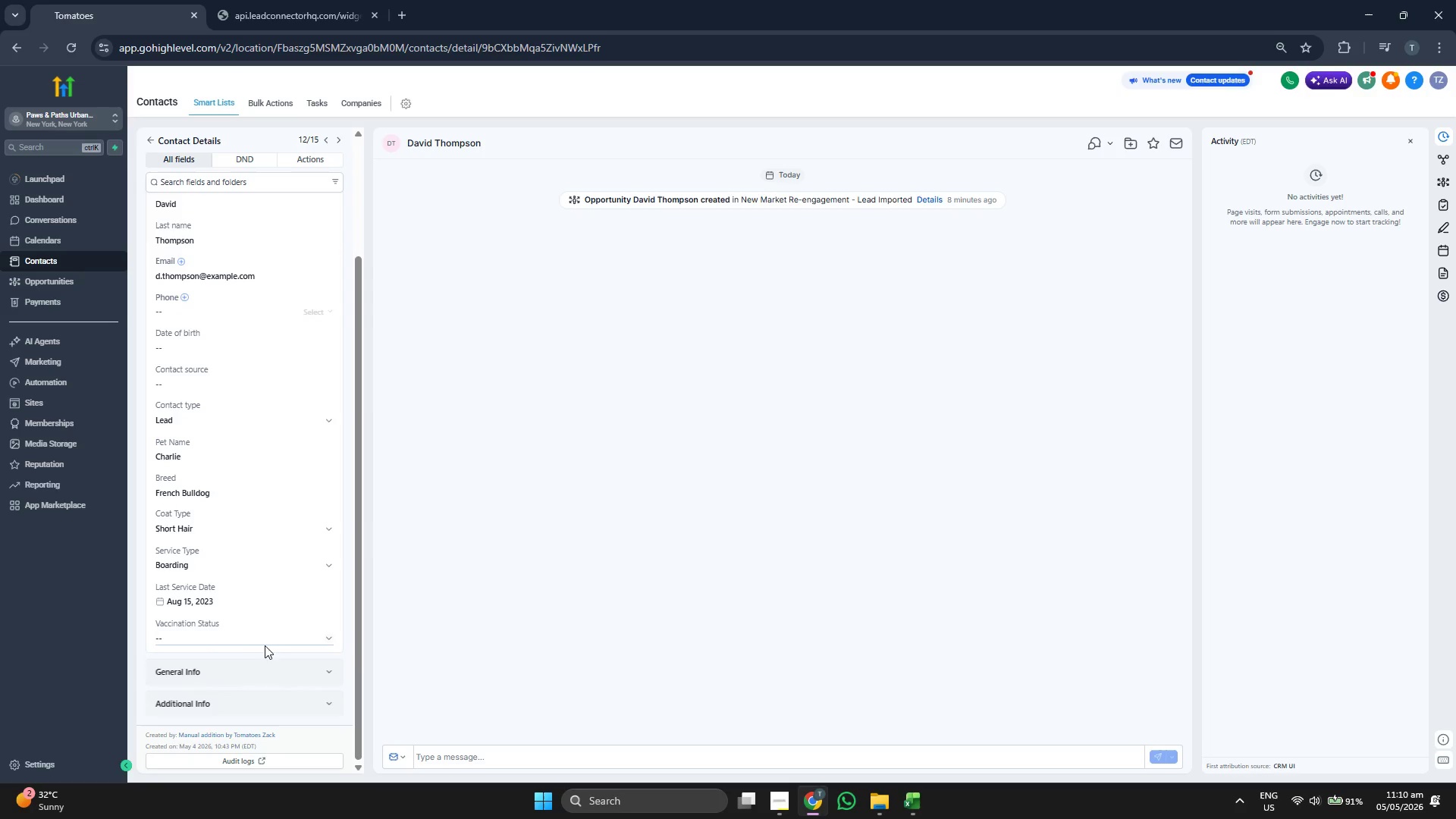 
left_click([262, 639])
 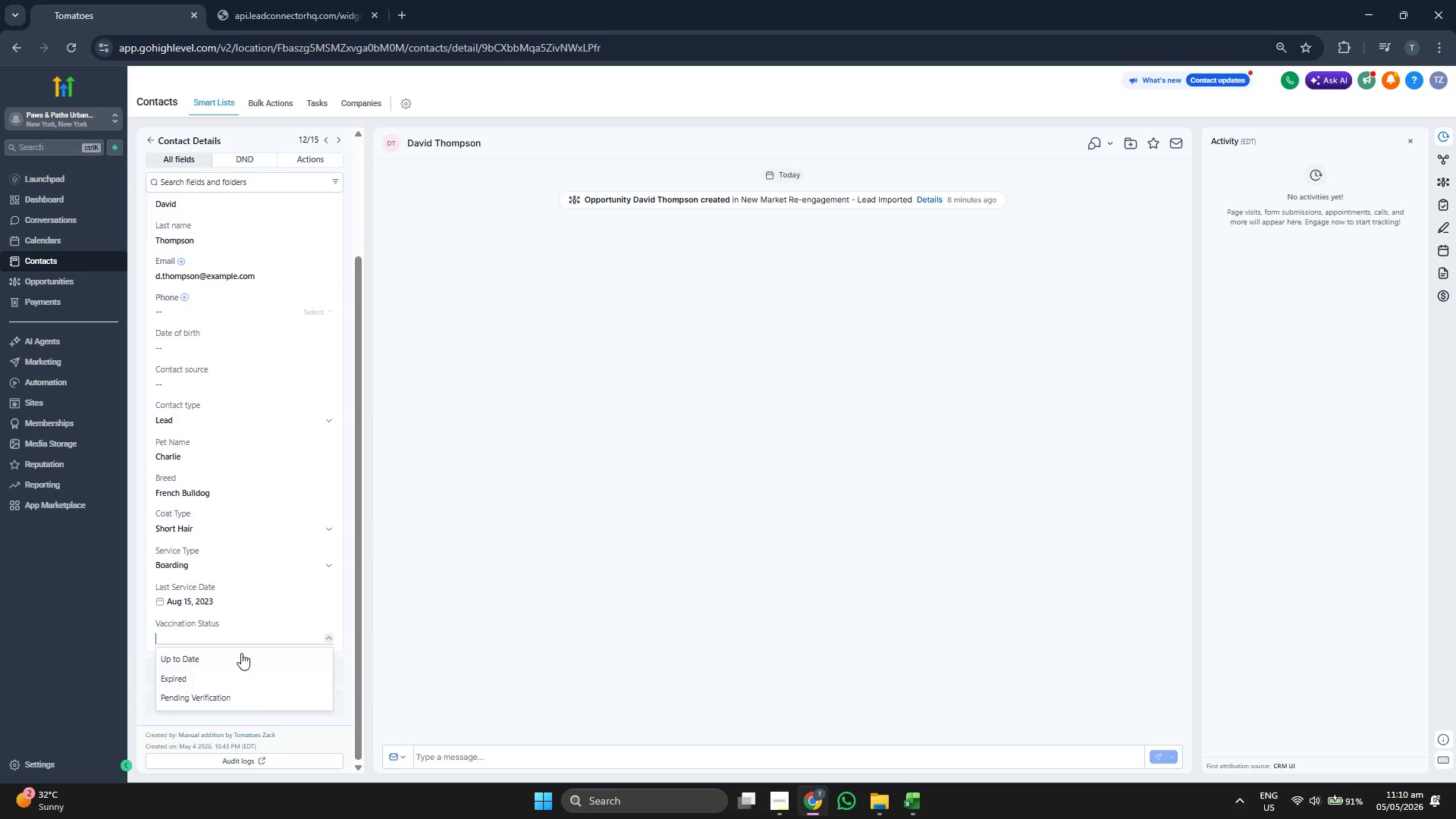 
left_click([239, 657])
 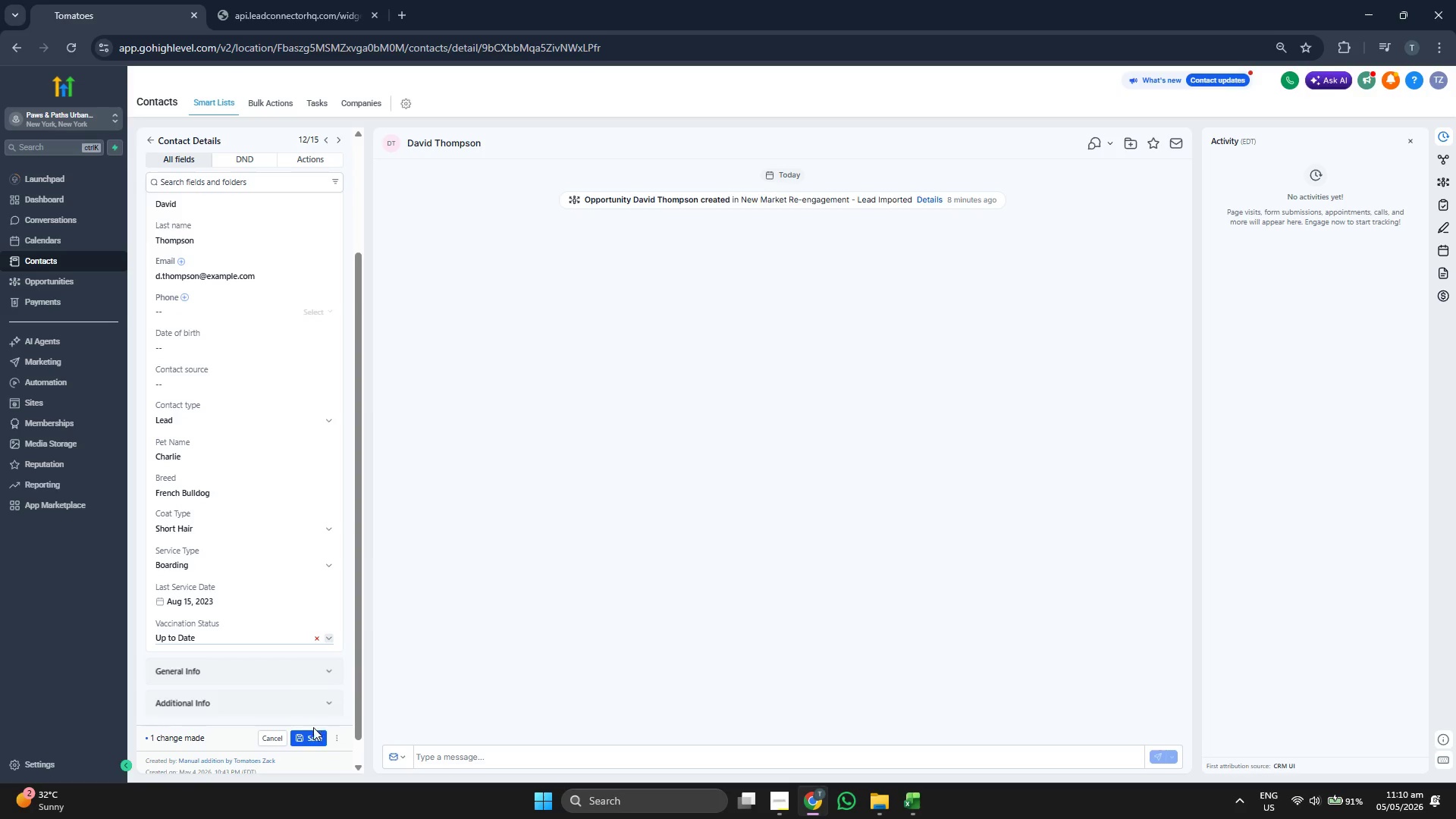 
left_click([309, 741])
 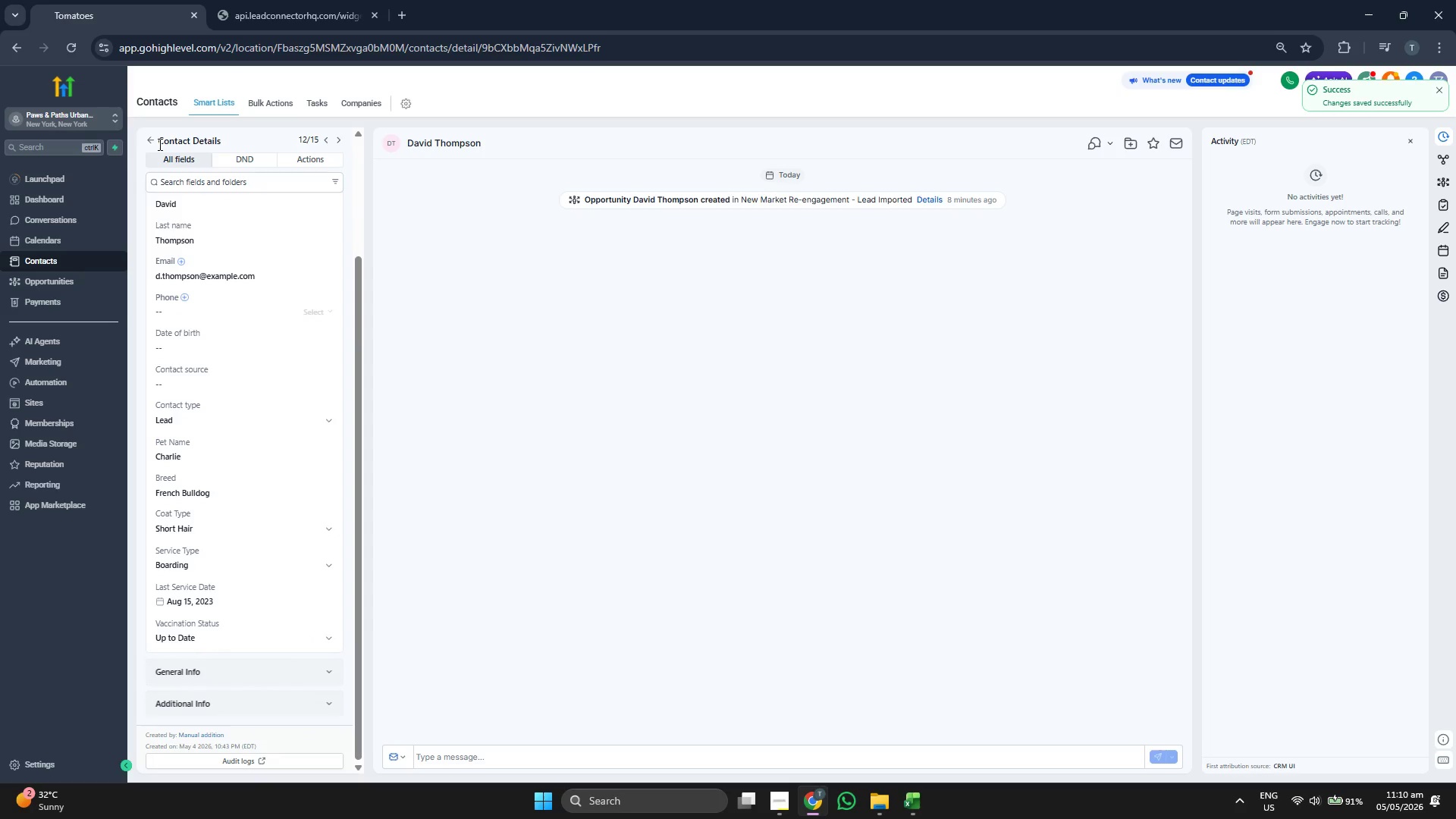 
double_click([152, 140])
 